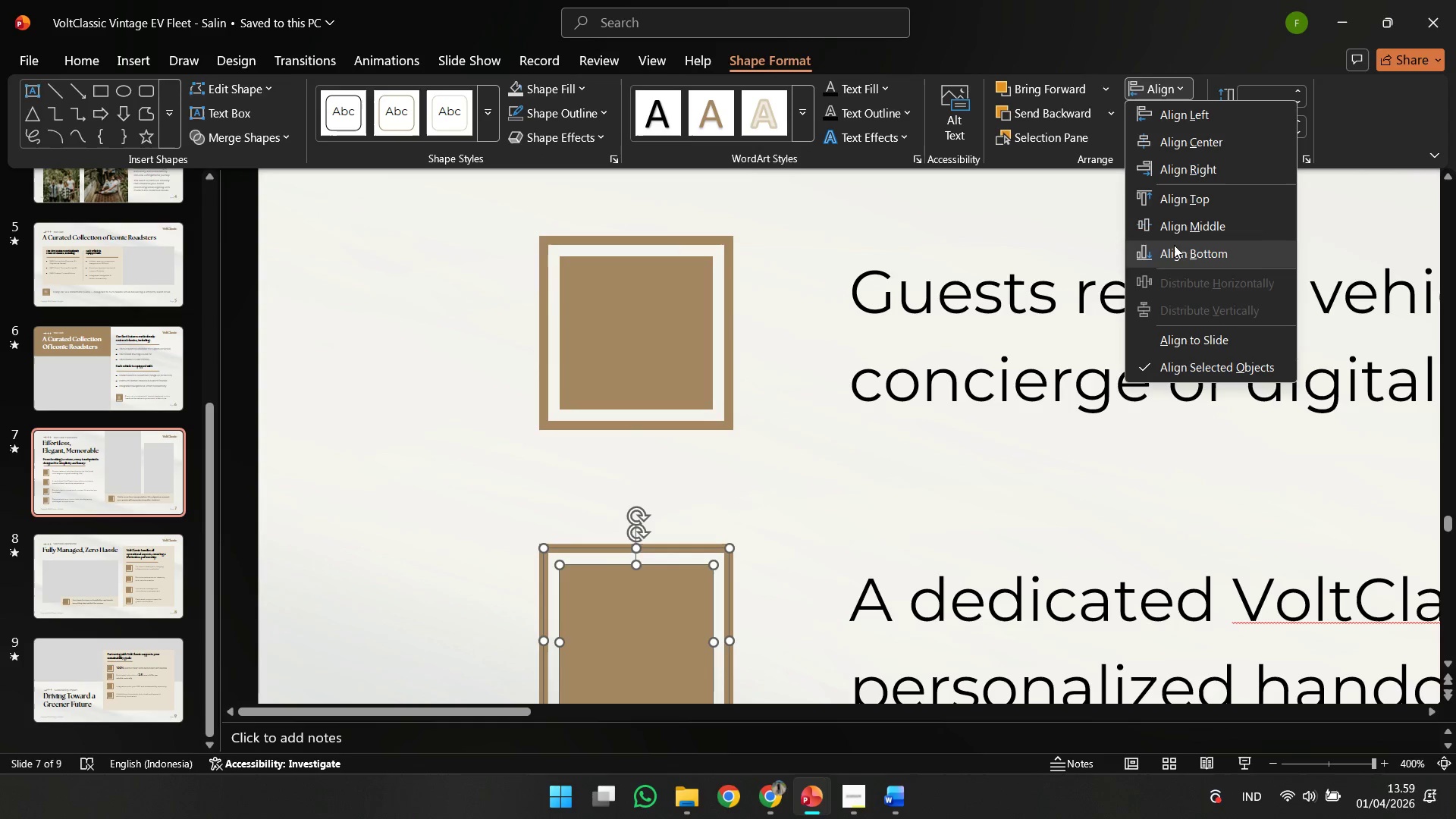 
left_click([1174, 221])
 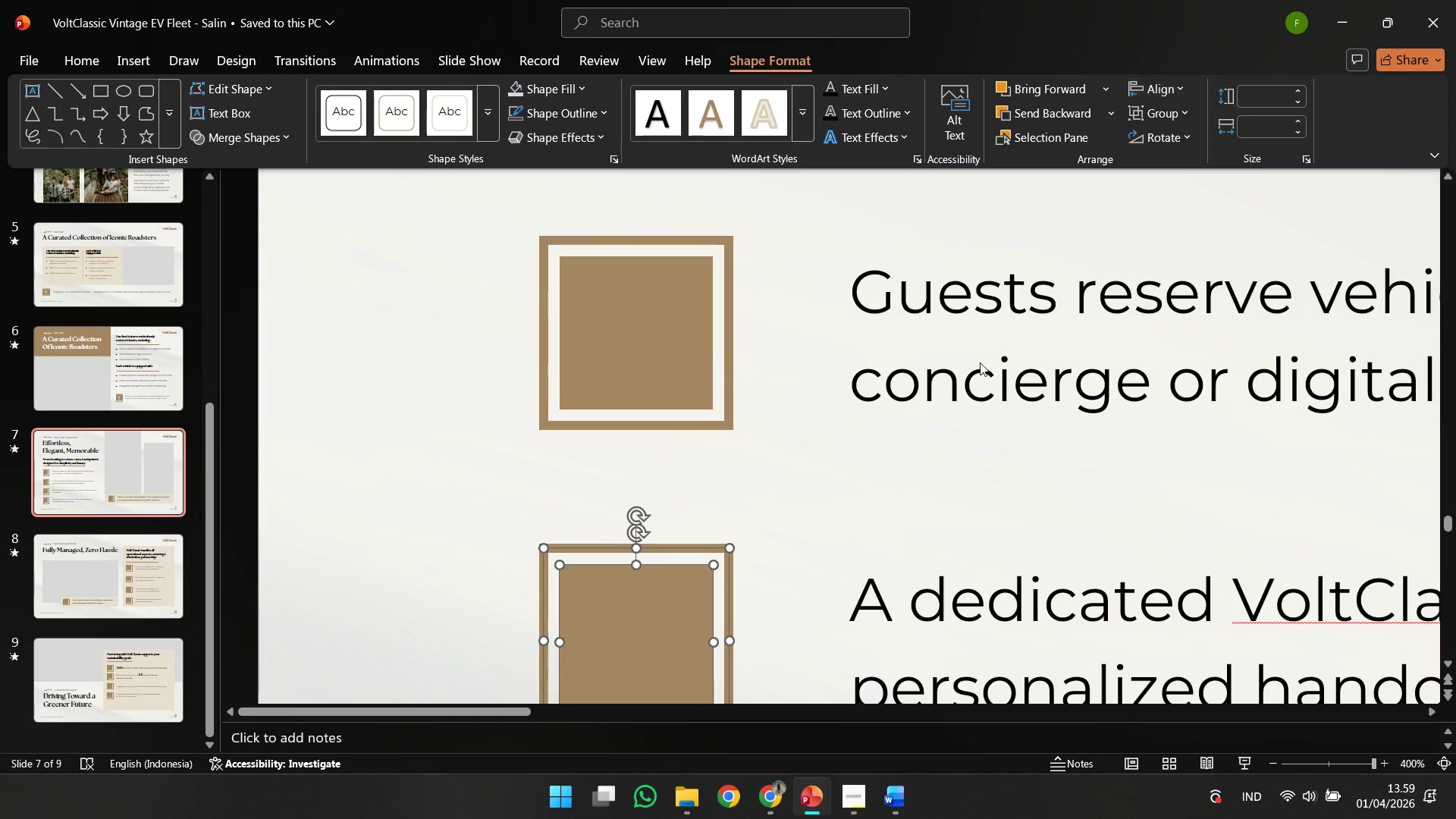 
scroll: coordinate [753, 453], scroll_direction: down, amount: 24.0
 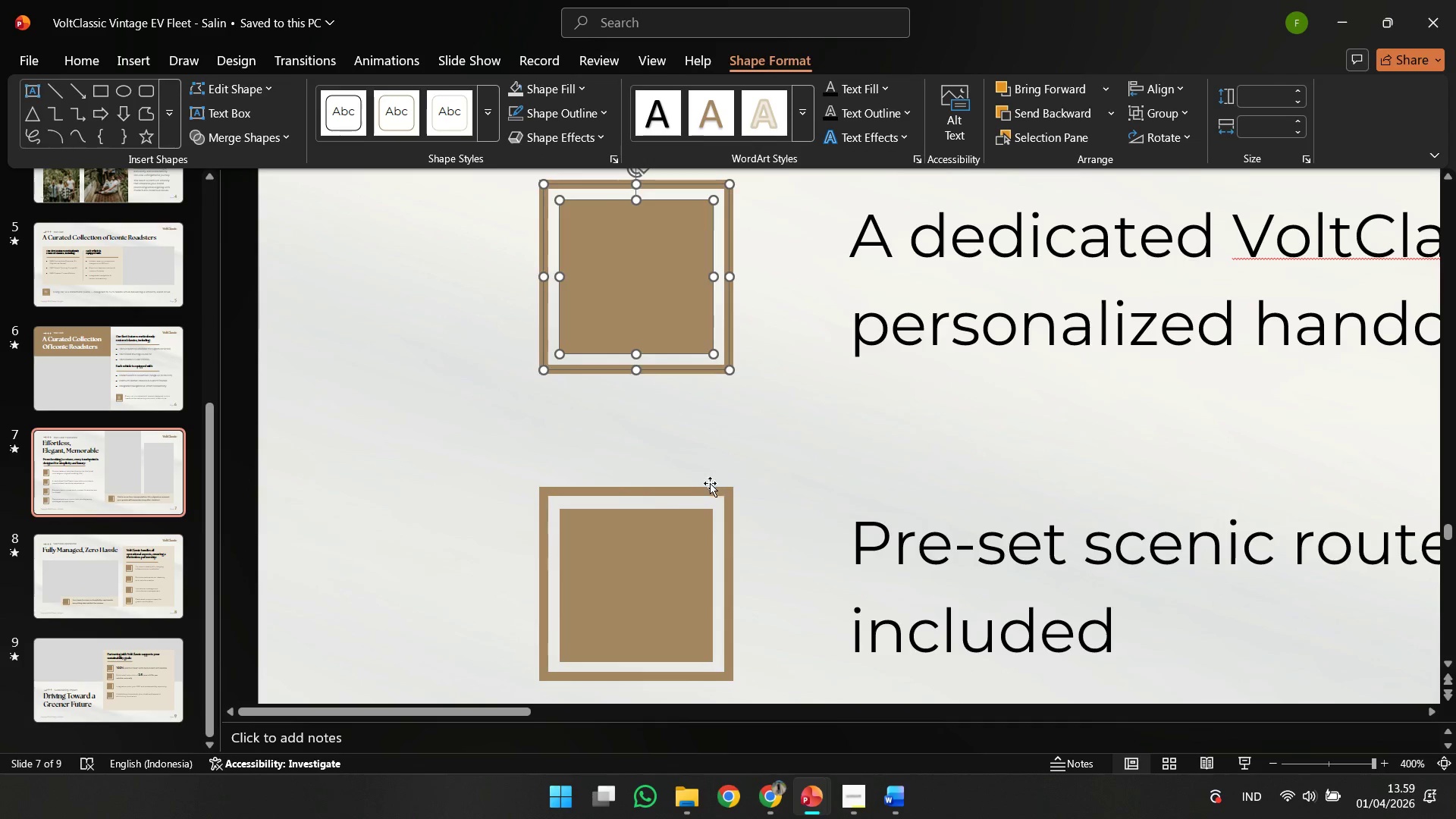 
left_click([708, 494])
 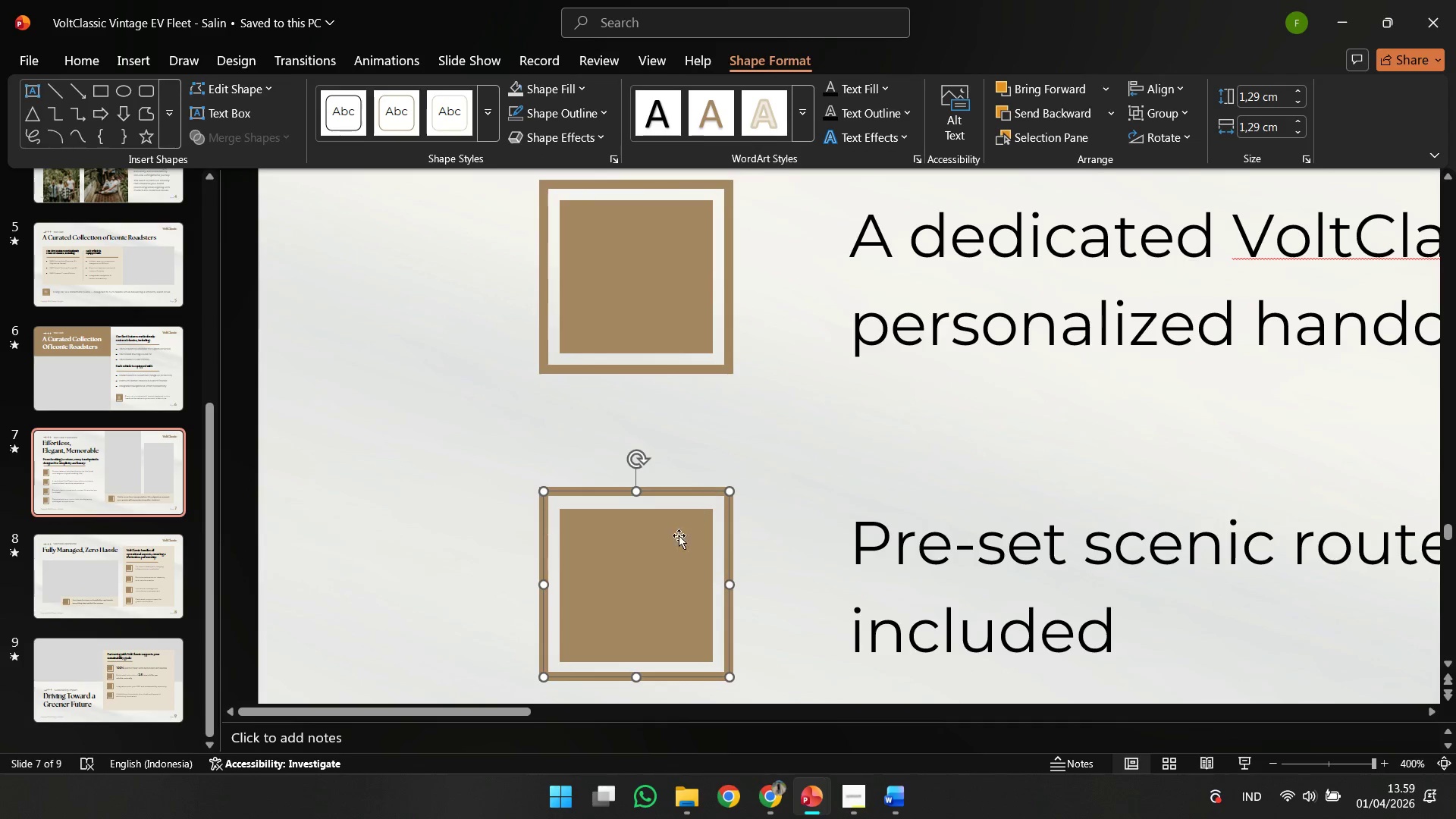 
hold_key(key=ShiftLeft, duration=0.42)
double_click([675, 541])
 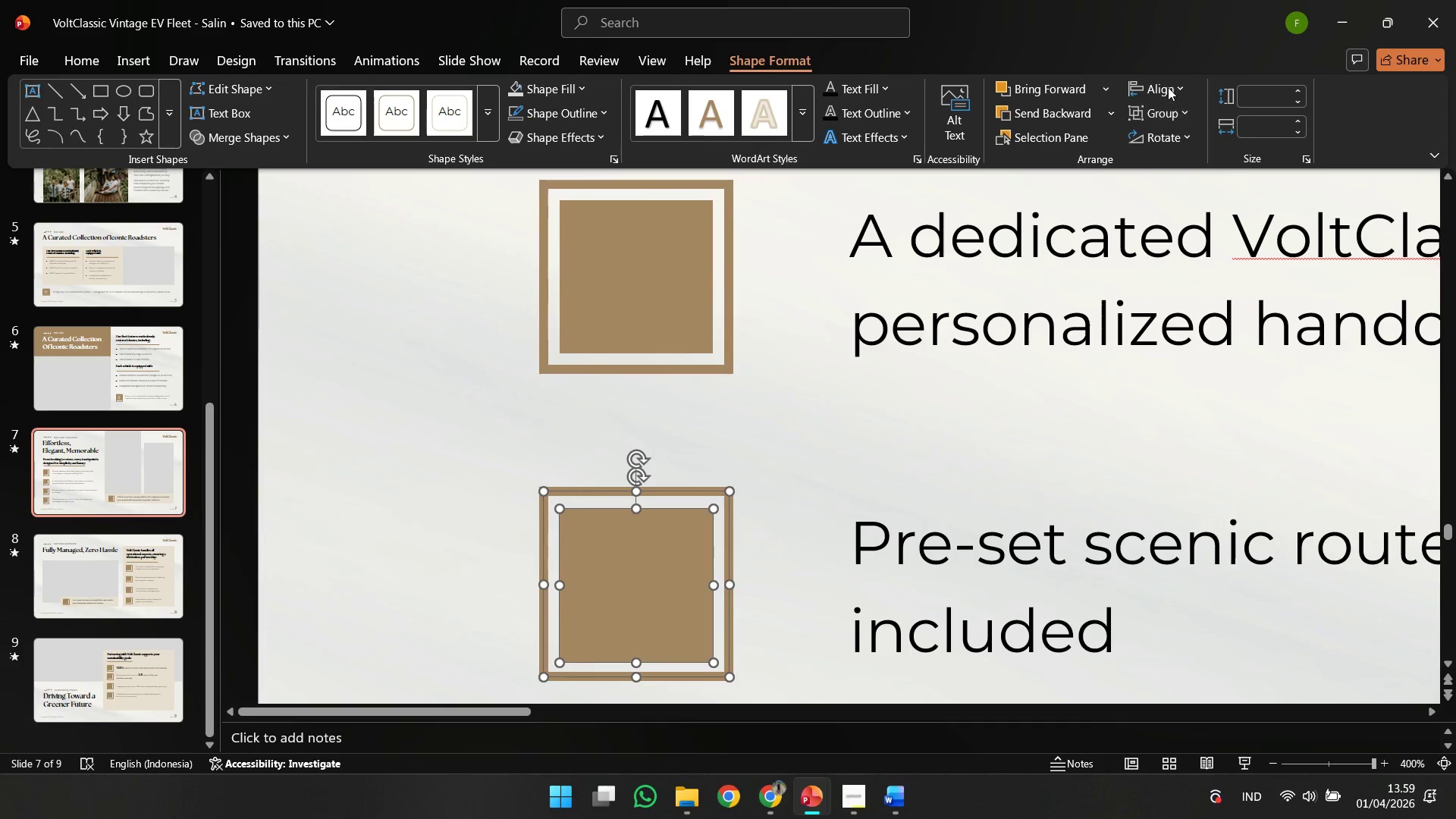 
left_click([1166, 83])
 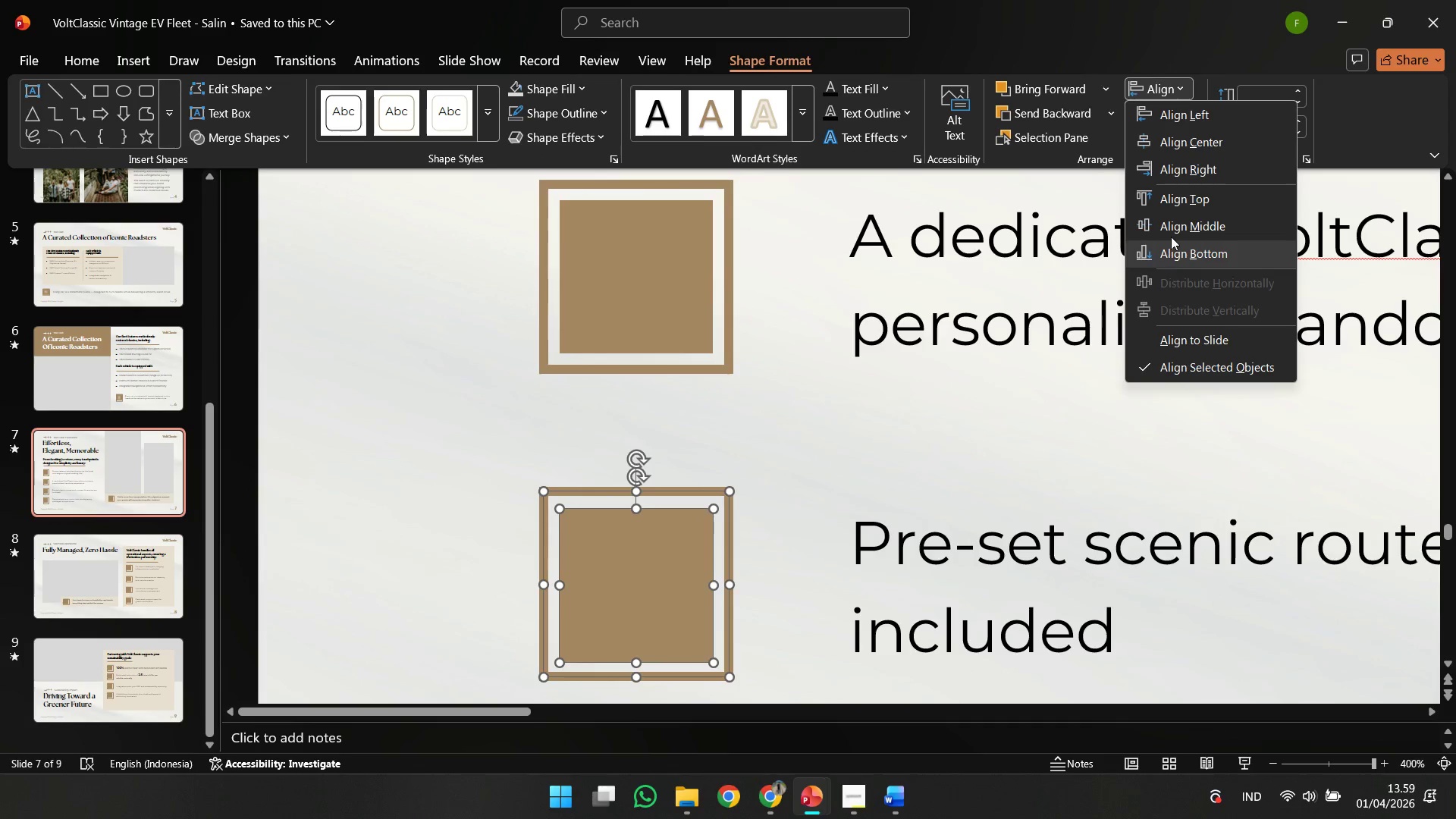 
left_click([1171, 232])
 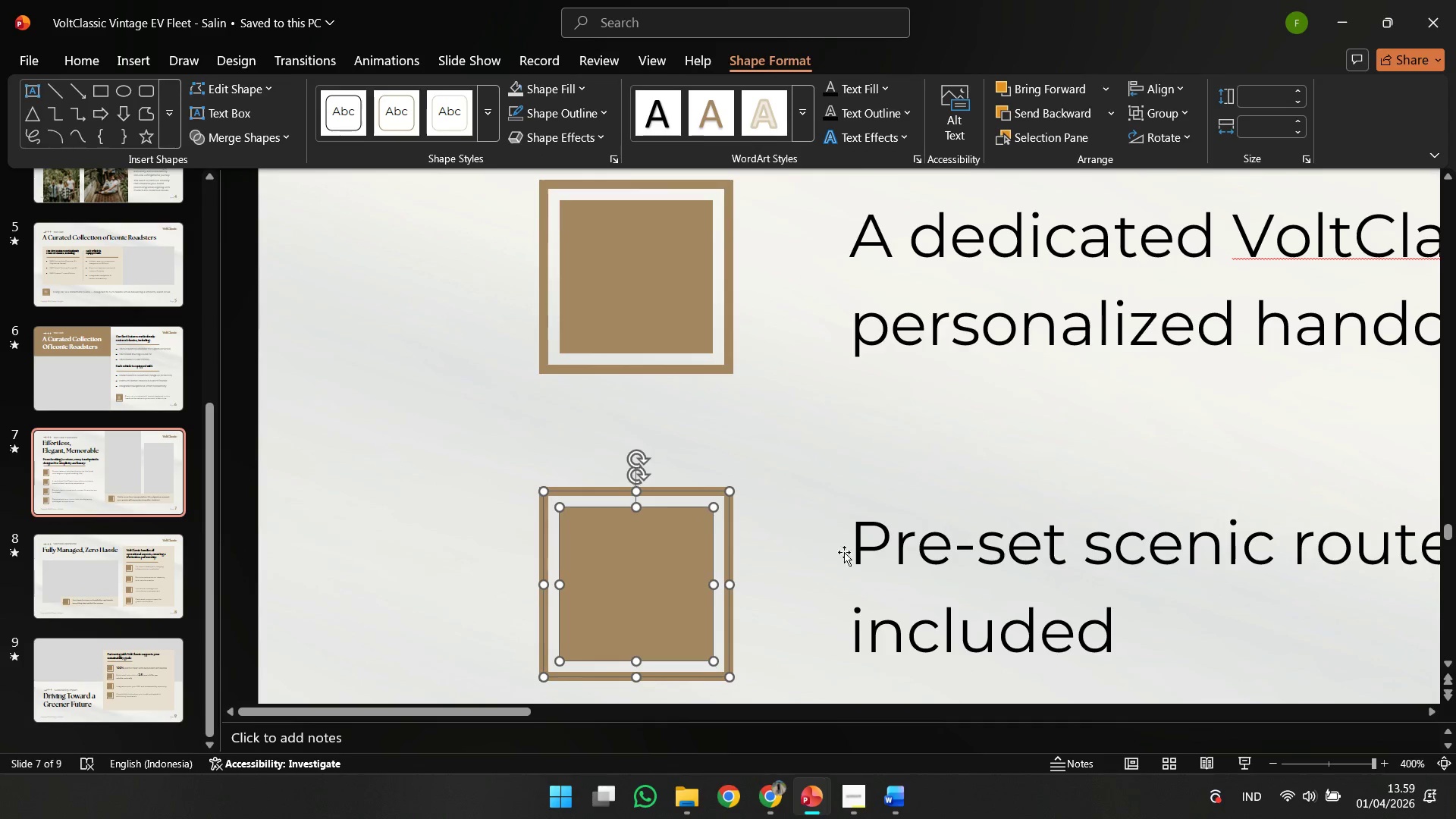 
scroll: coordinate [757, 518], scroll_direction: down, amount: 12.0
 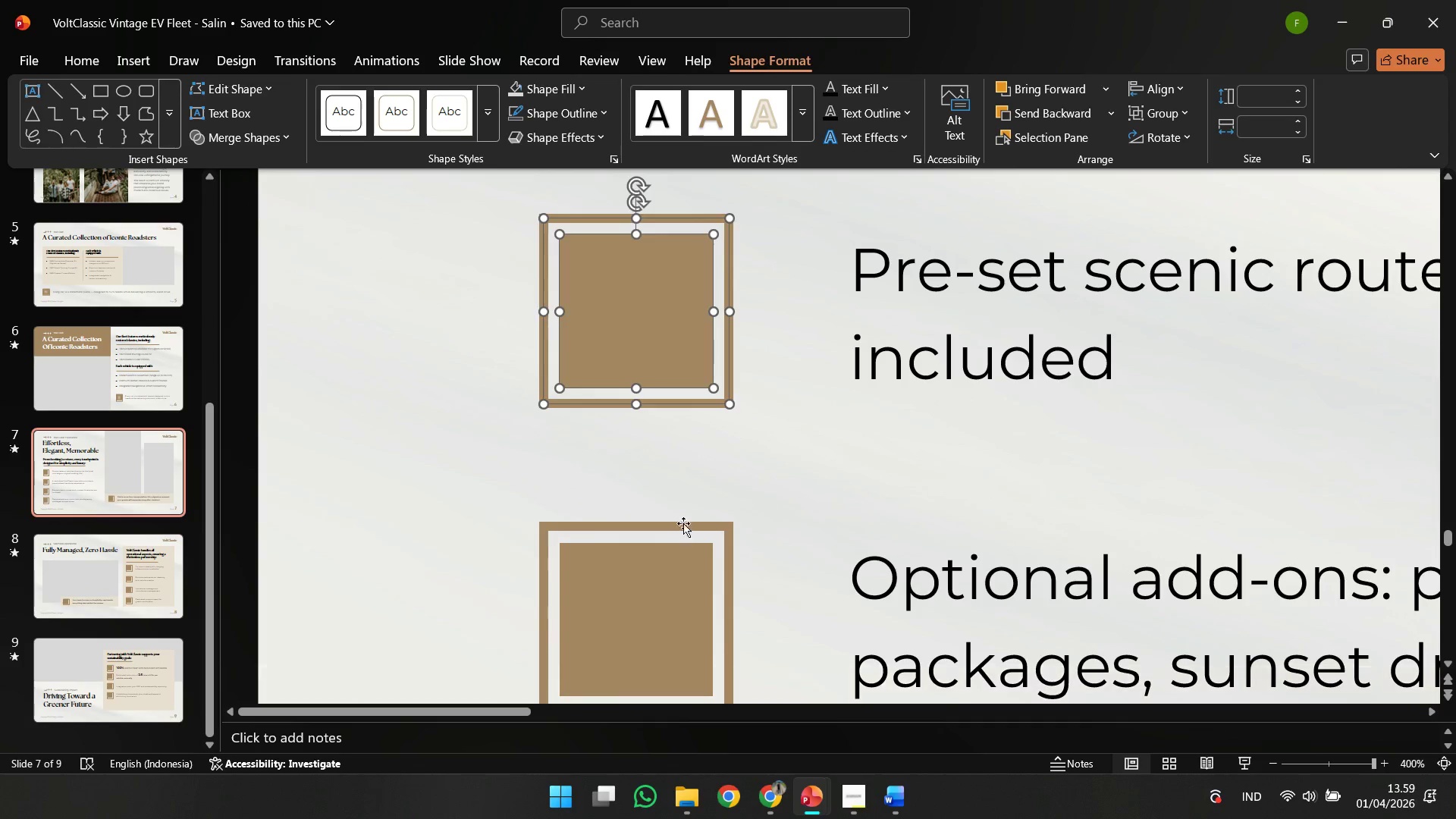 
left_click([683, 523])
 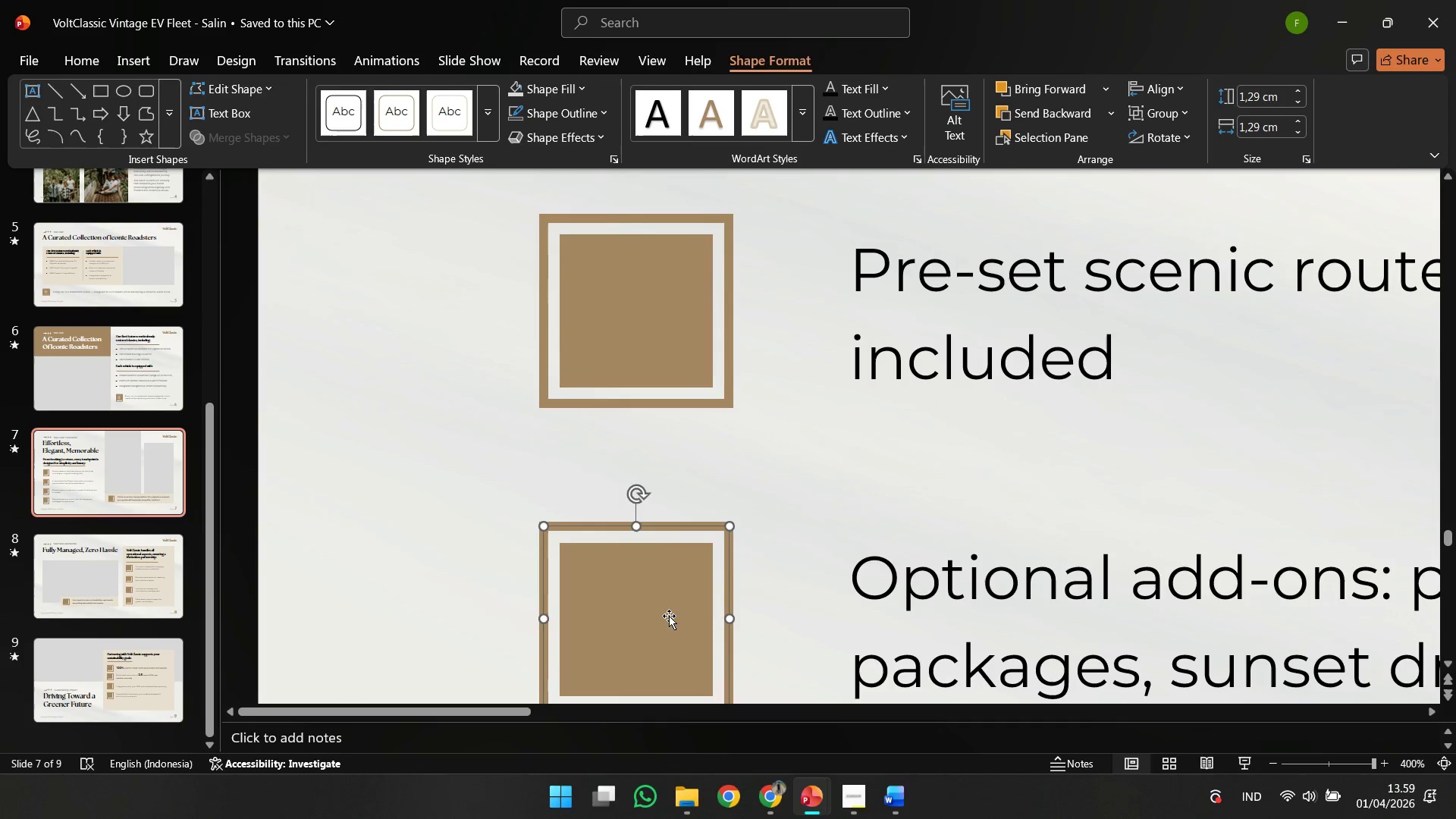 
hold_key(key=ShiftLeft, duration=0.42)
double_click([669, 616])
 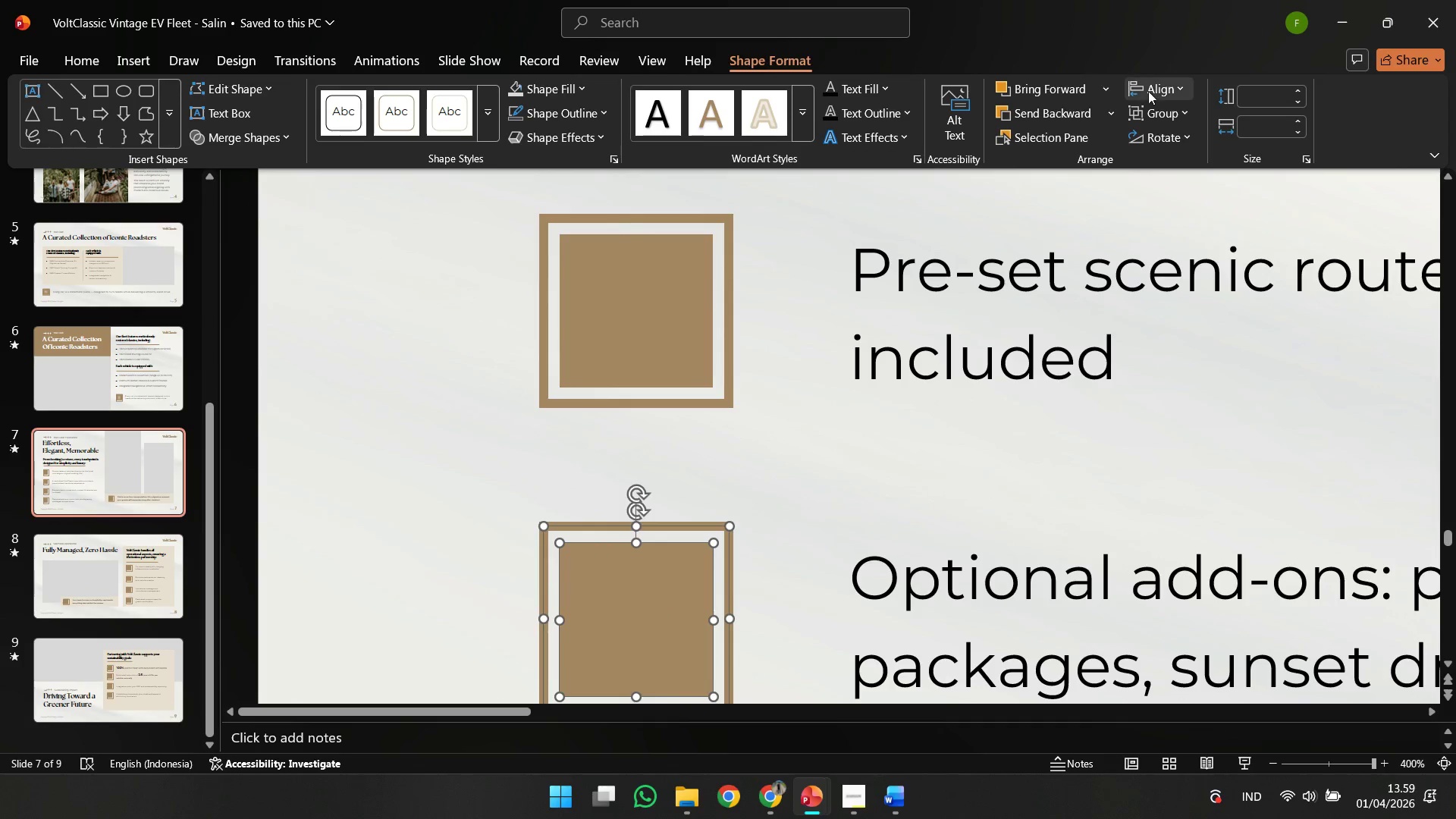 
left_click([1141, 96])
 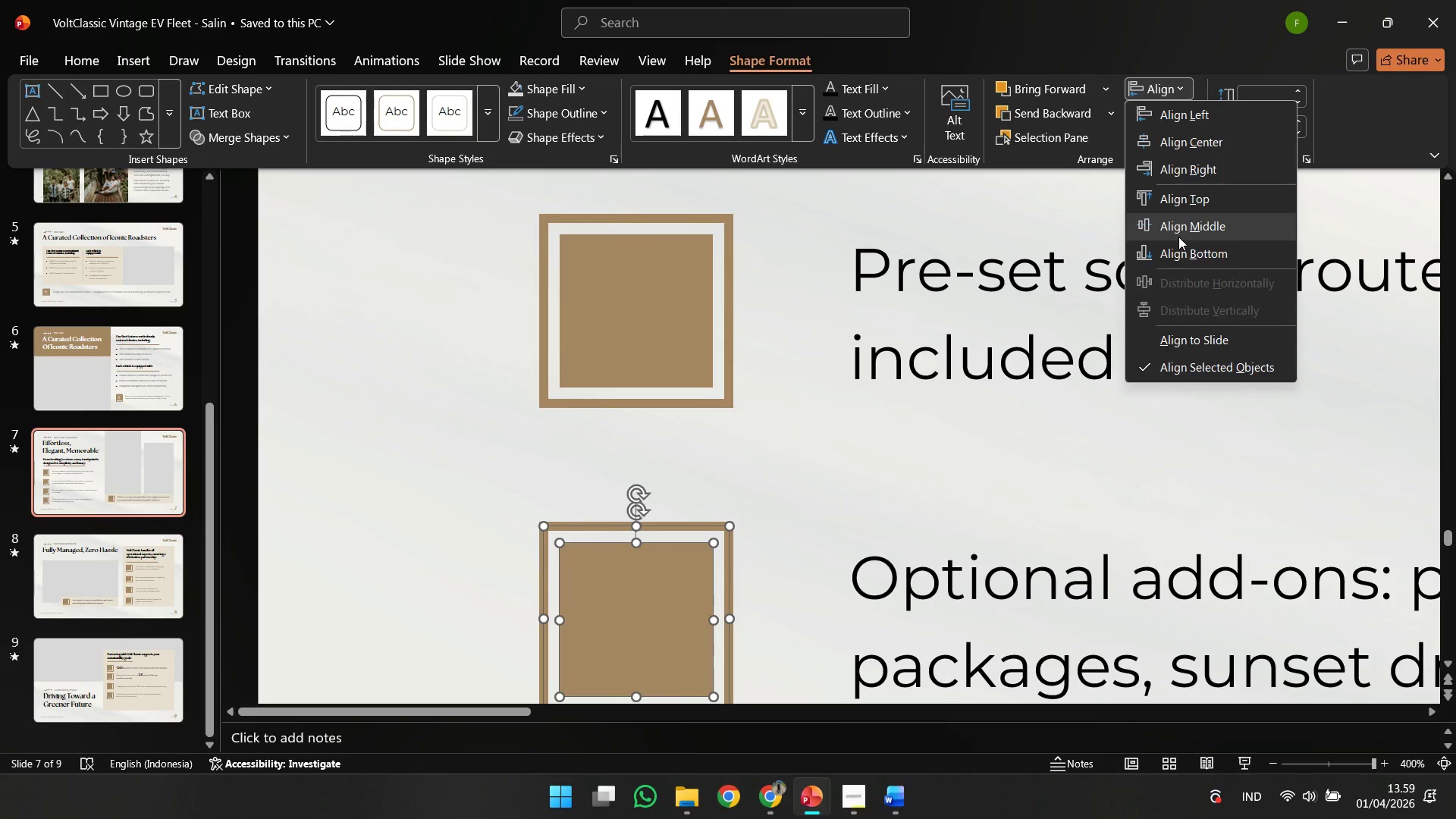 
left_click([1178, 237])
 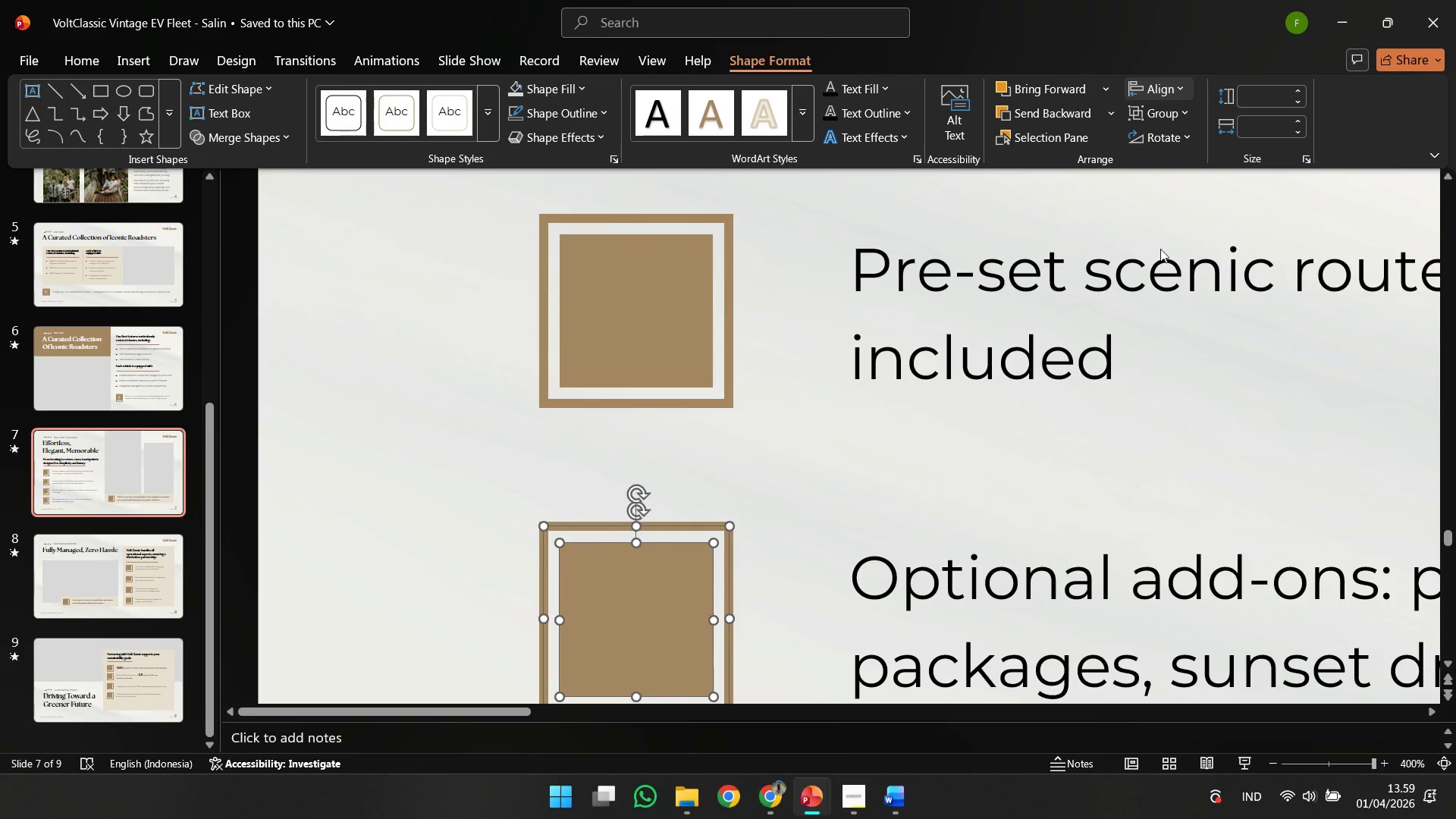 
hold_key(key=ControlLeft, duration=0.75)
scroll: coordinate [858, 469], scroll_direction: down, amount: 4.0
 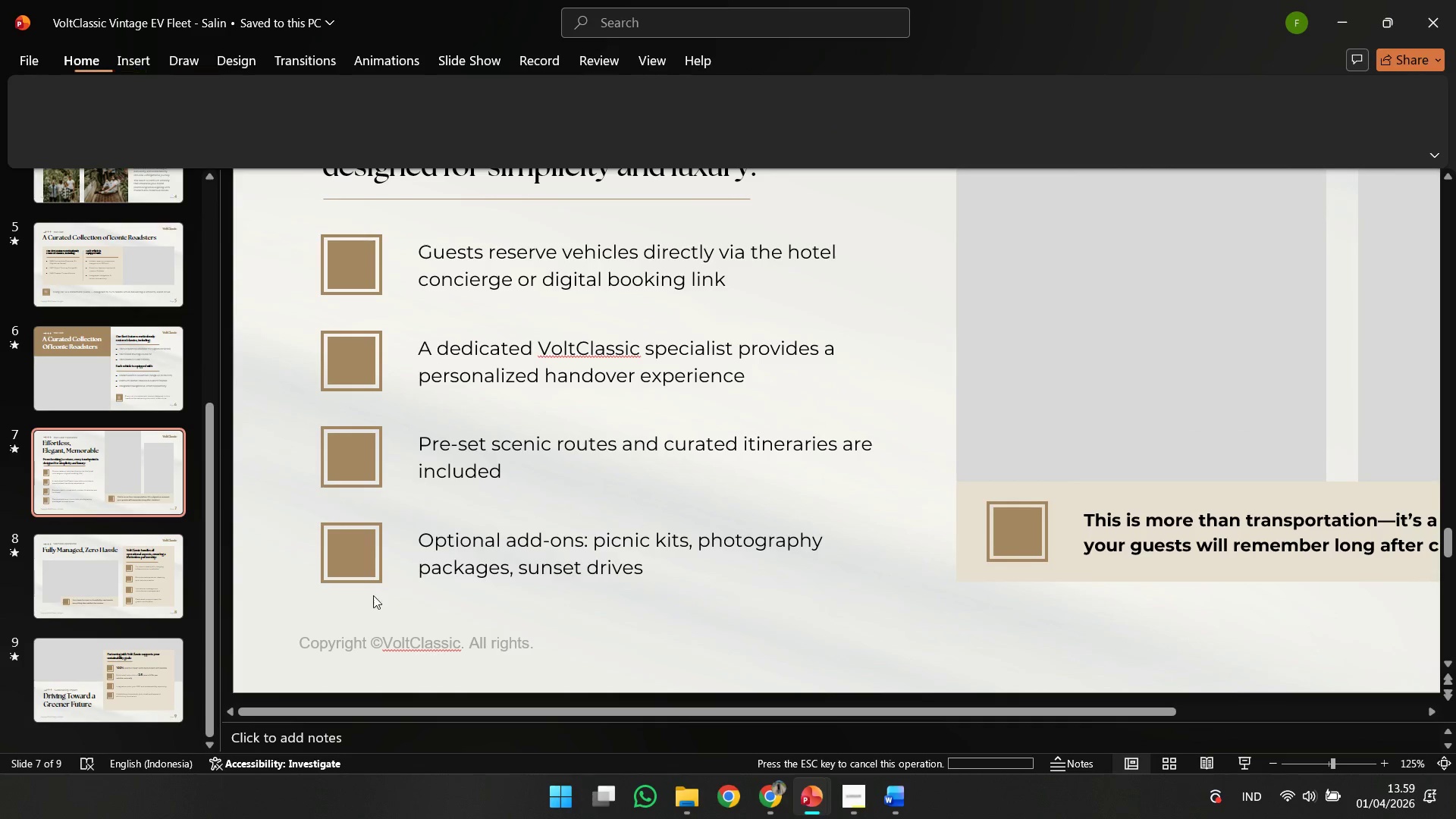 
double_click([364, 592])
 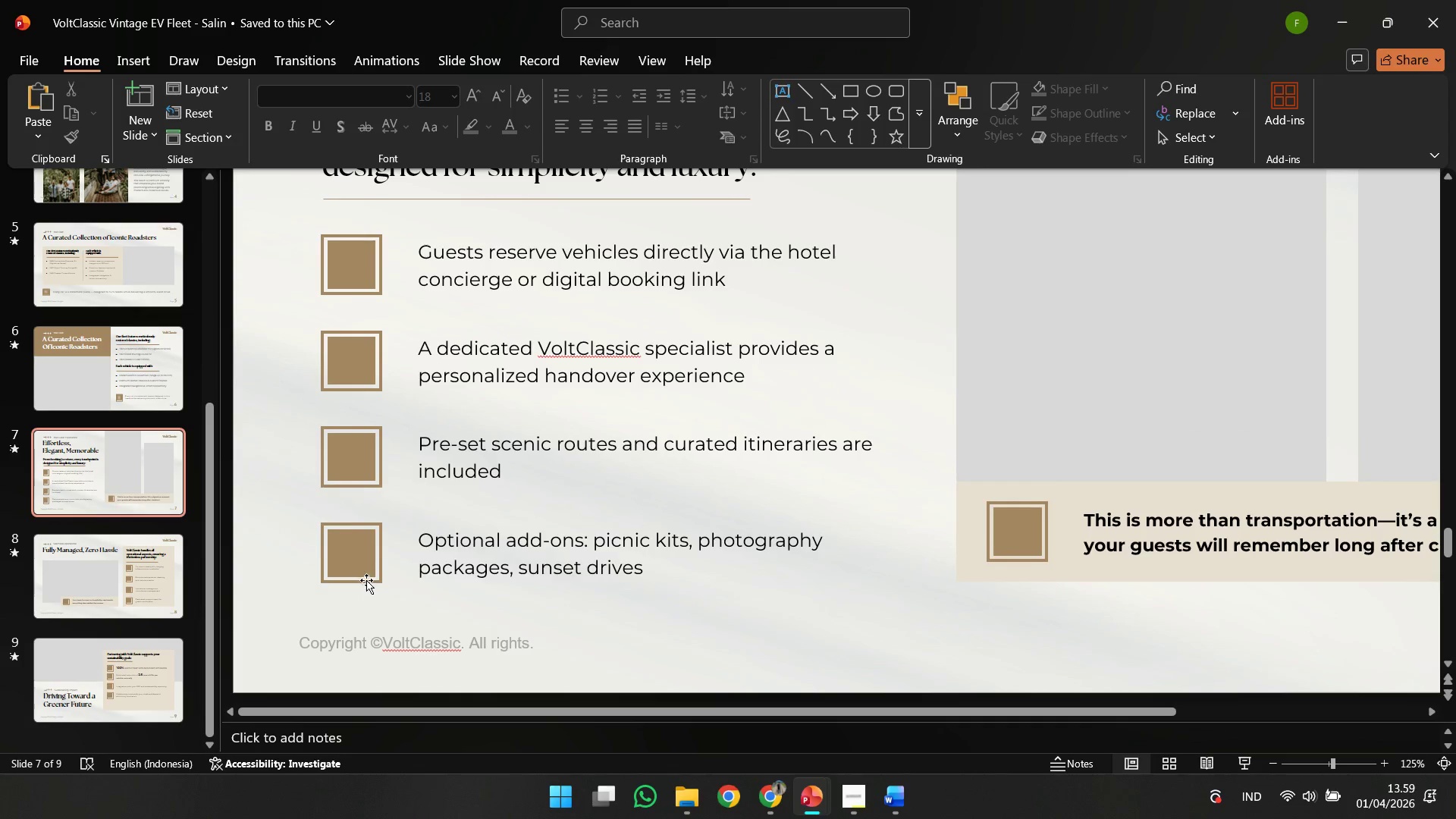 
triple_click([367, 579])
 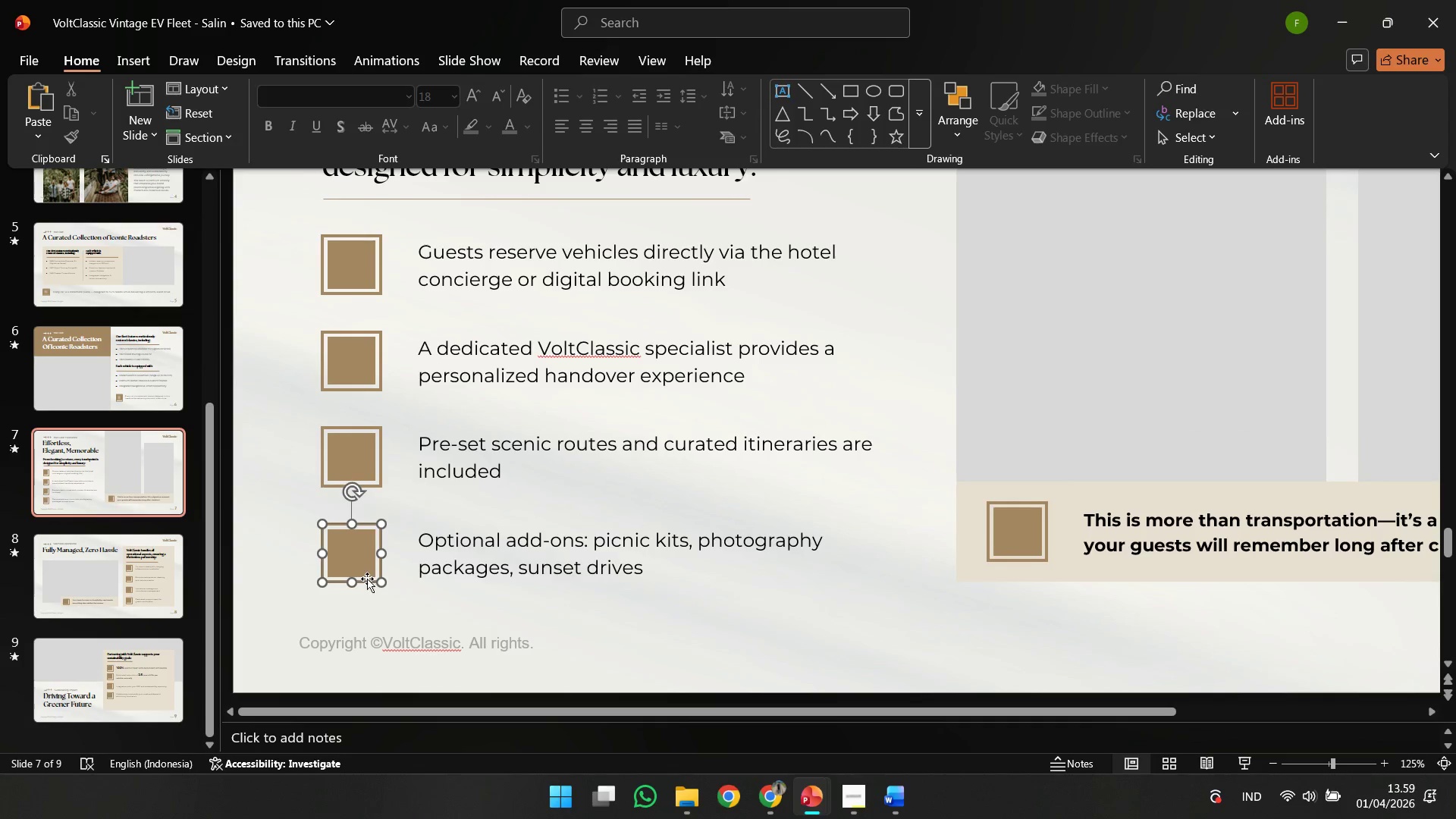 
hold_key(key=ShiftLeft, duration=2.41)
left_click([375, 490])
 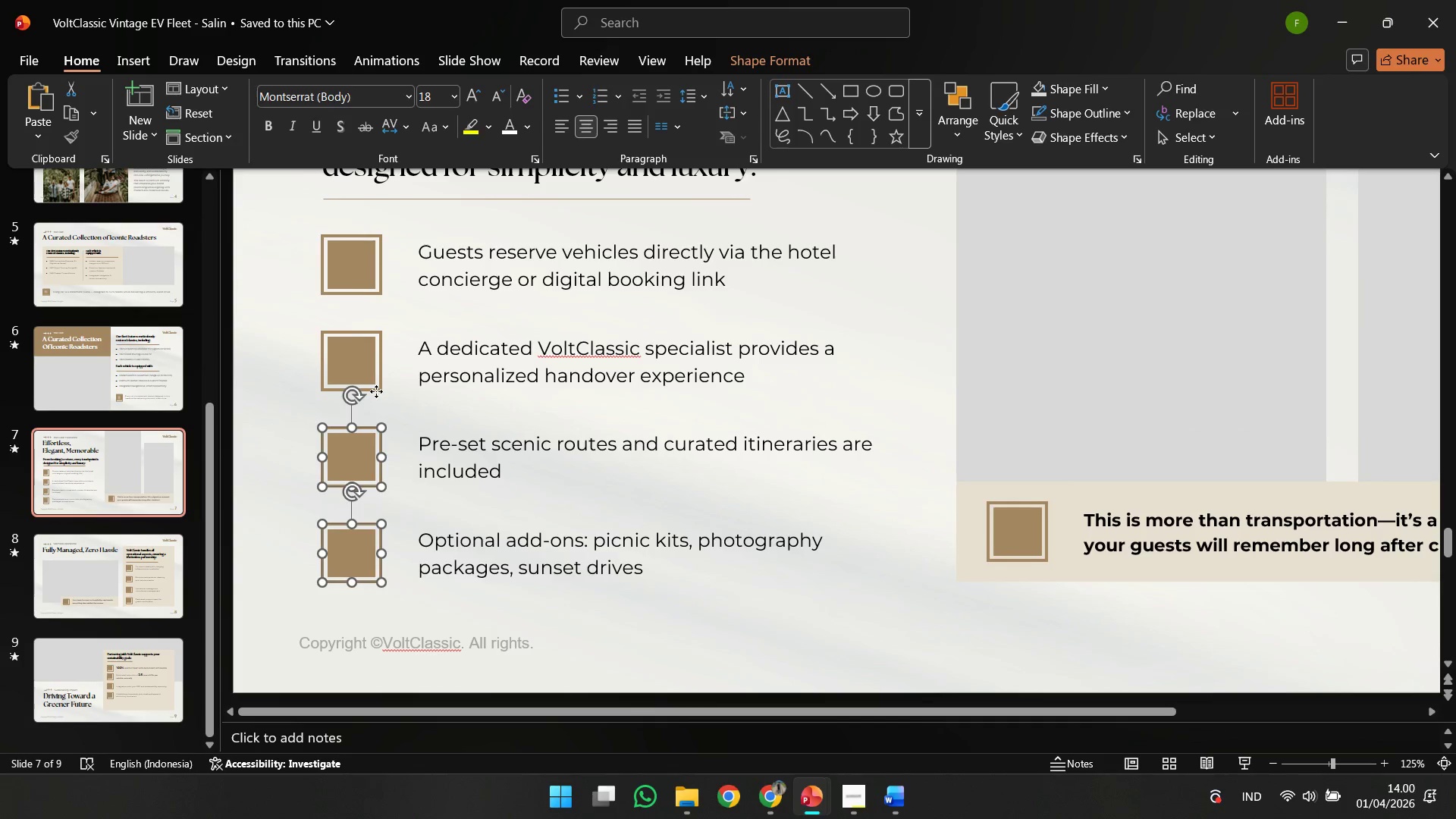 
left_click([376, 391])
 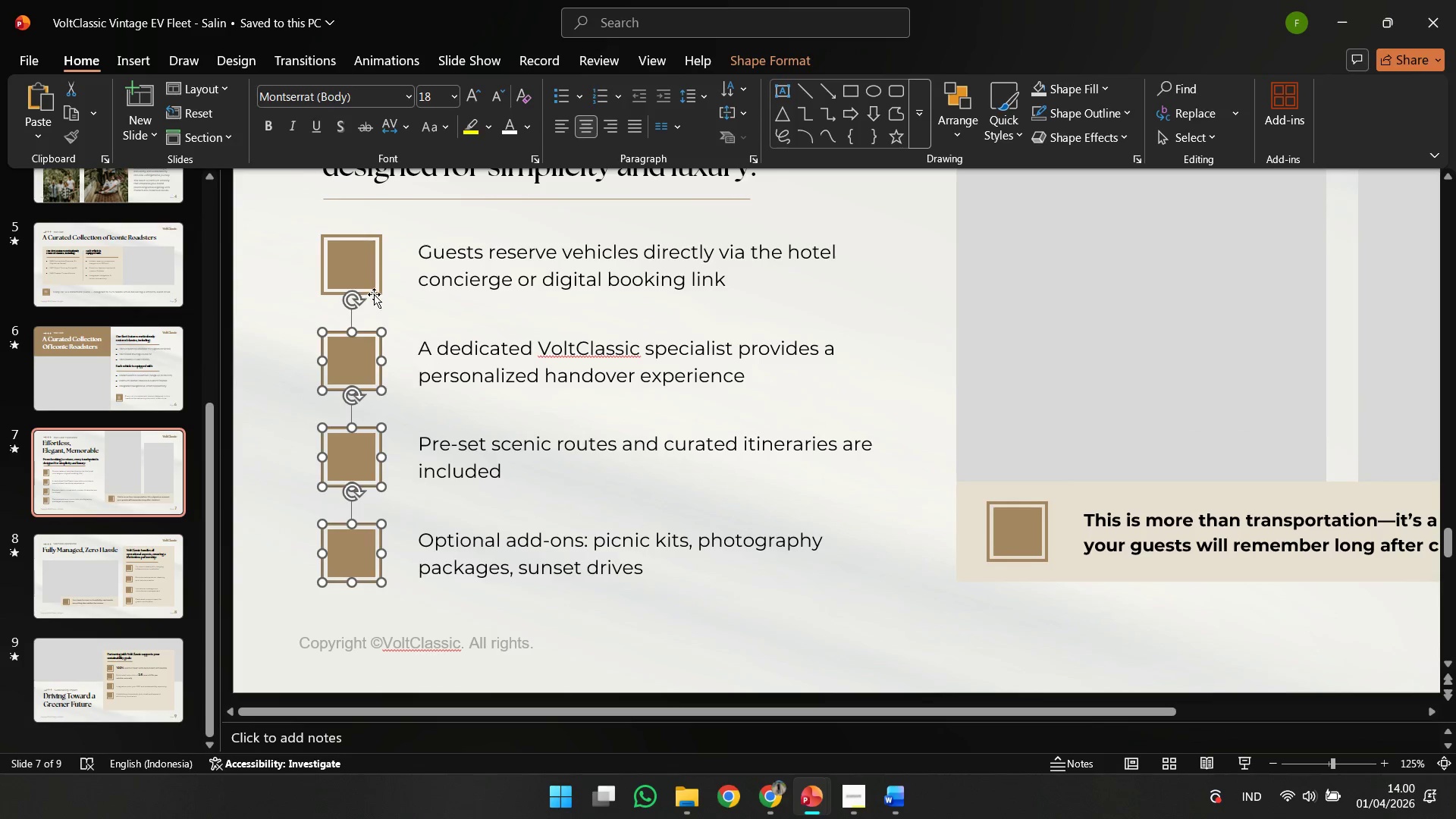 
left_click([374, 294])
 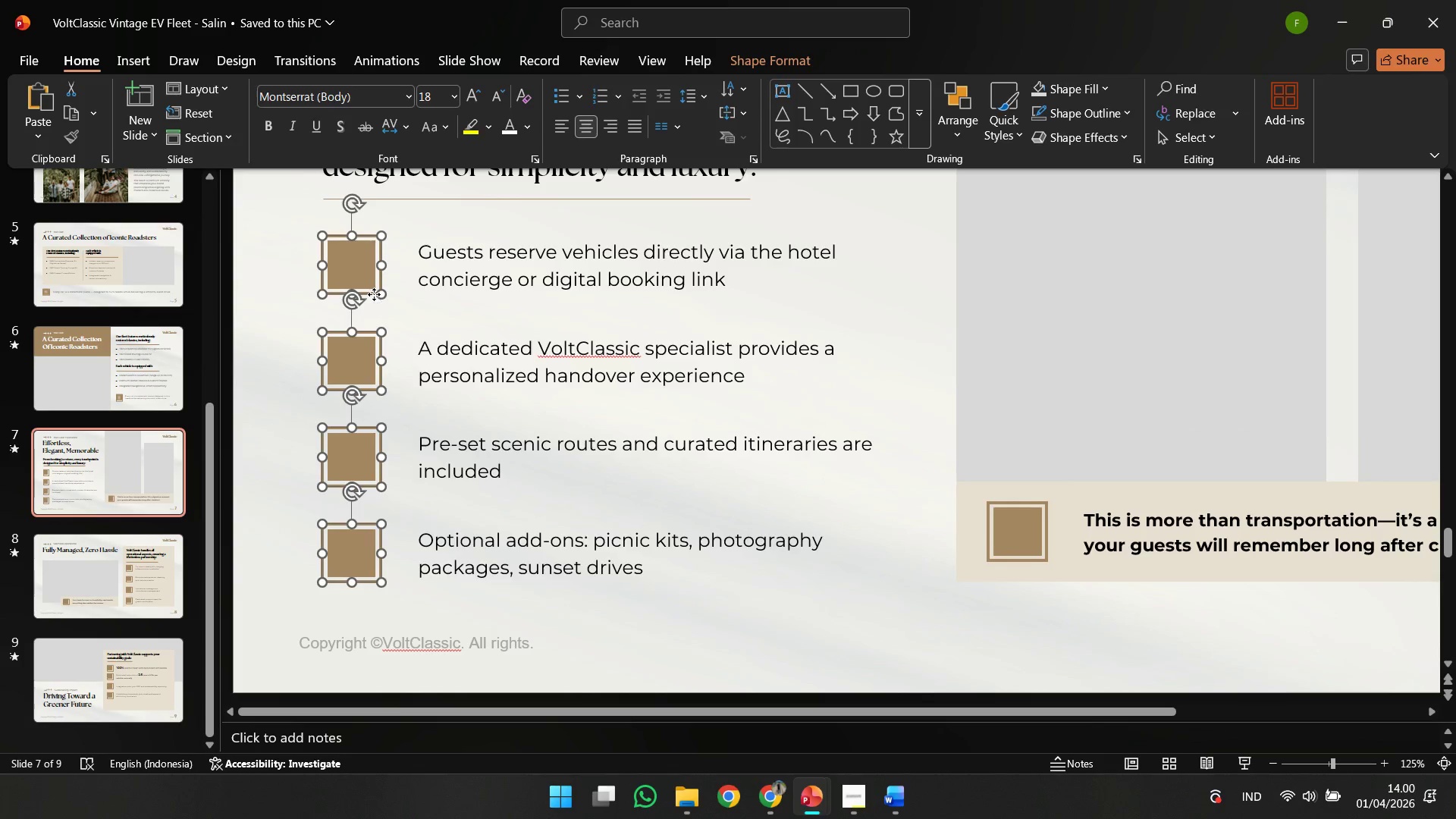 
right_click([374, 294])
 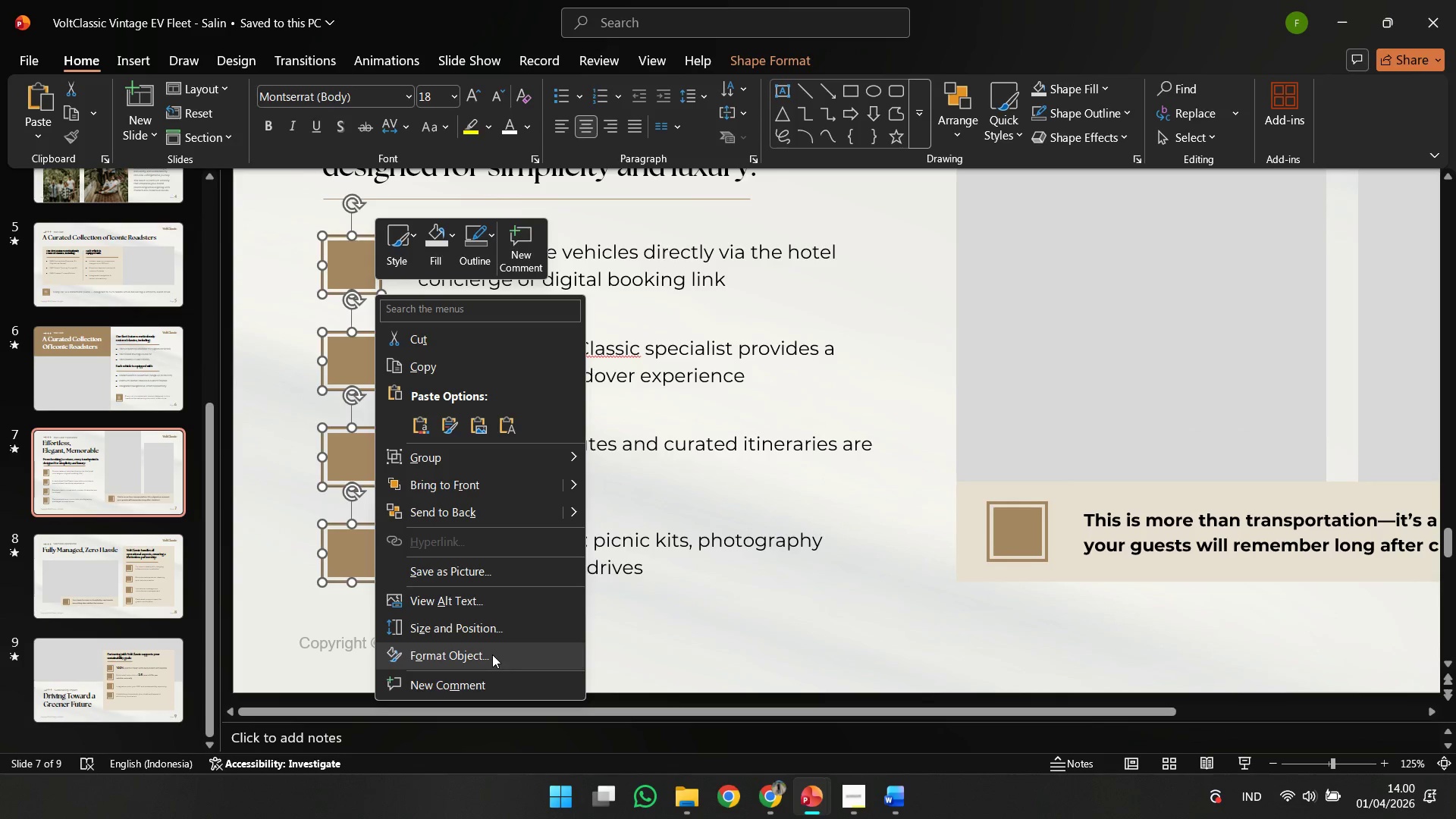 
left_click([492, 654])
 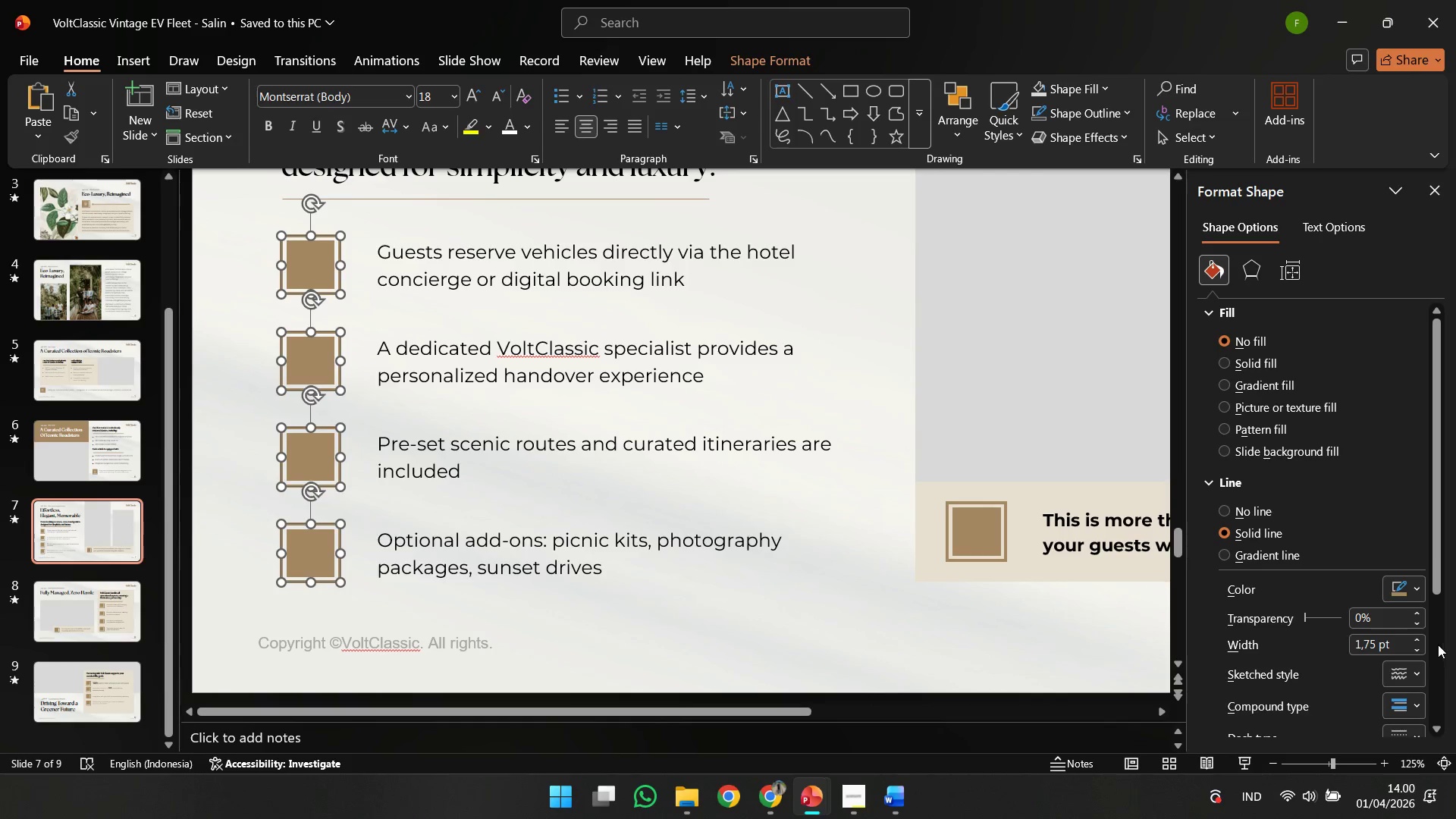 
left_click([1425, 647])
 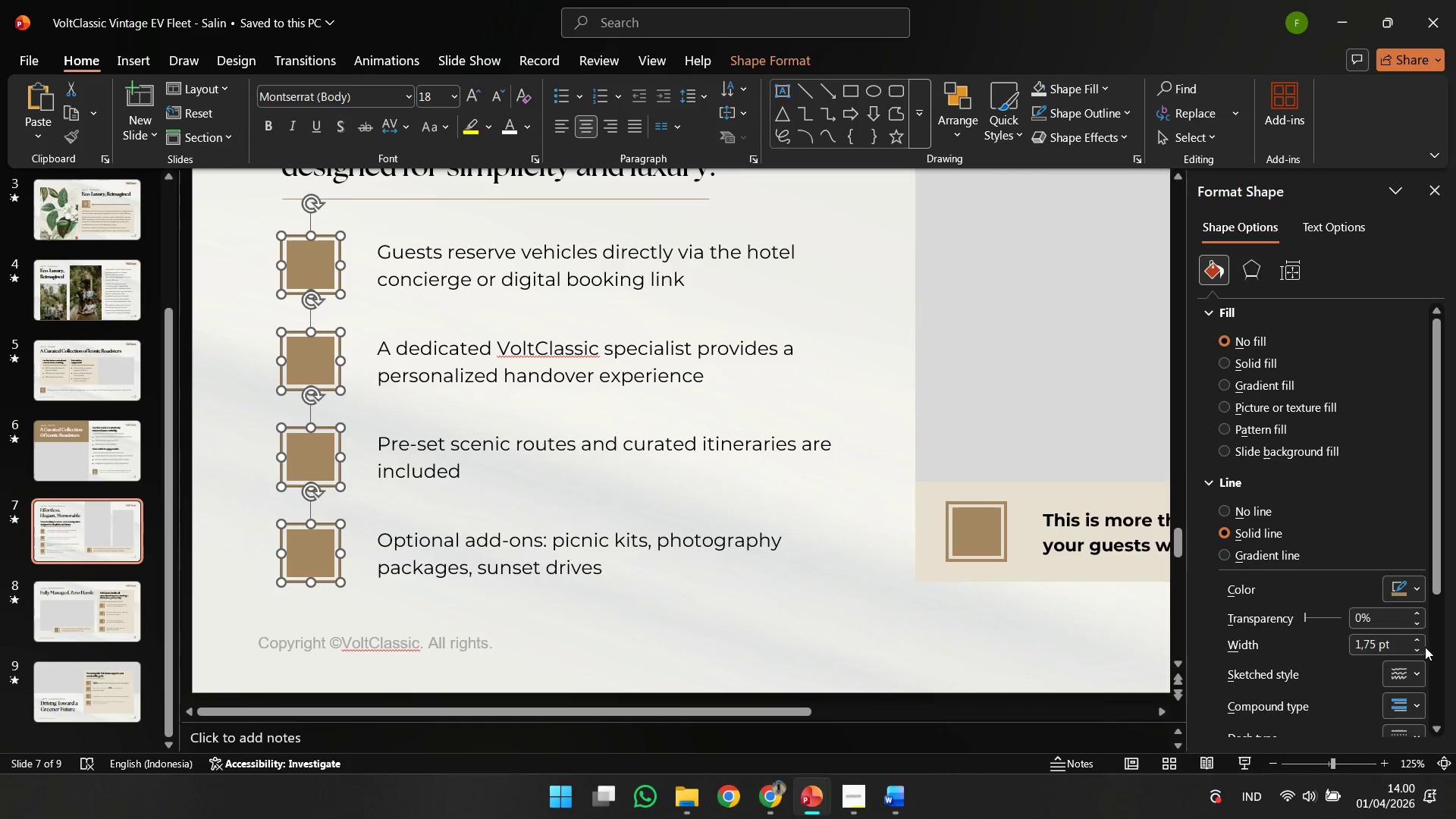 
left_click_drag(start_coordinate=[1425, 647], to_coordinate=[1420, 648])
 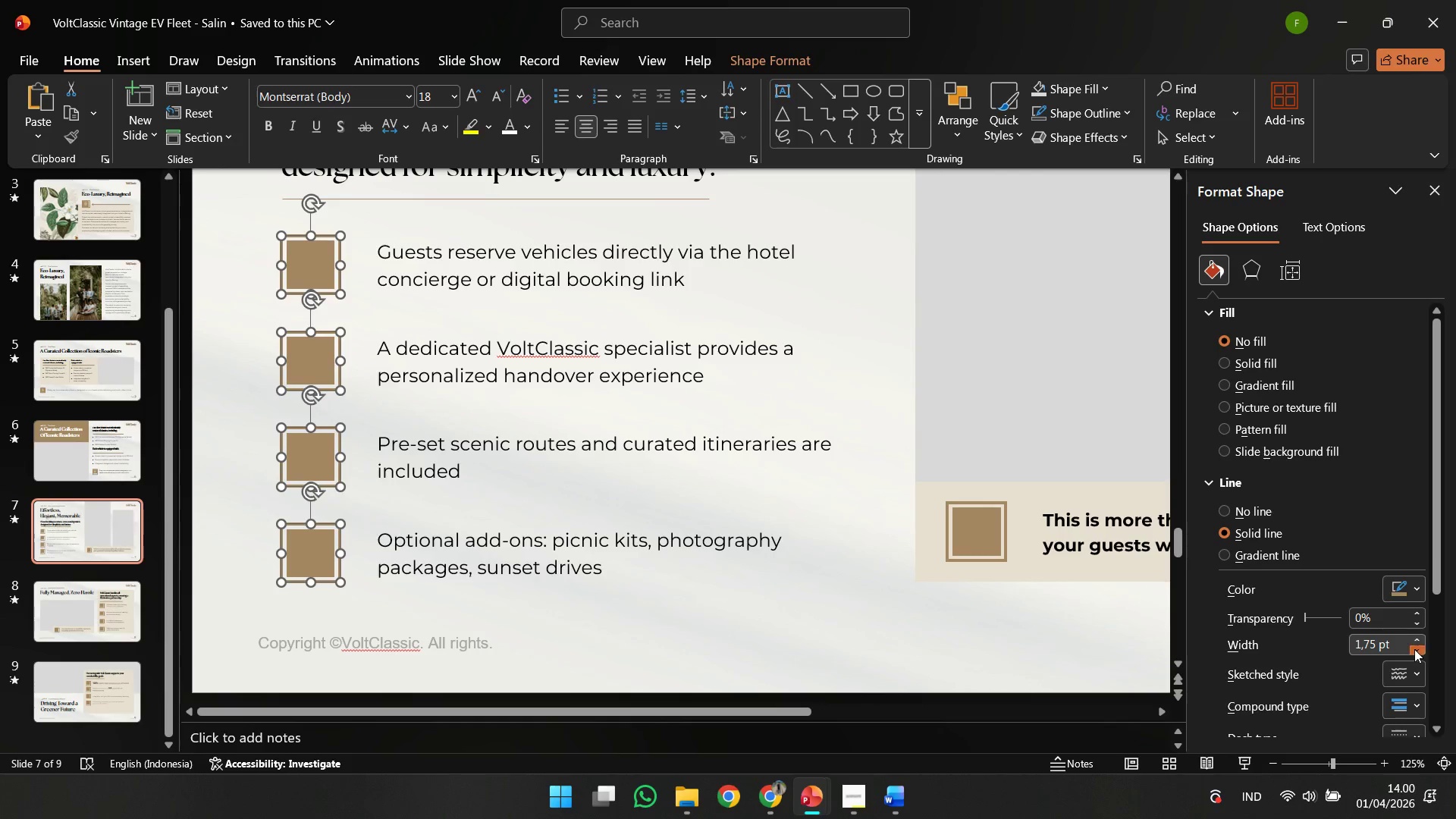 
triple_click([1414, 649])
 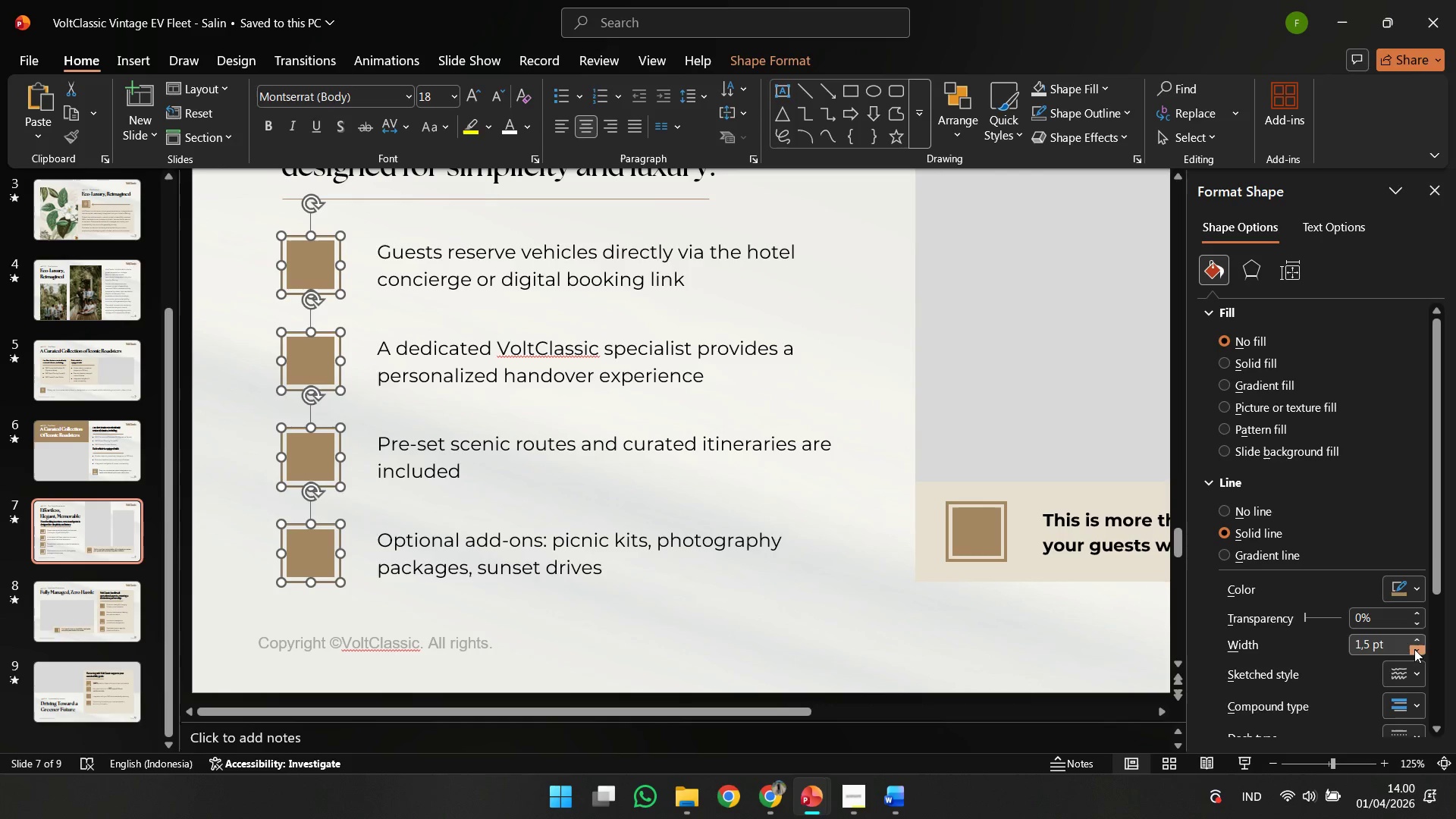 
triple_click([1414, 649])
 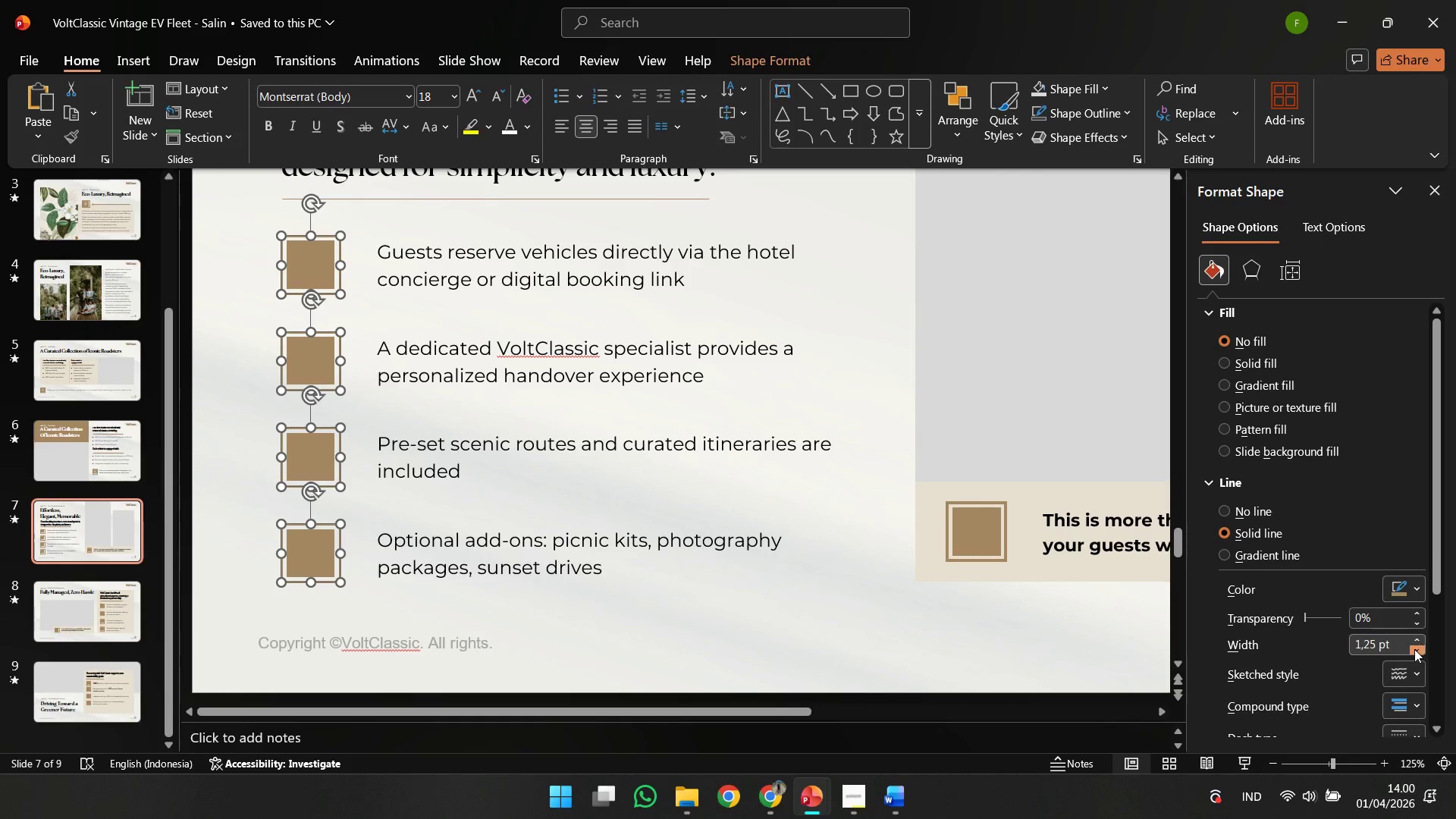 
triple_click([1414, 649])
 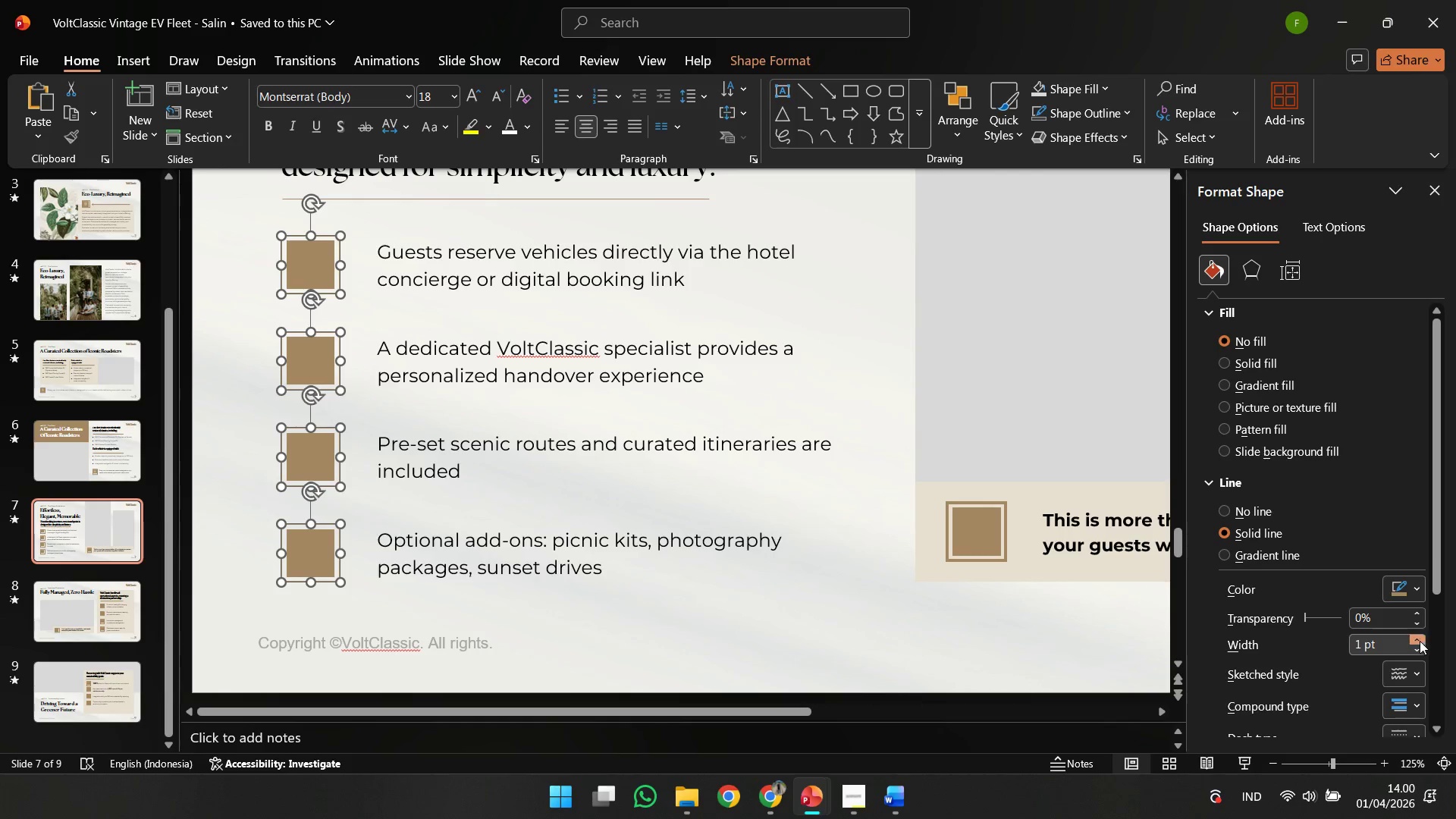 
left_click([1420, 641])
 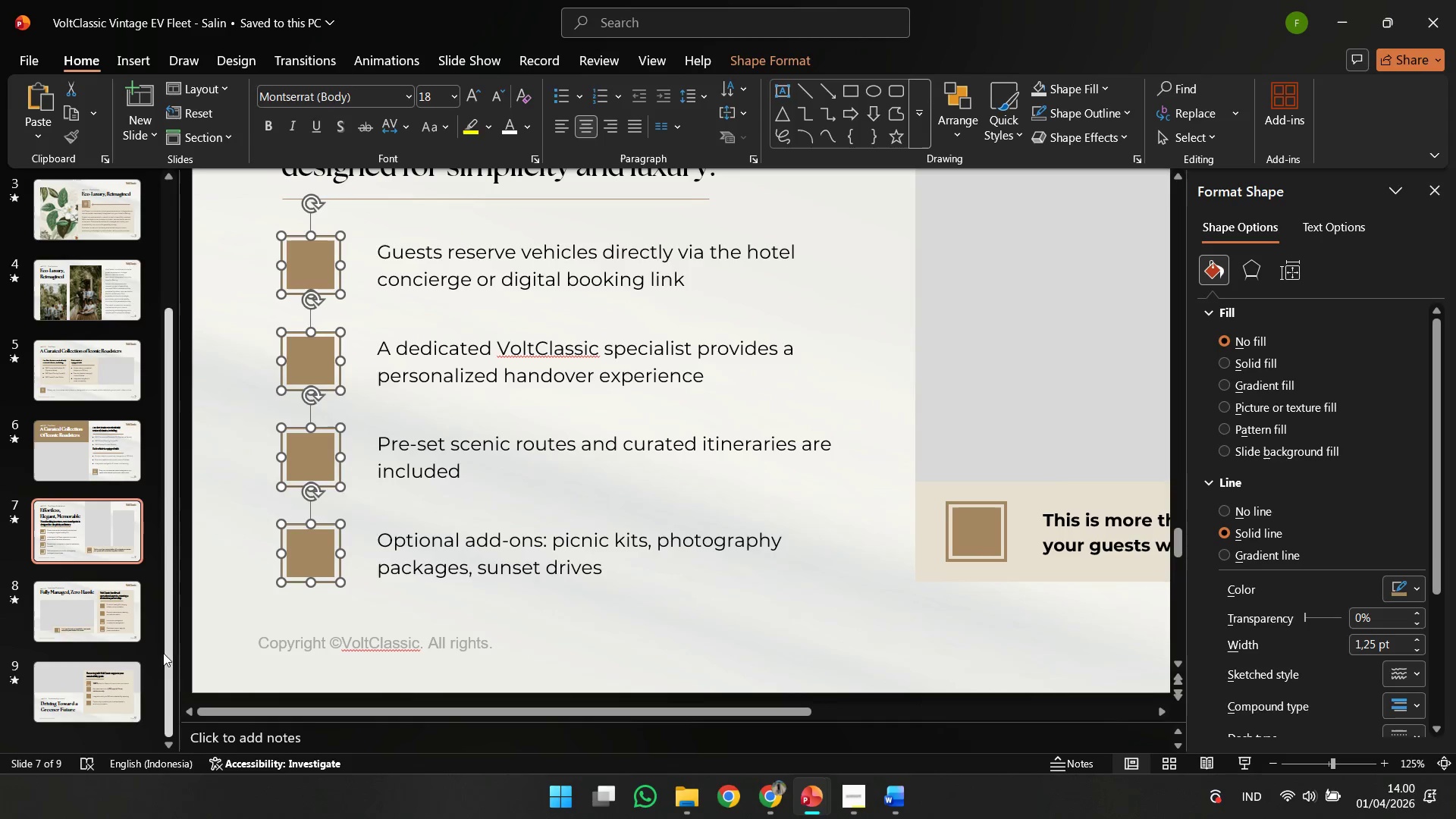 
left_click([104, 671])
 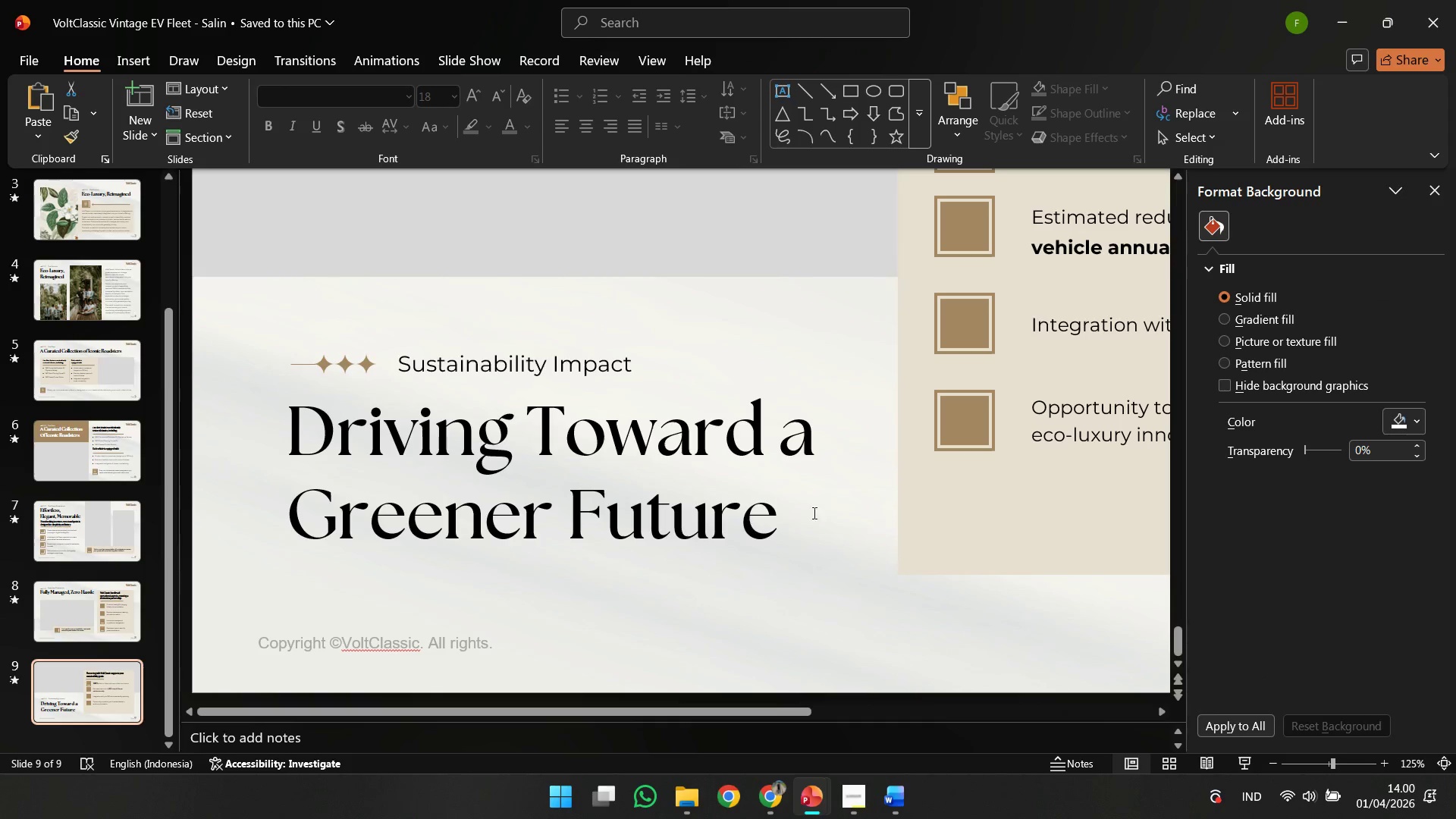 
key(Shift+ShiftLeft)
 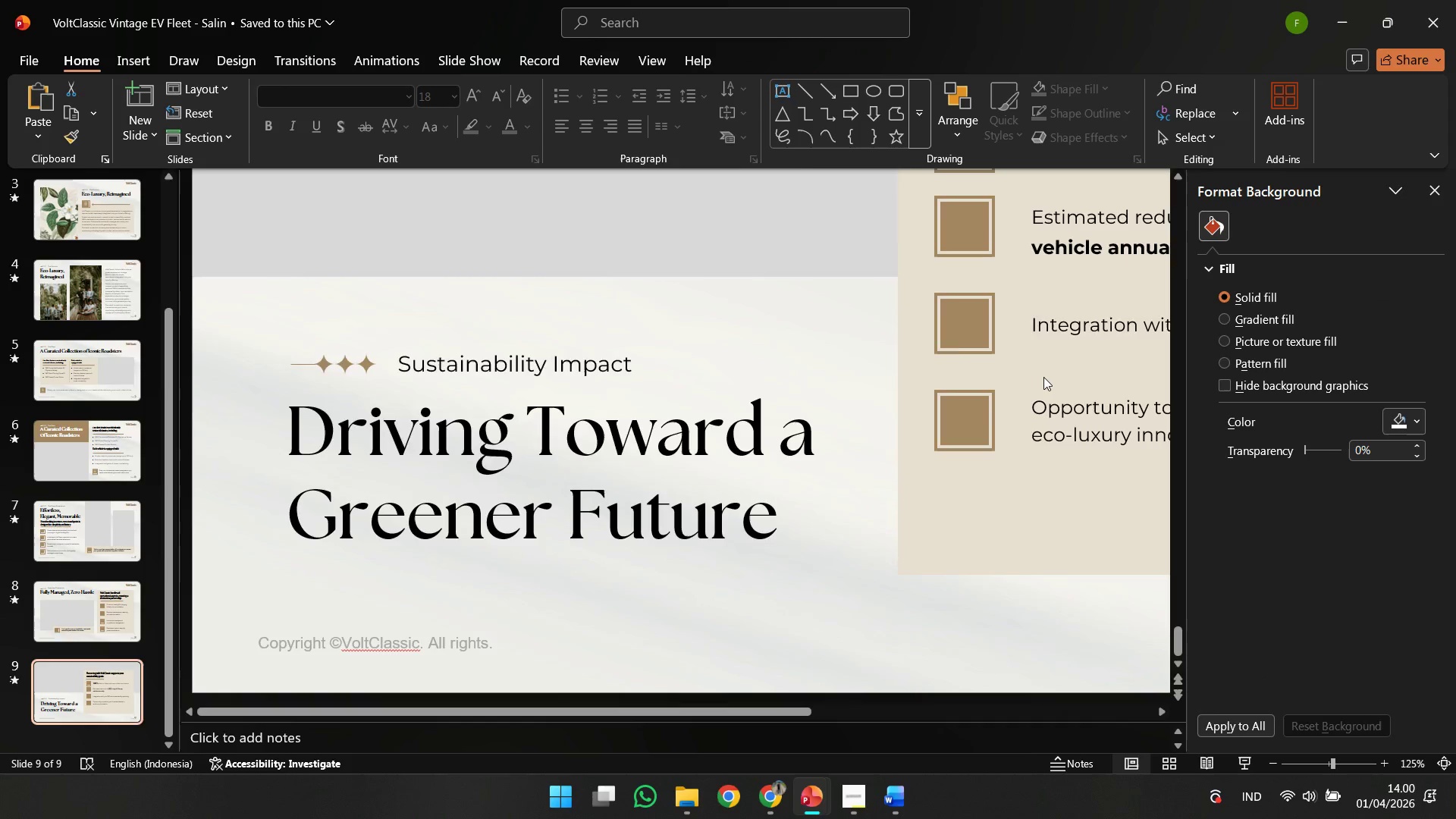 
hold_key(key=ControlLeft, duration=0.36)
scroll: coordinate [1043, 377], scroll_direction: down, amount: 1.0
 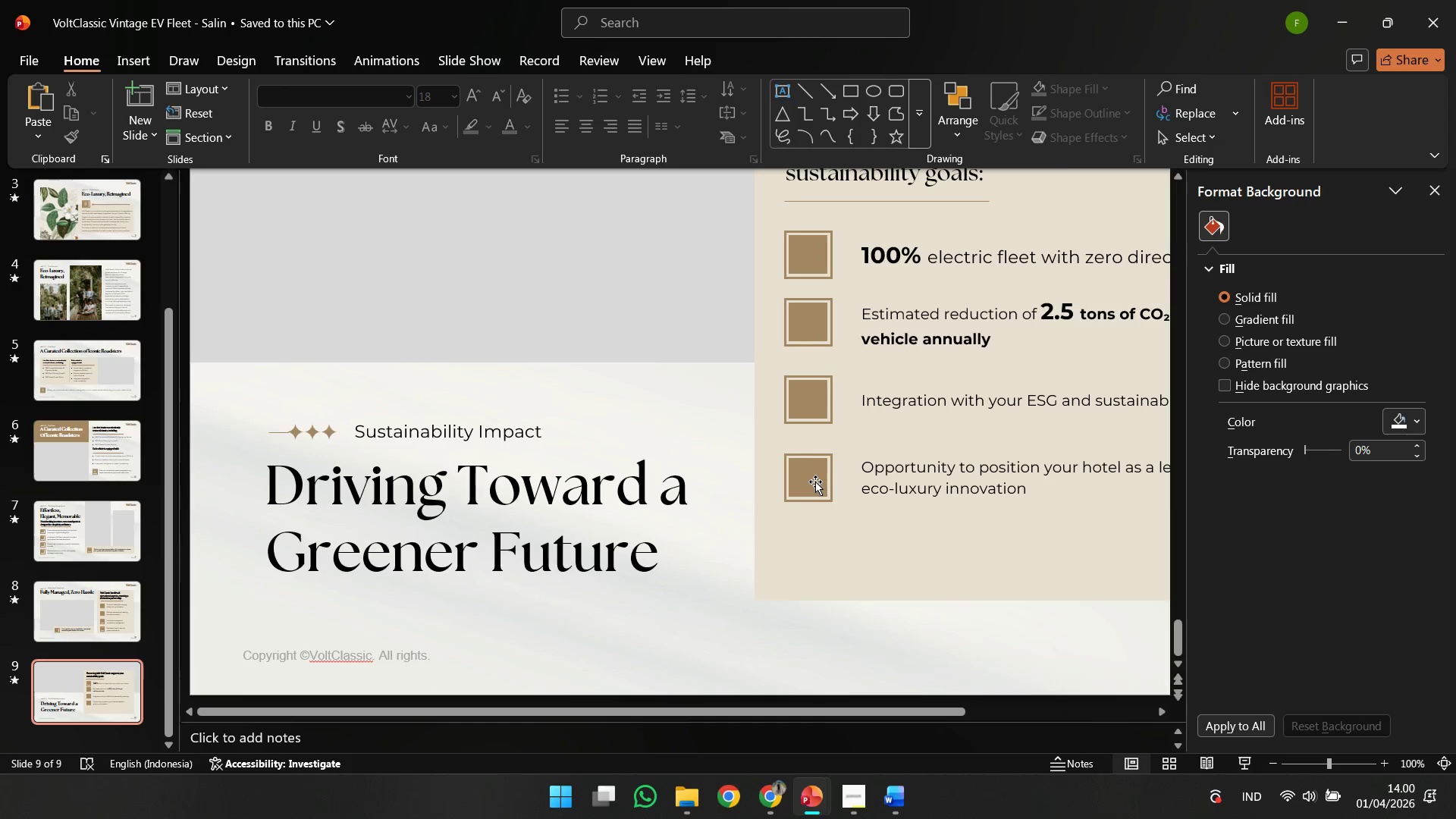 
left_click([814, 482])
 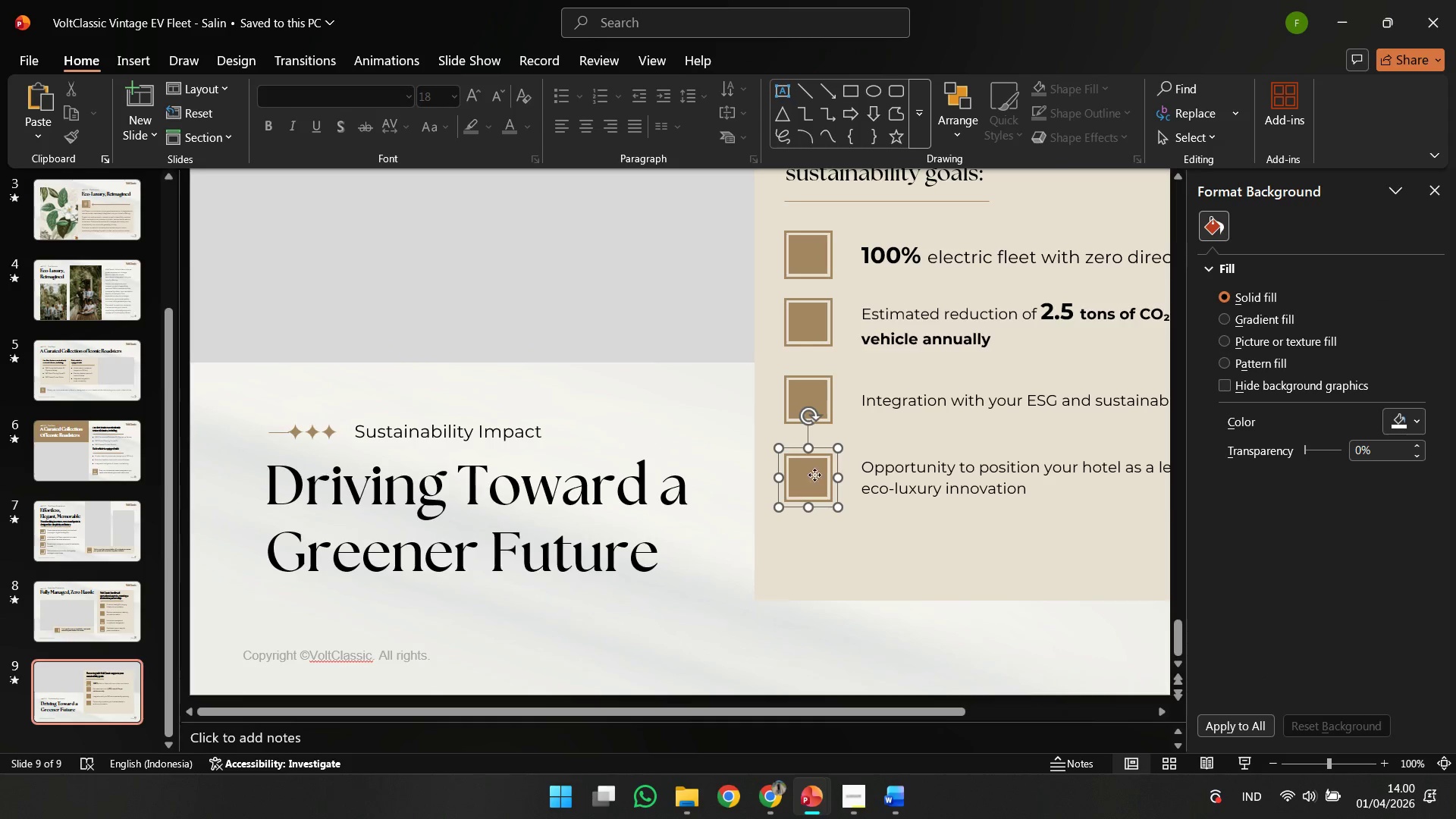 
double_click([821, 390])
 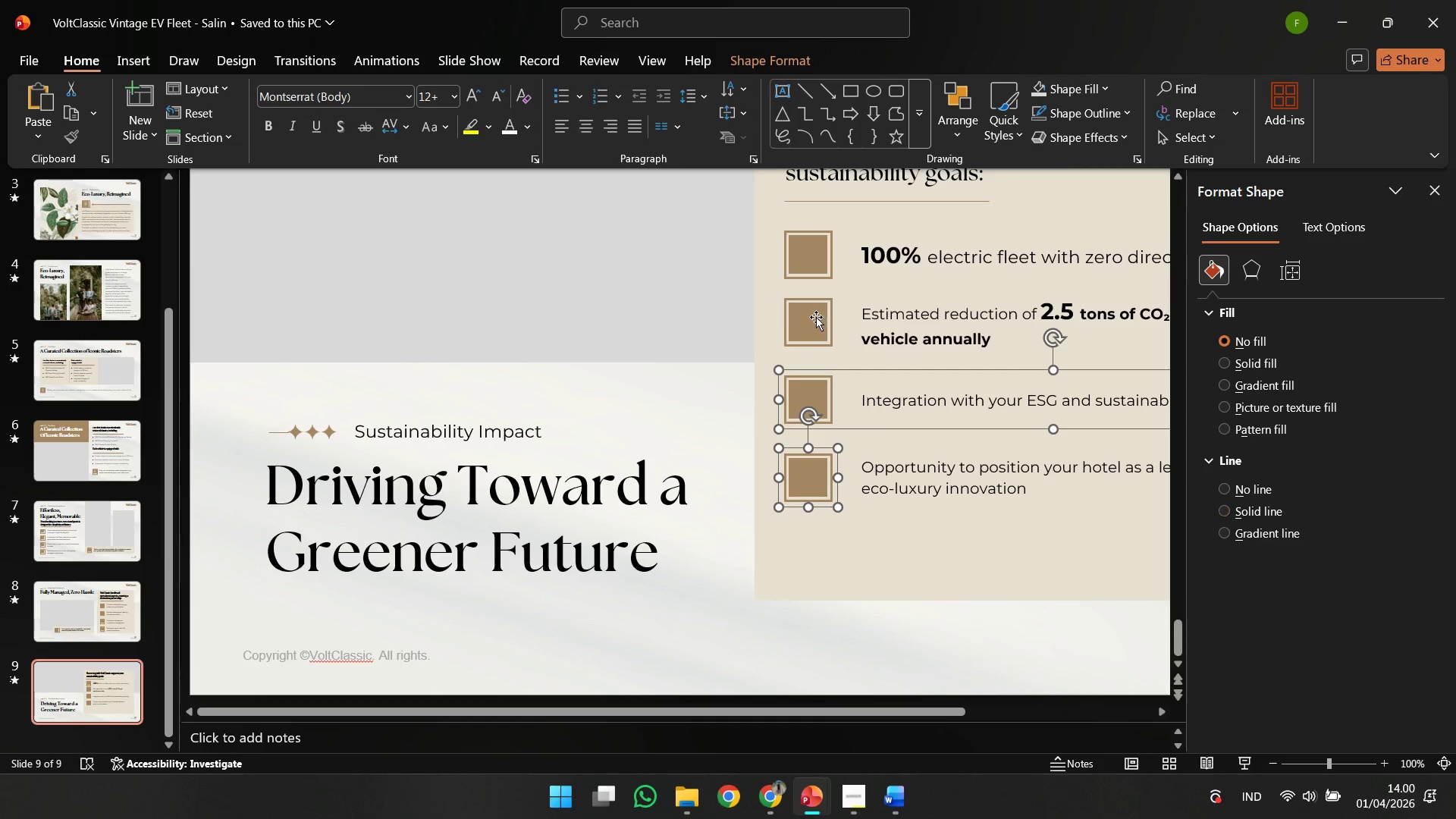 
triple_click([816, 317])
 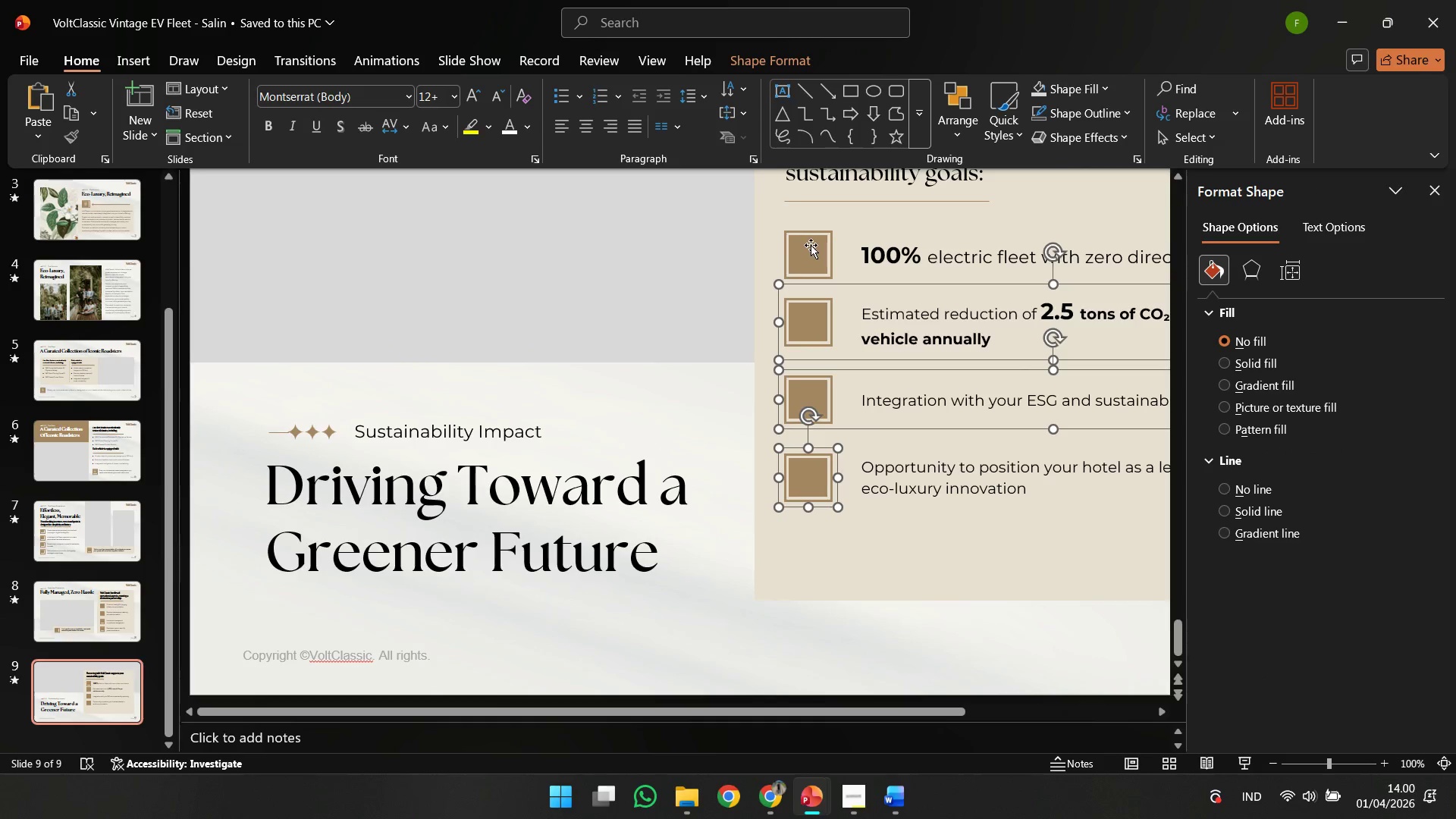 
triple_click([811, 245])
 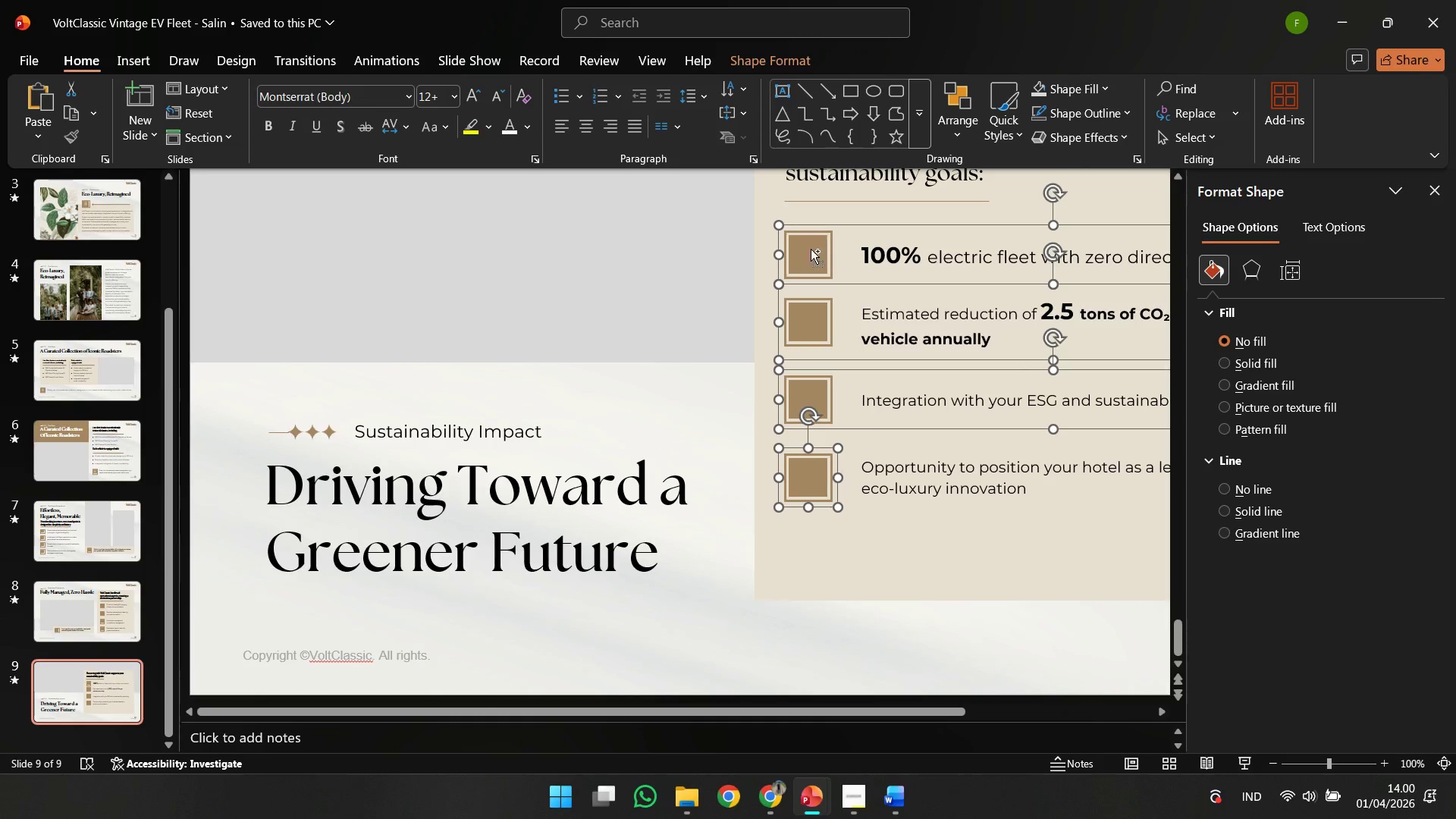 
key(Control+Shift+G)
 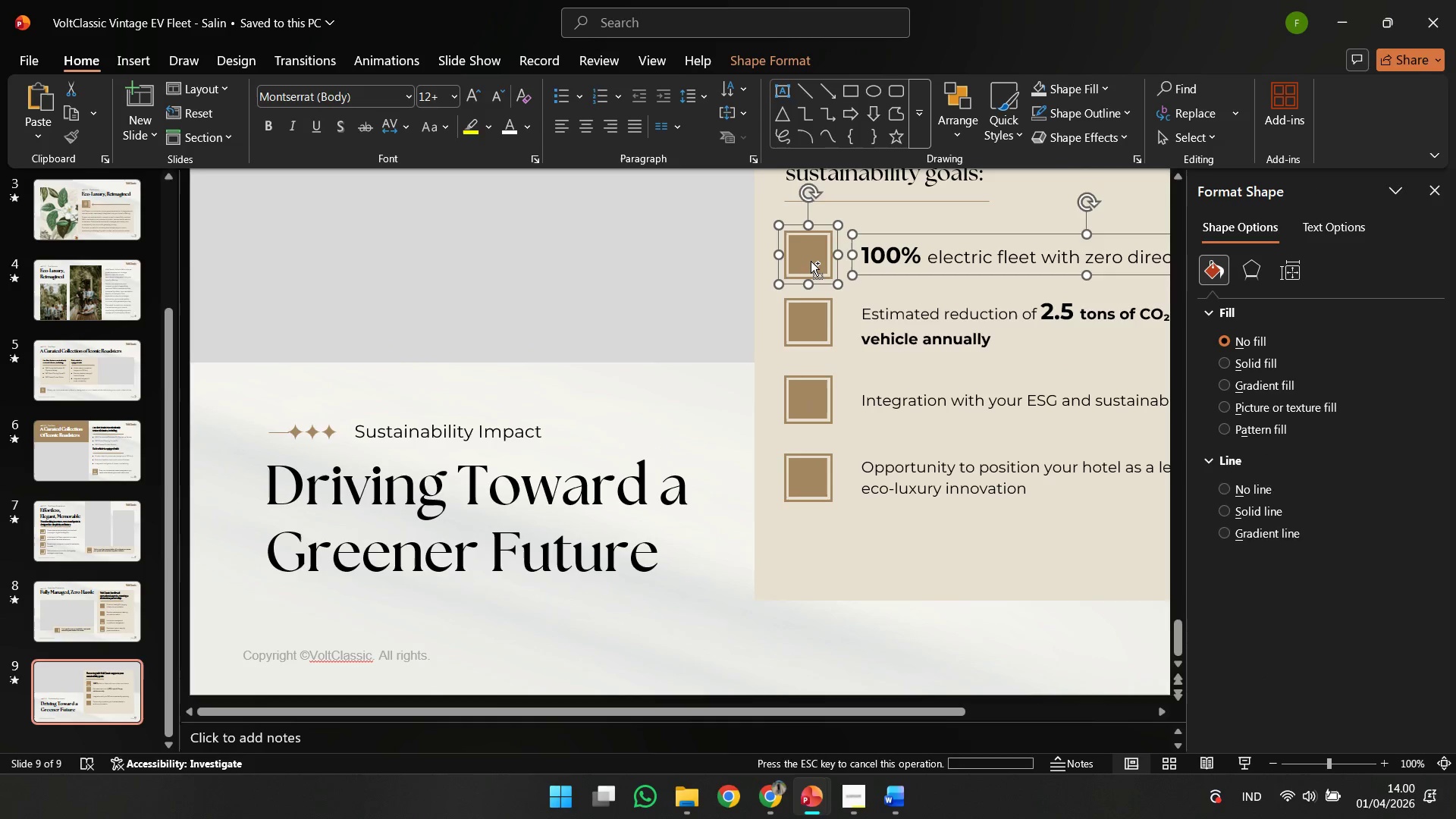 
key(Control+Shift+G)
 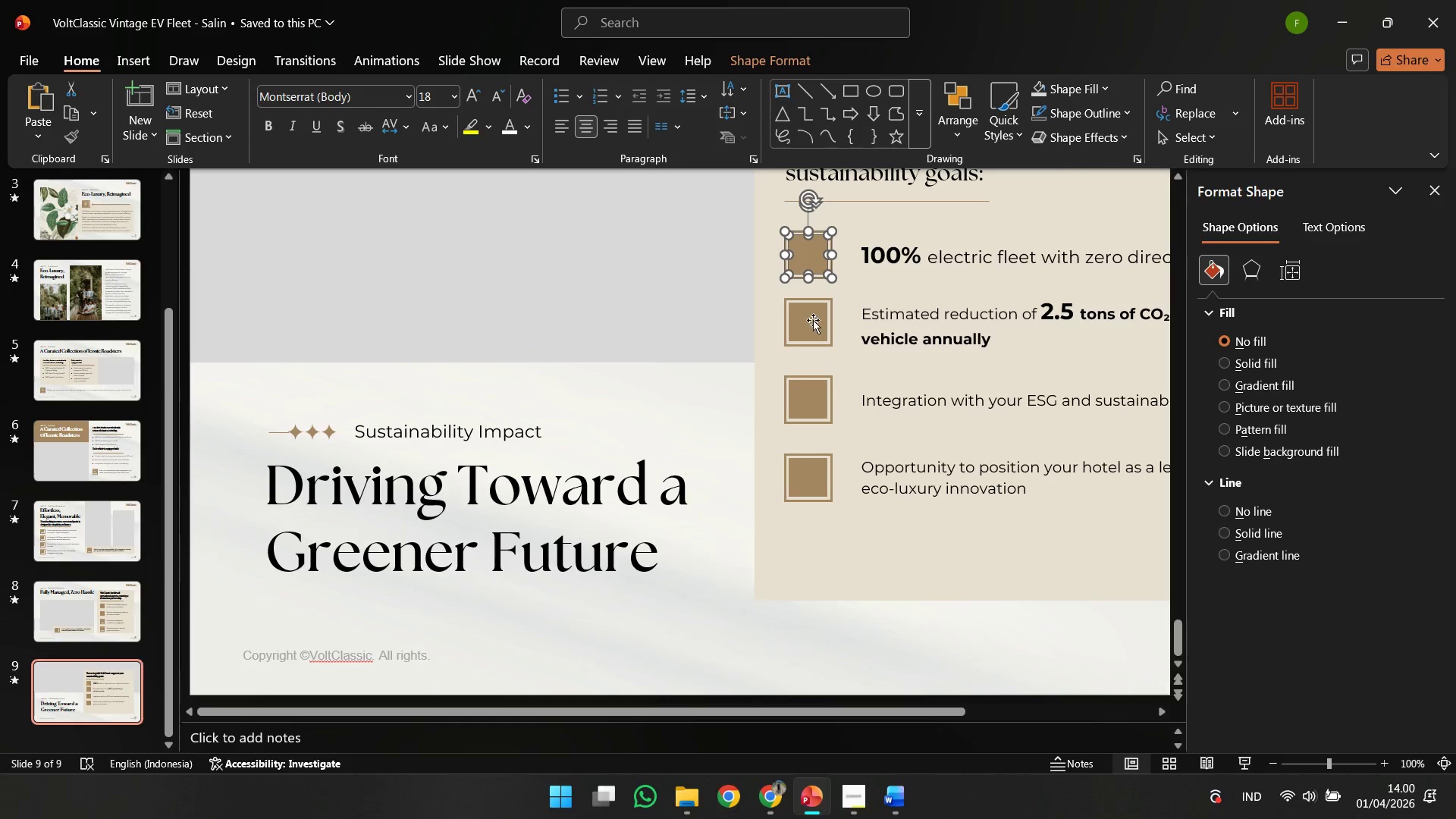 
left_click([813, 316])
 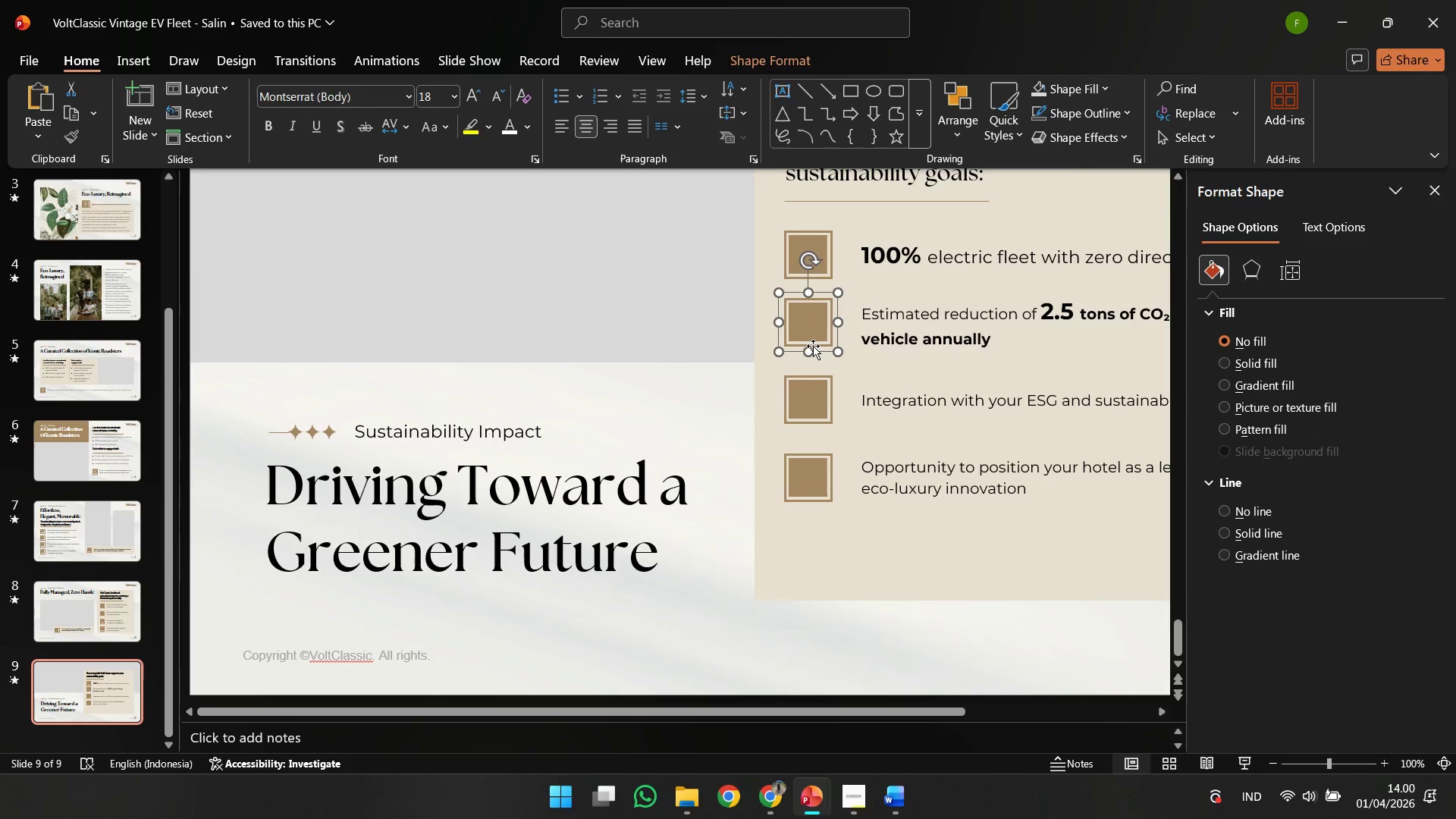 
double_click([811, 391])
 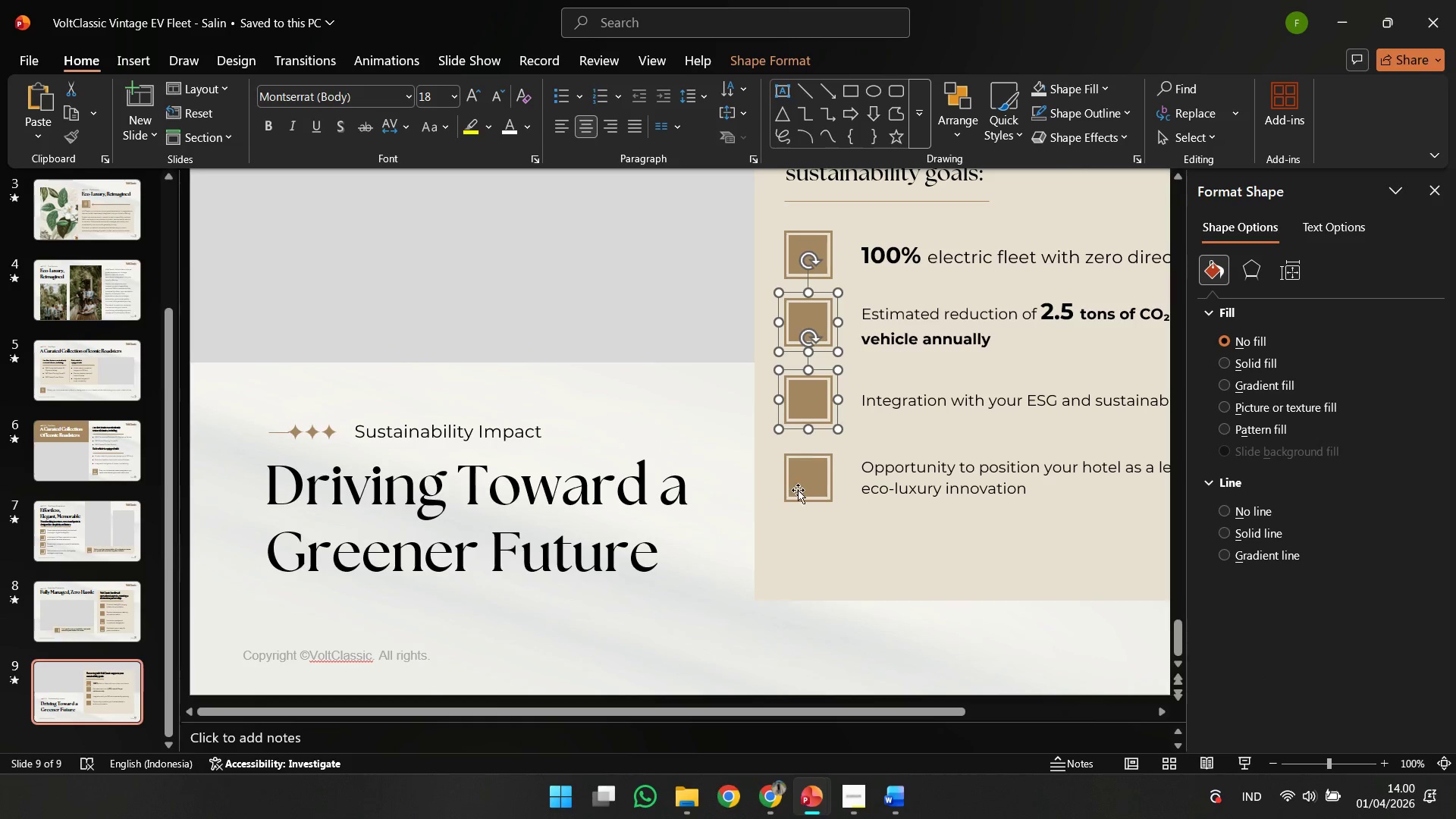 
triple_click([798, 490])
 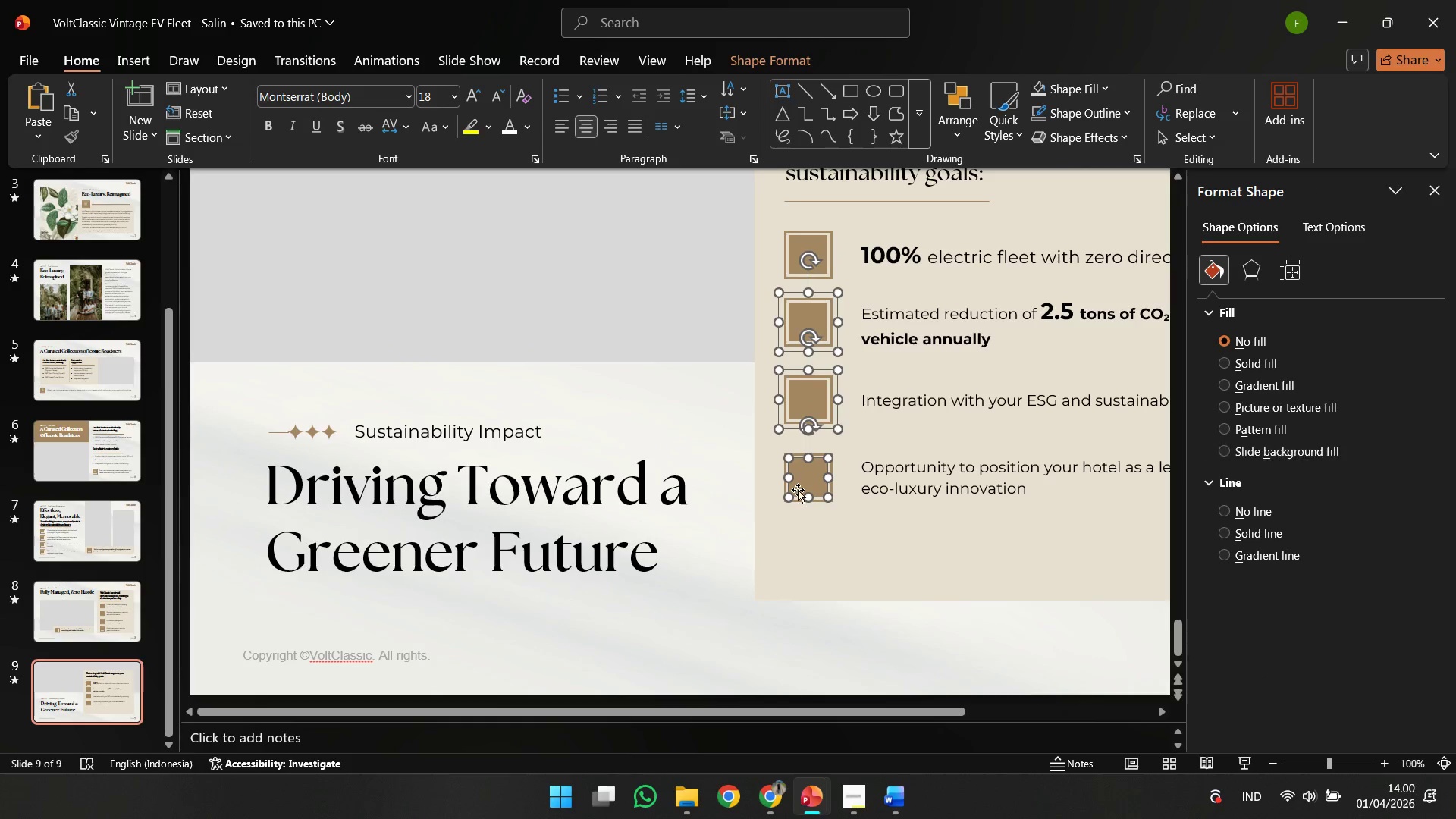 
key(Control+Shift+G)
 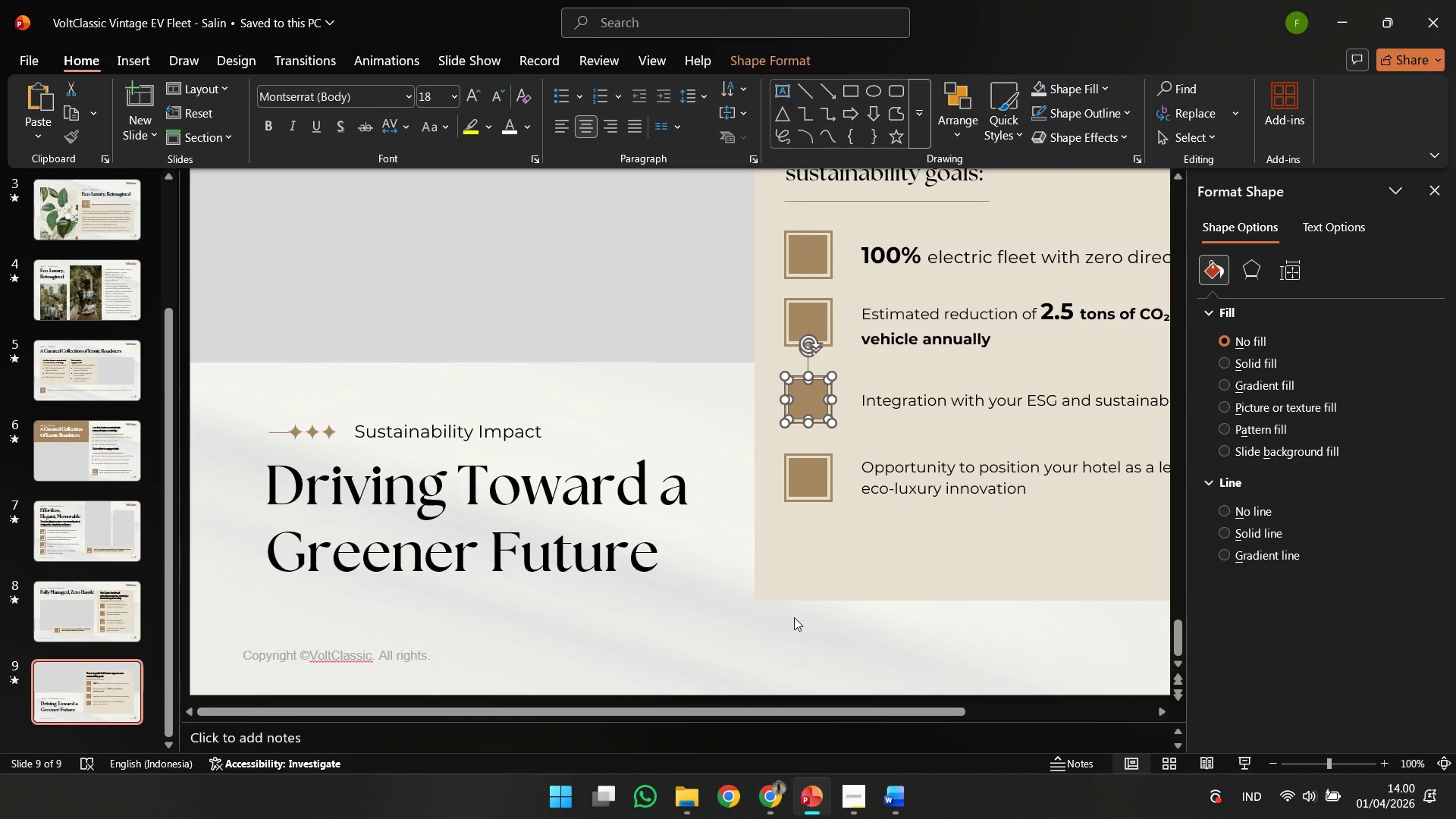 
left_click([794, 617])
 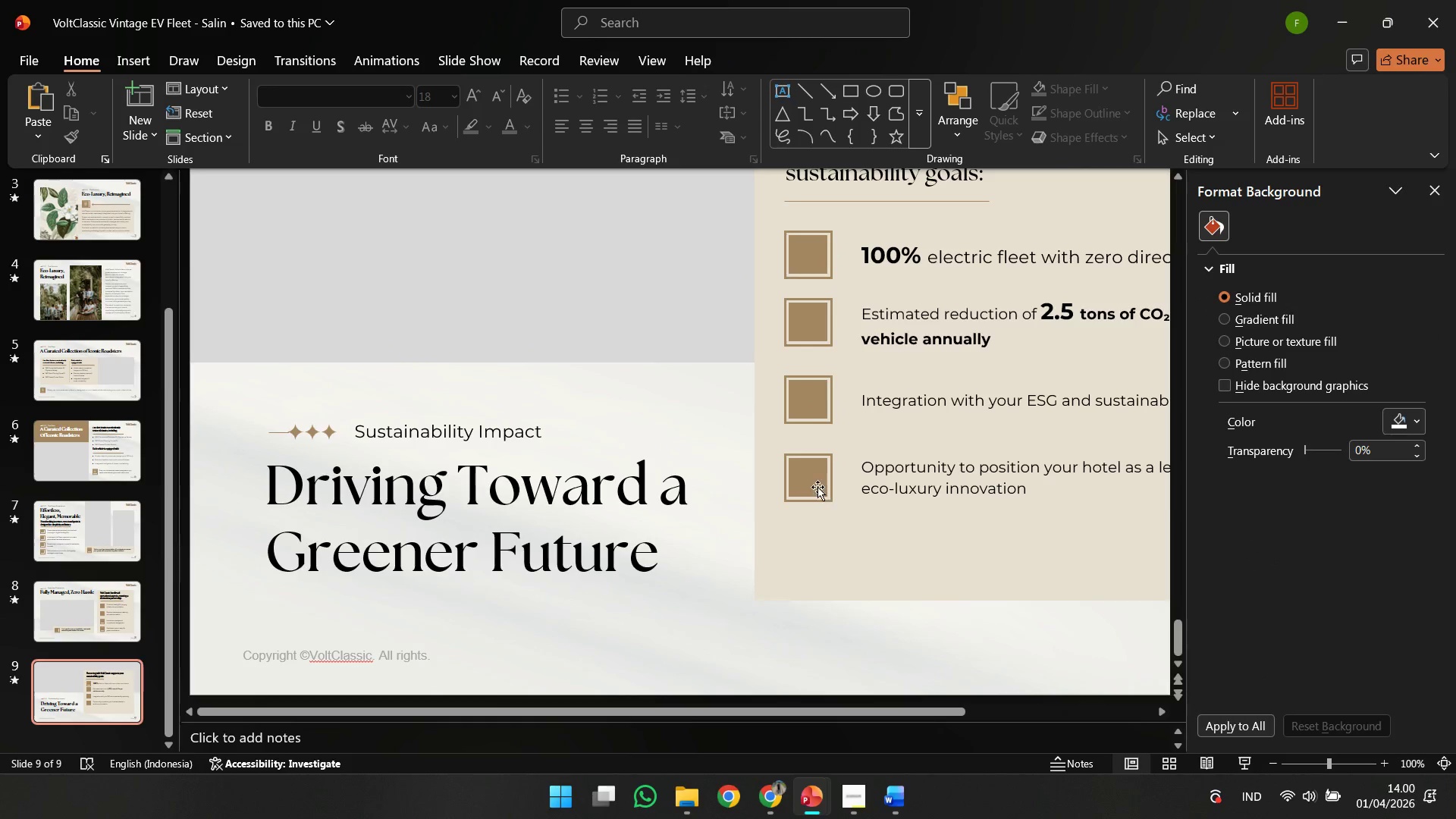 
left_click([811, 479])
 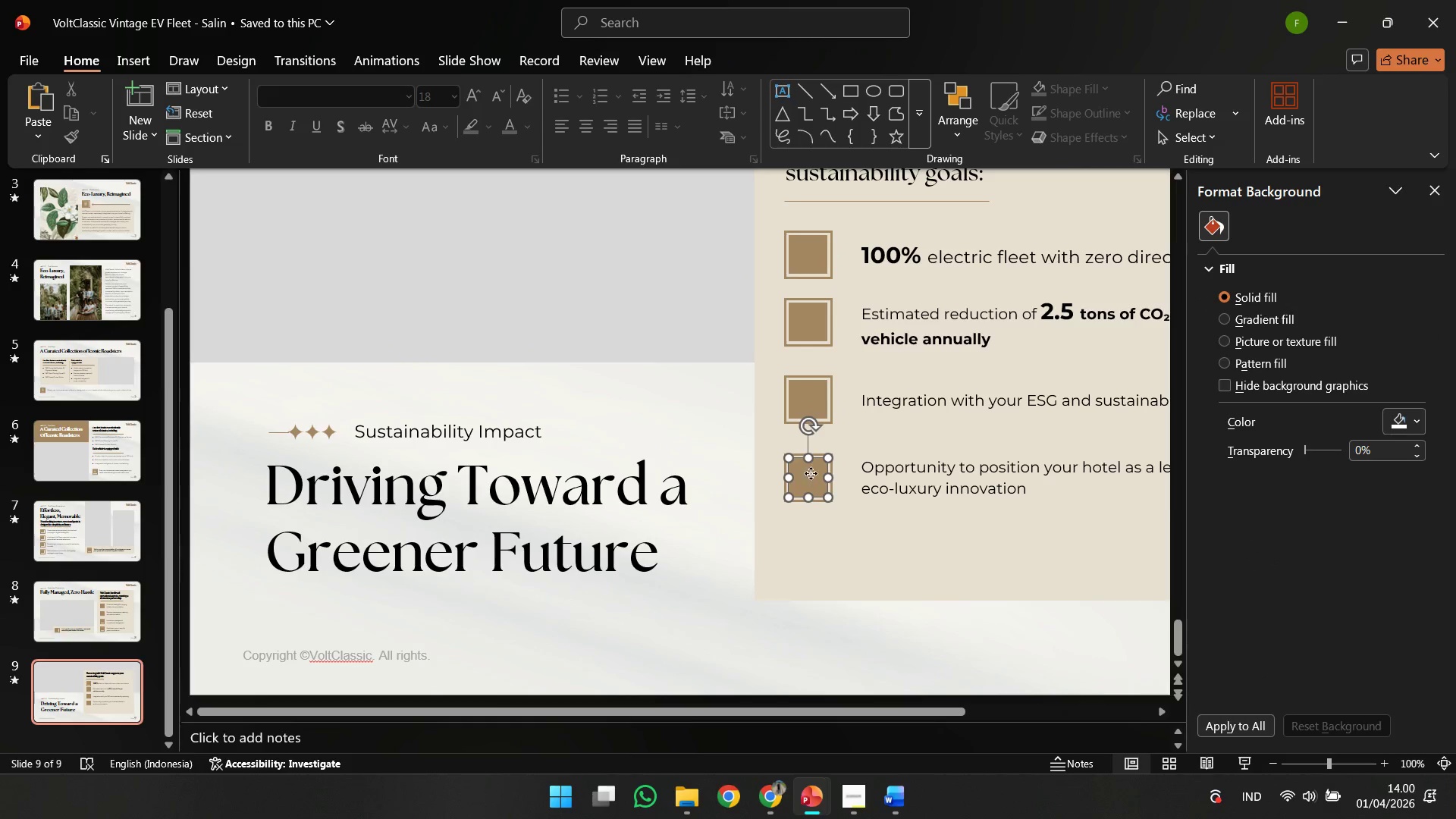 
hold_key(key=ShiftLeft, duration=1.5)
double_click([807, 400])
 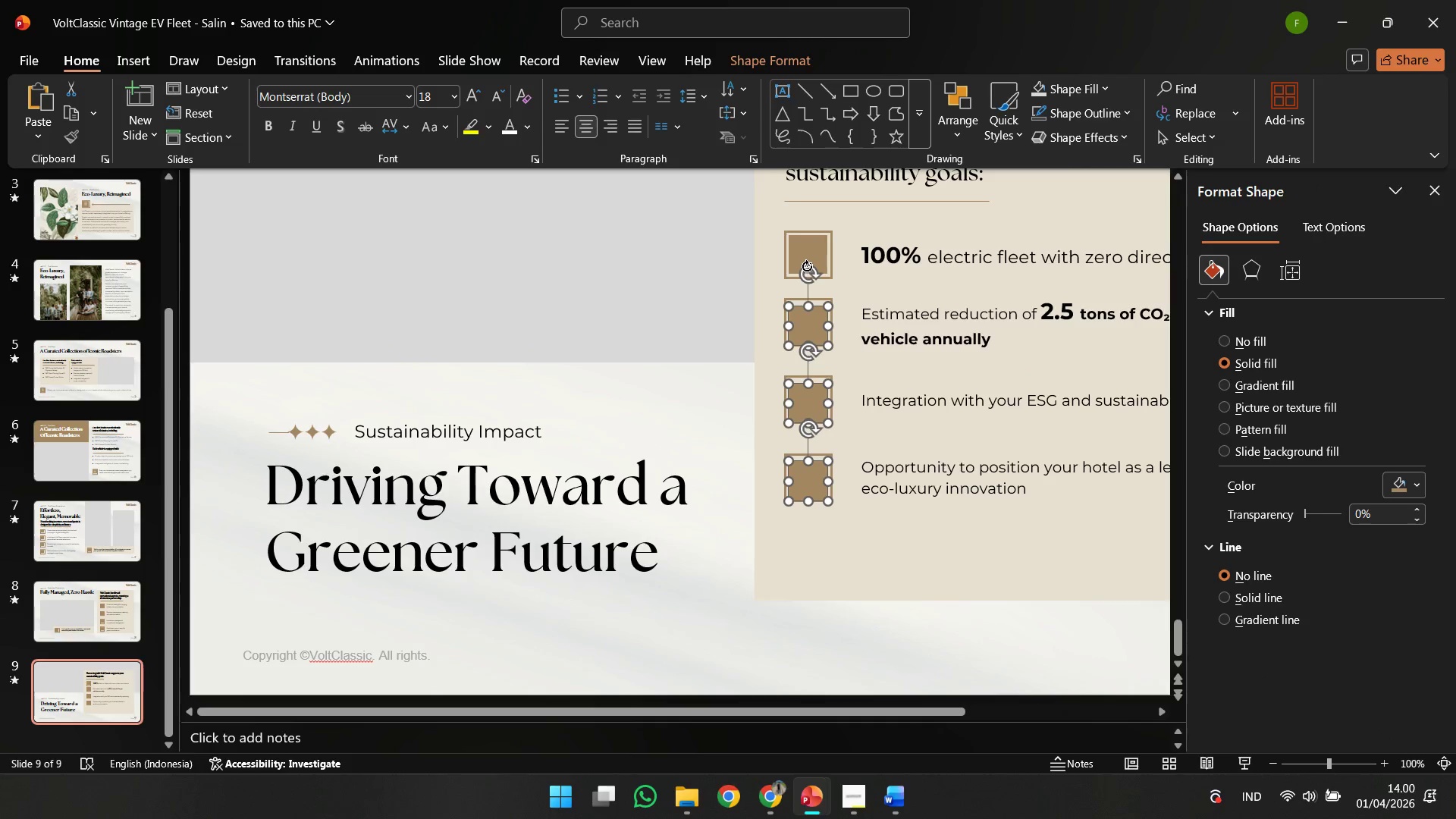 
key(Control+ControlLeft)
 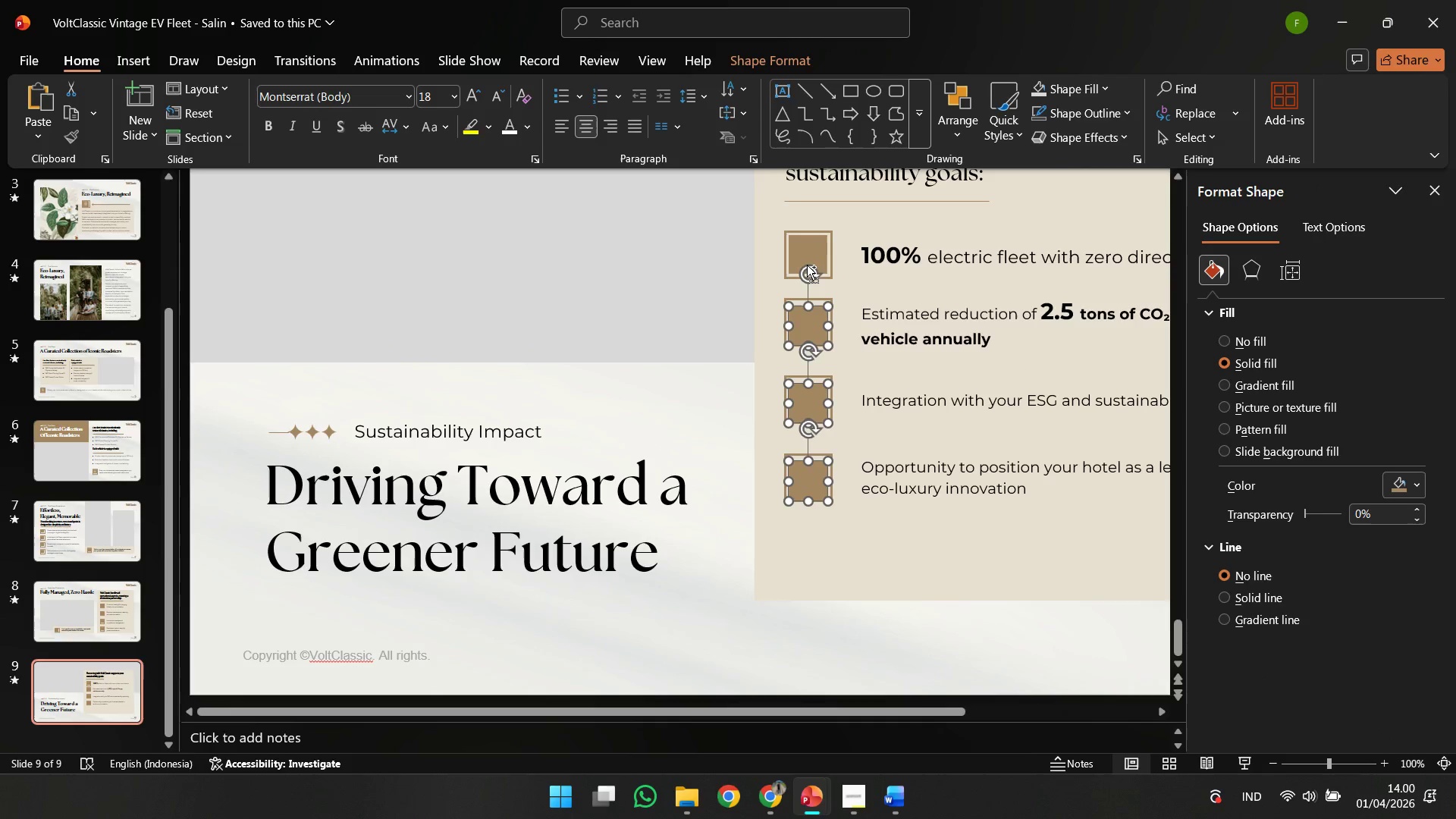 
key(Control+Z)
 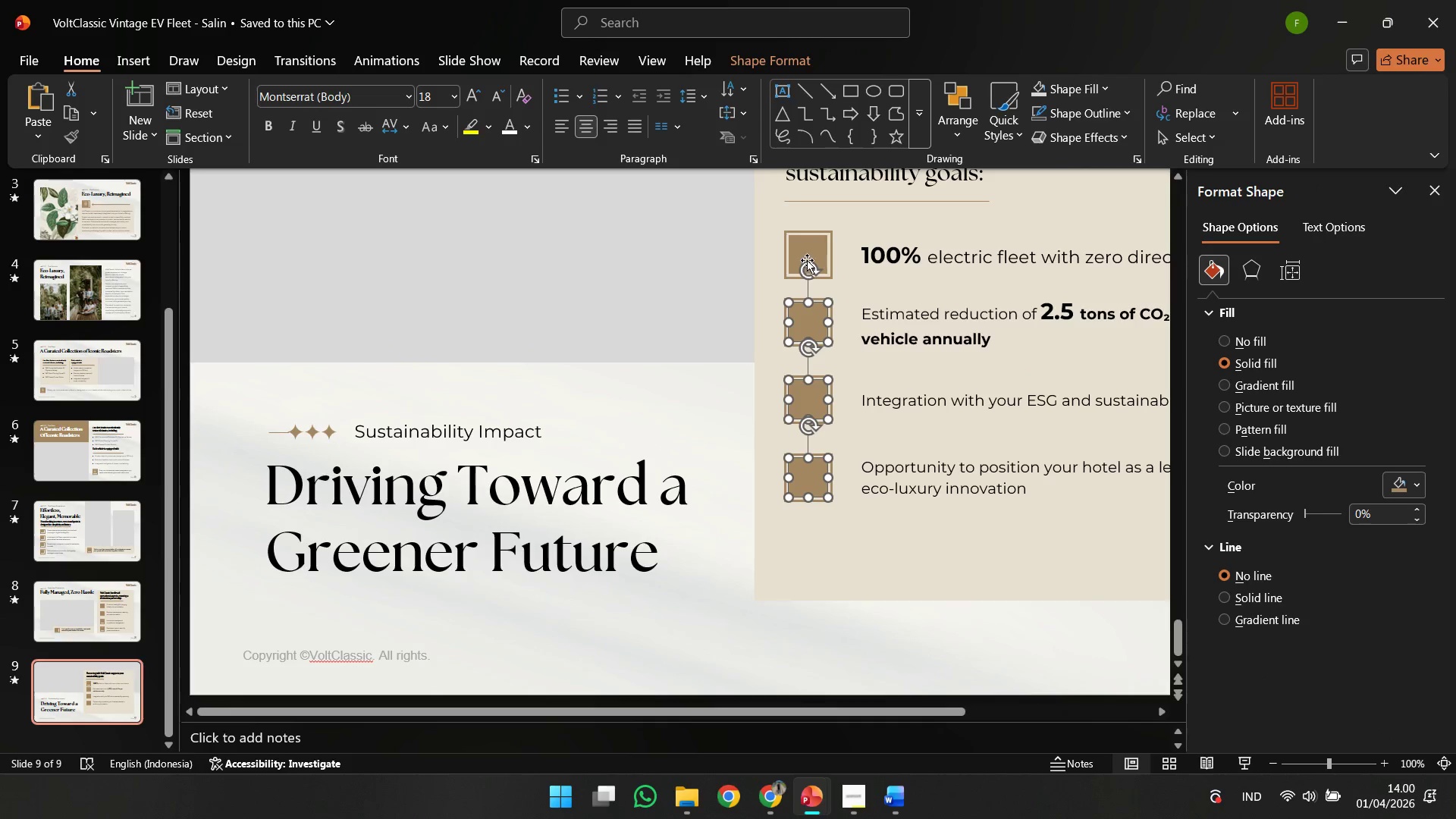 
key(Shift+ShiftLeft)
 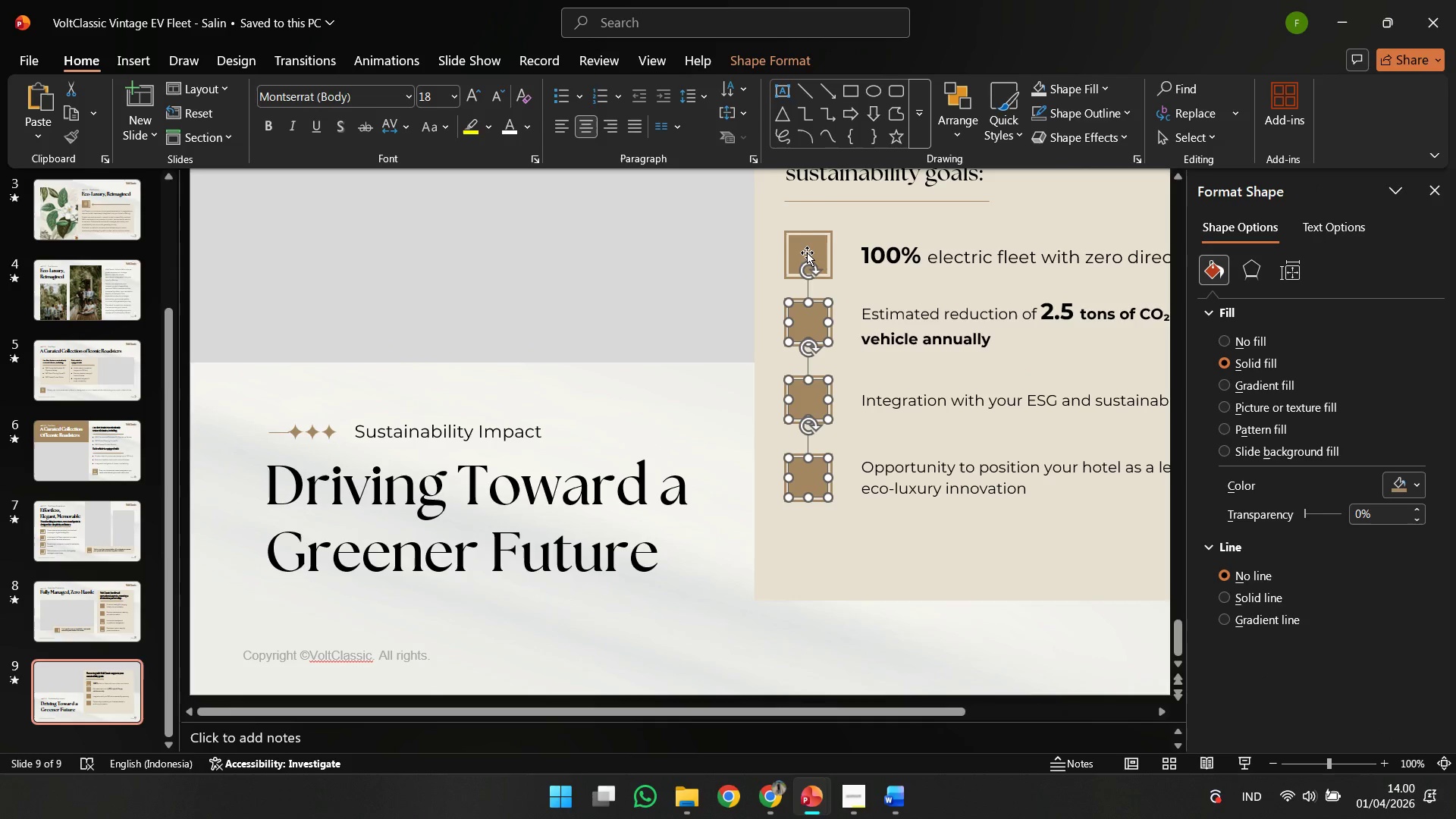 
left_click([807, 253])
 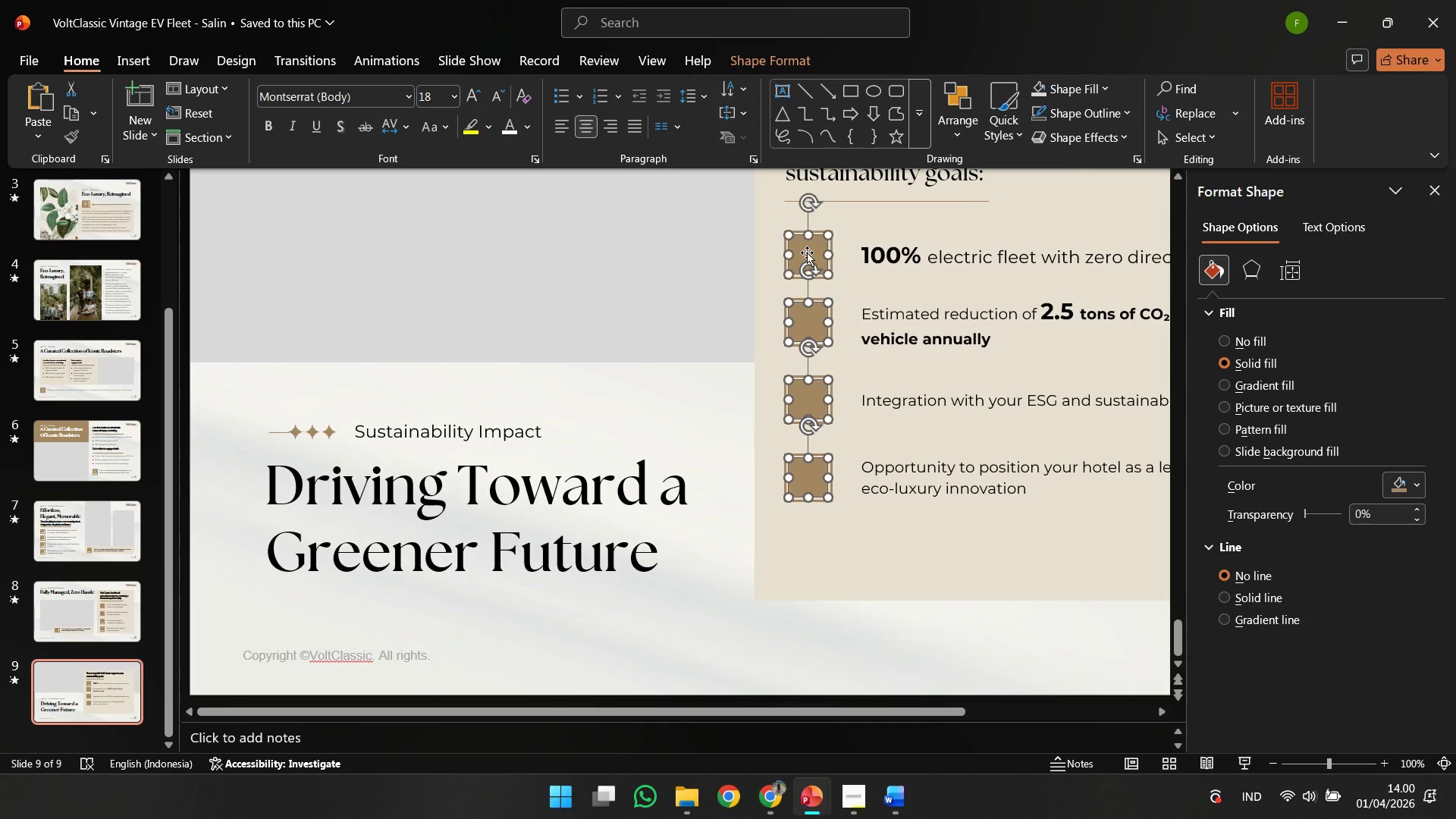 
hold_key(key=ControlLeft, duration=0.58)
 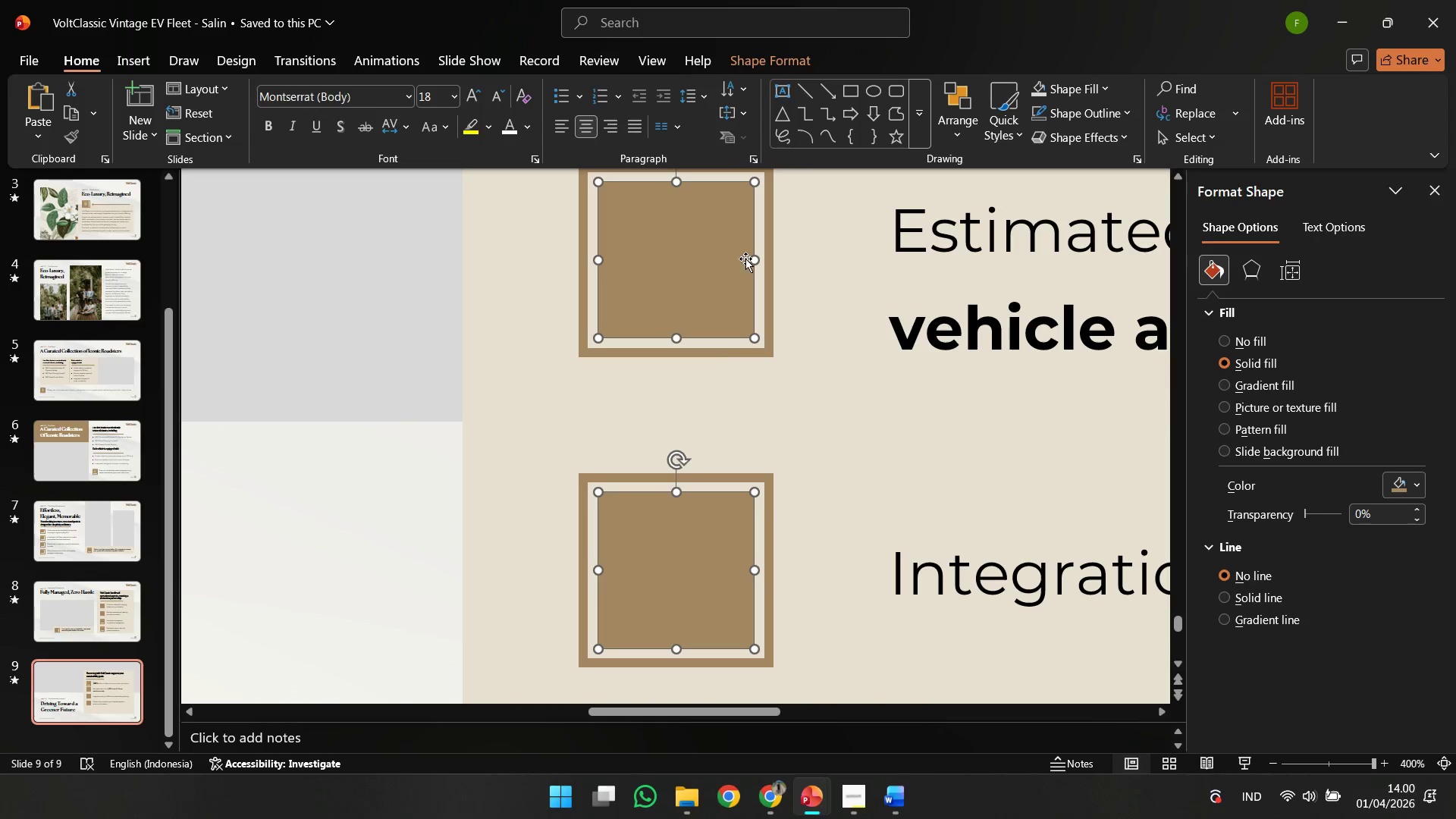 
hold_key(key=ShiftLeft, duration=4.59)
 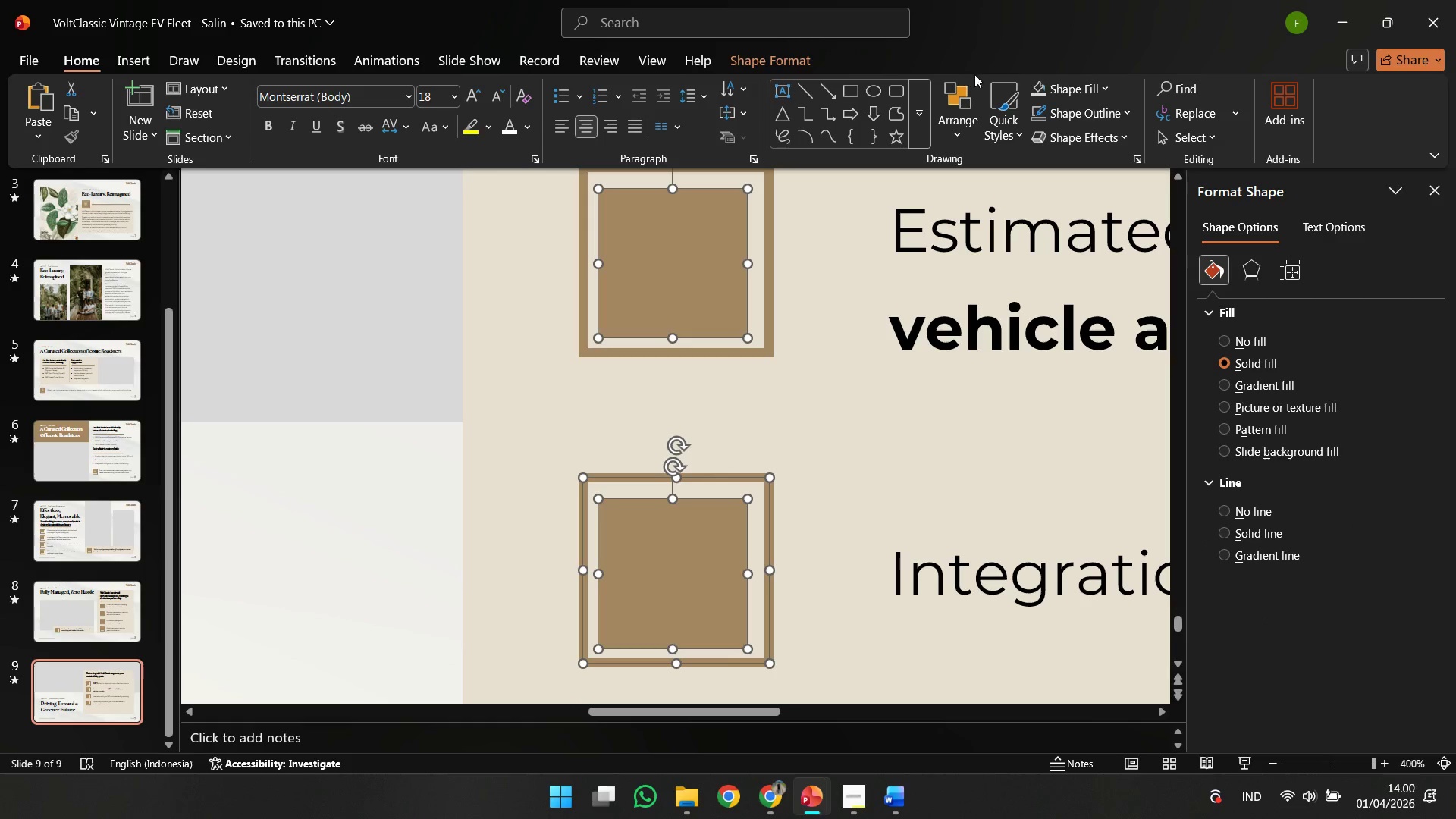 
scroll: coordinate [828, 417], scroll_direction: up, amount: 6.0
 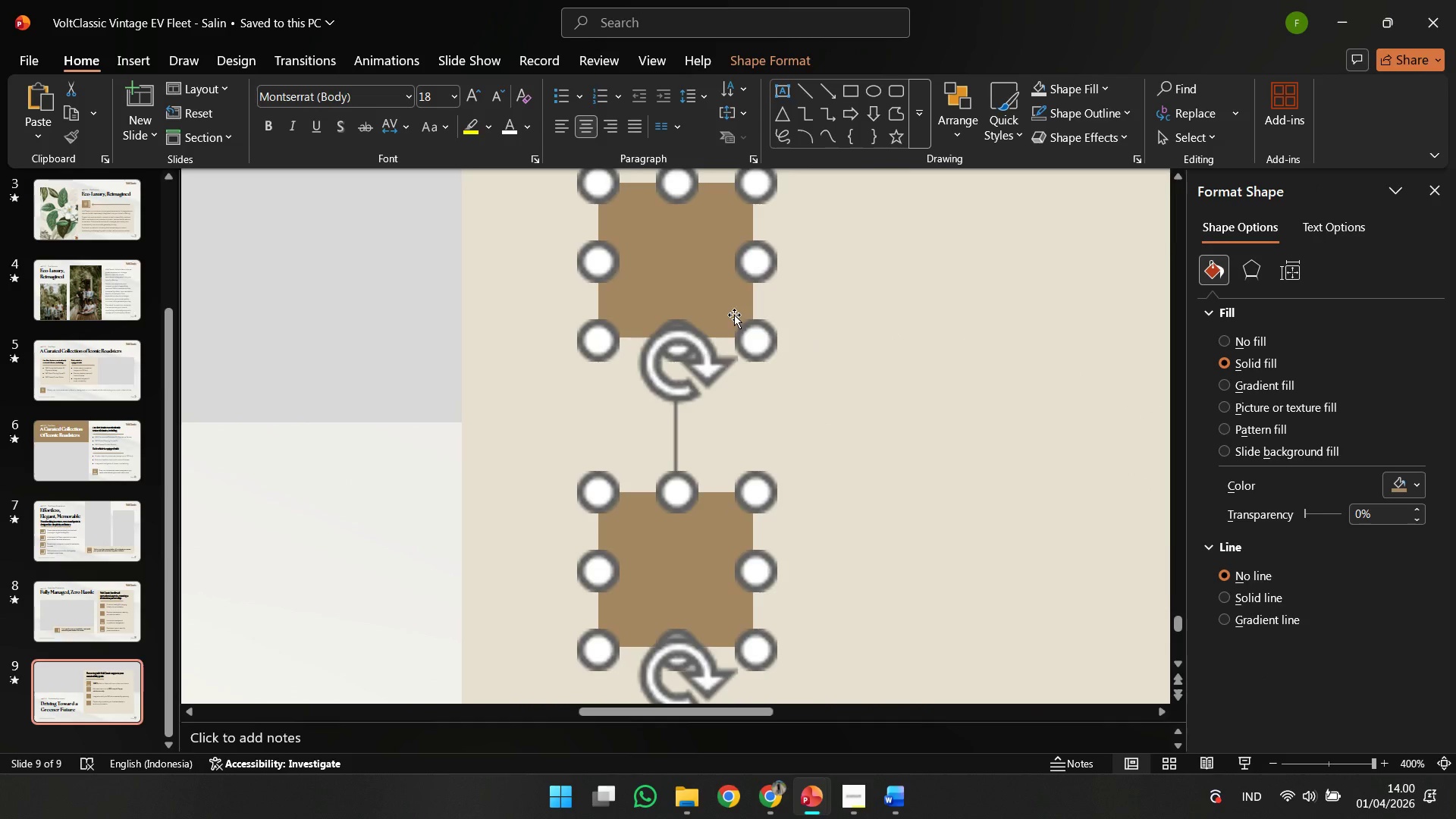 
left_click_drag(start_coordinate=[755, 494], to_coordinate=[747, 501])
 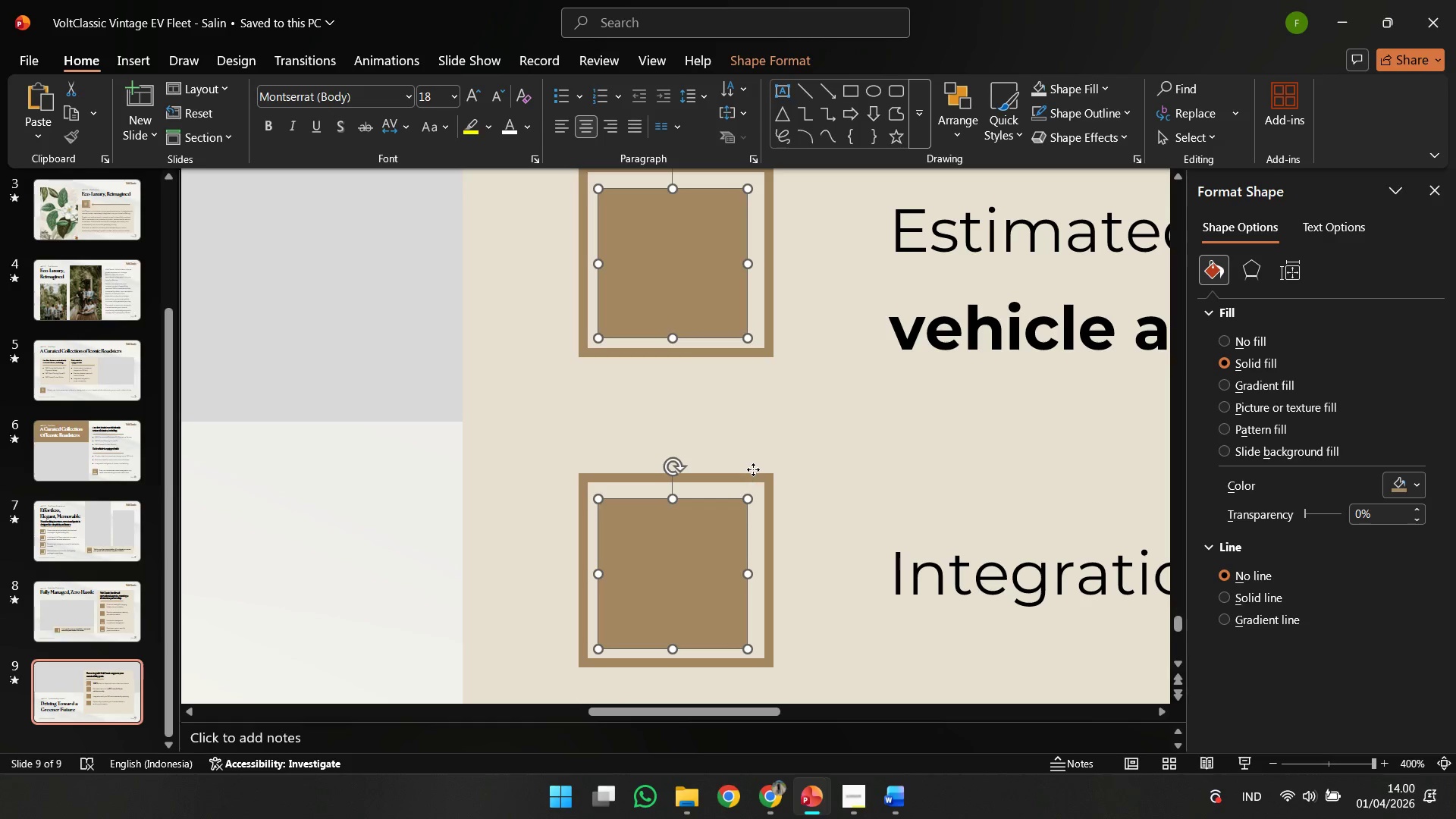 
left_click([753, 469])
 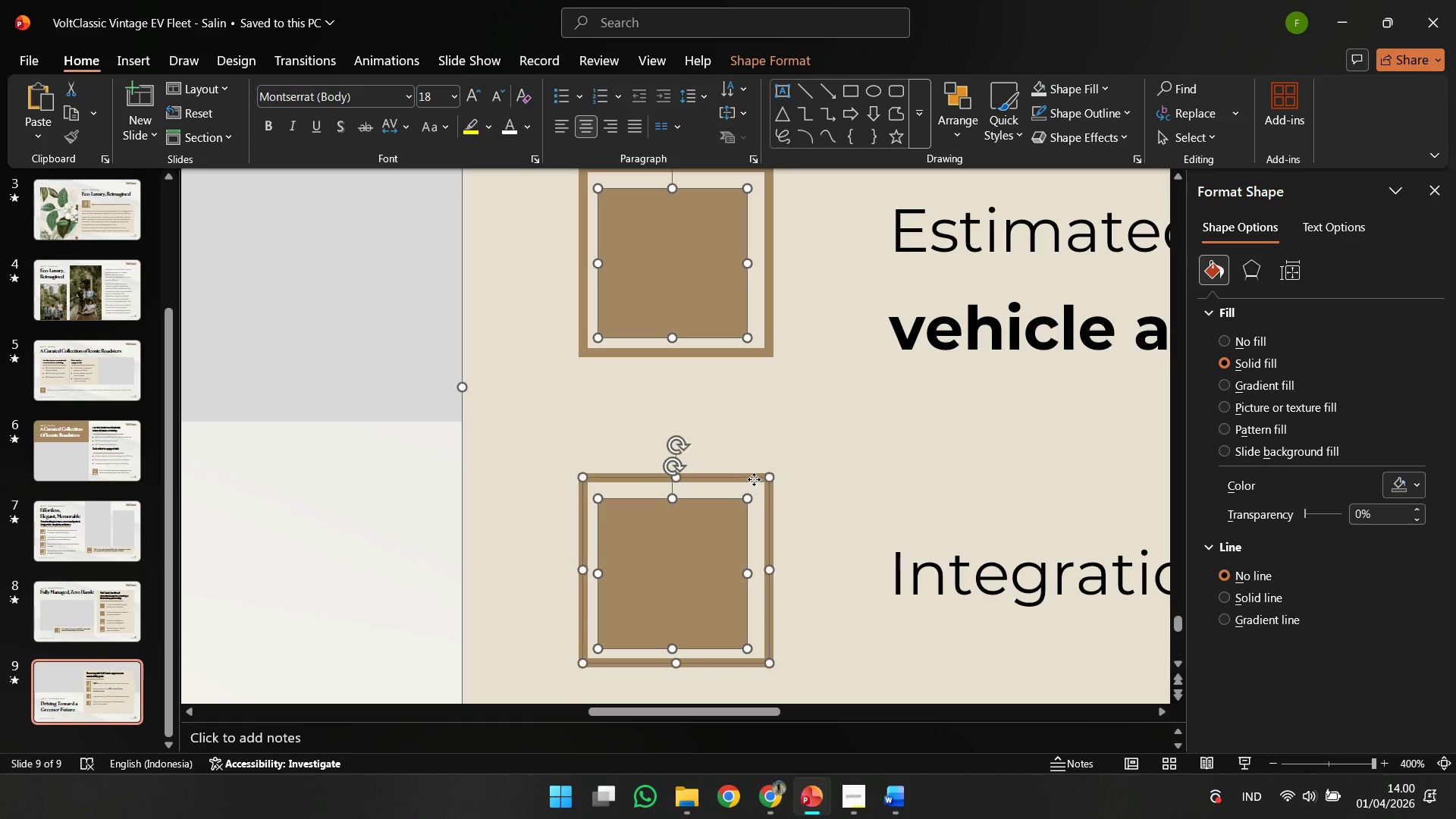 
double_click([835, 422])
 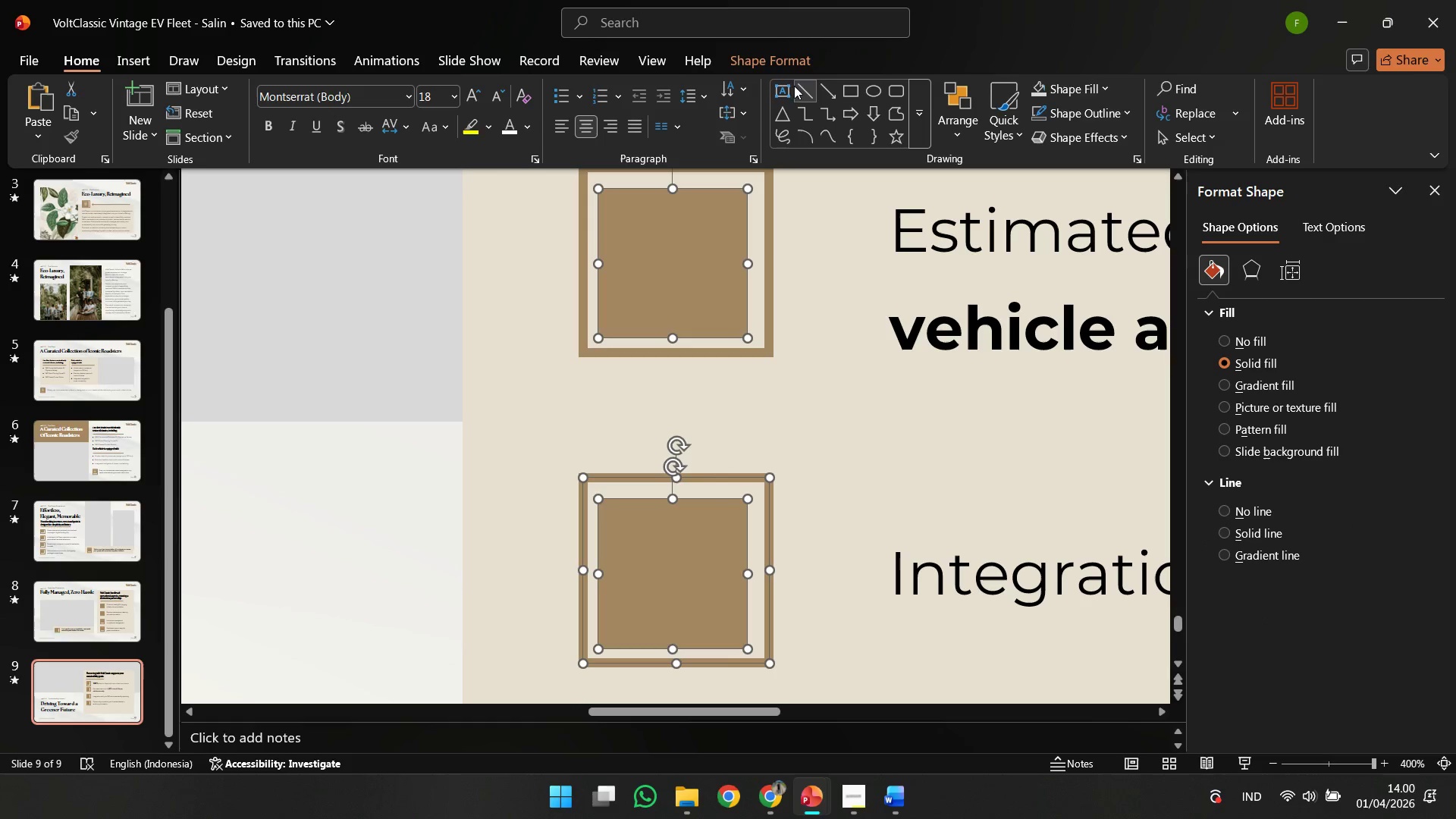 
left_click([790, 78])
 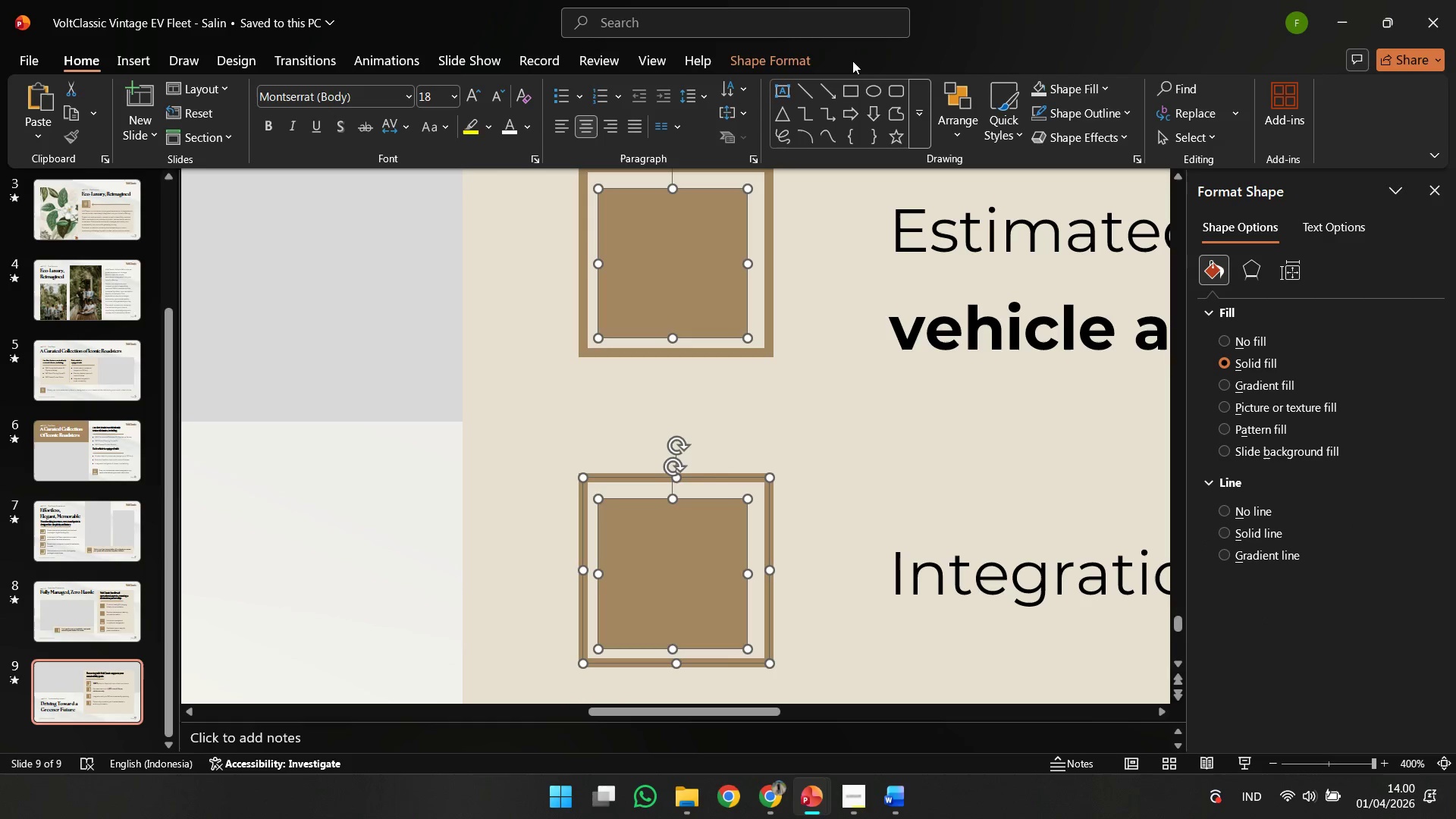 
left_click([772, 54])
 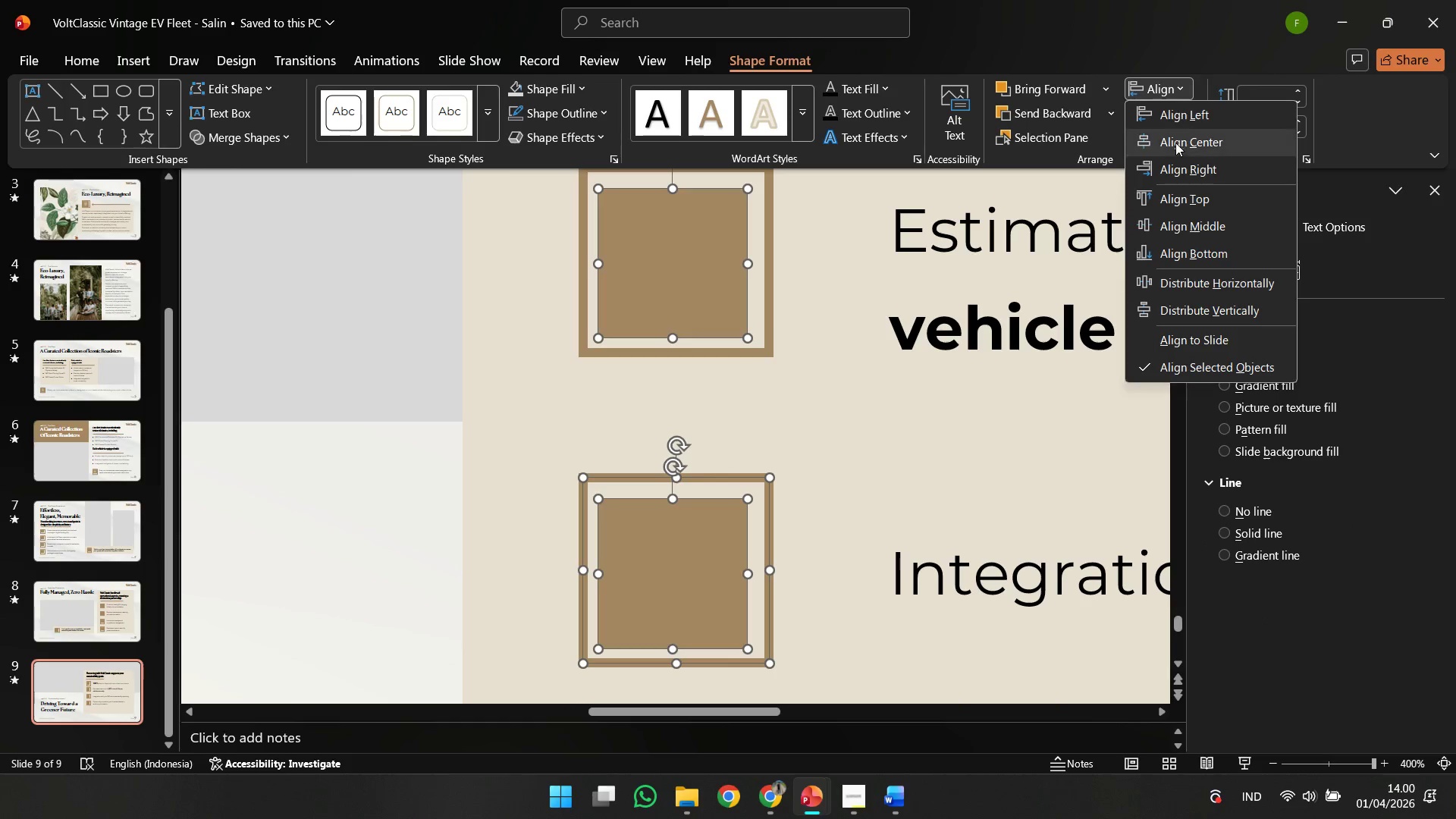 
double_click([1175, 143])
 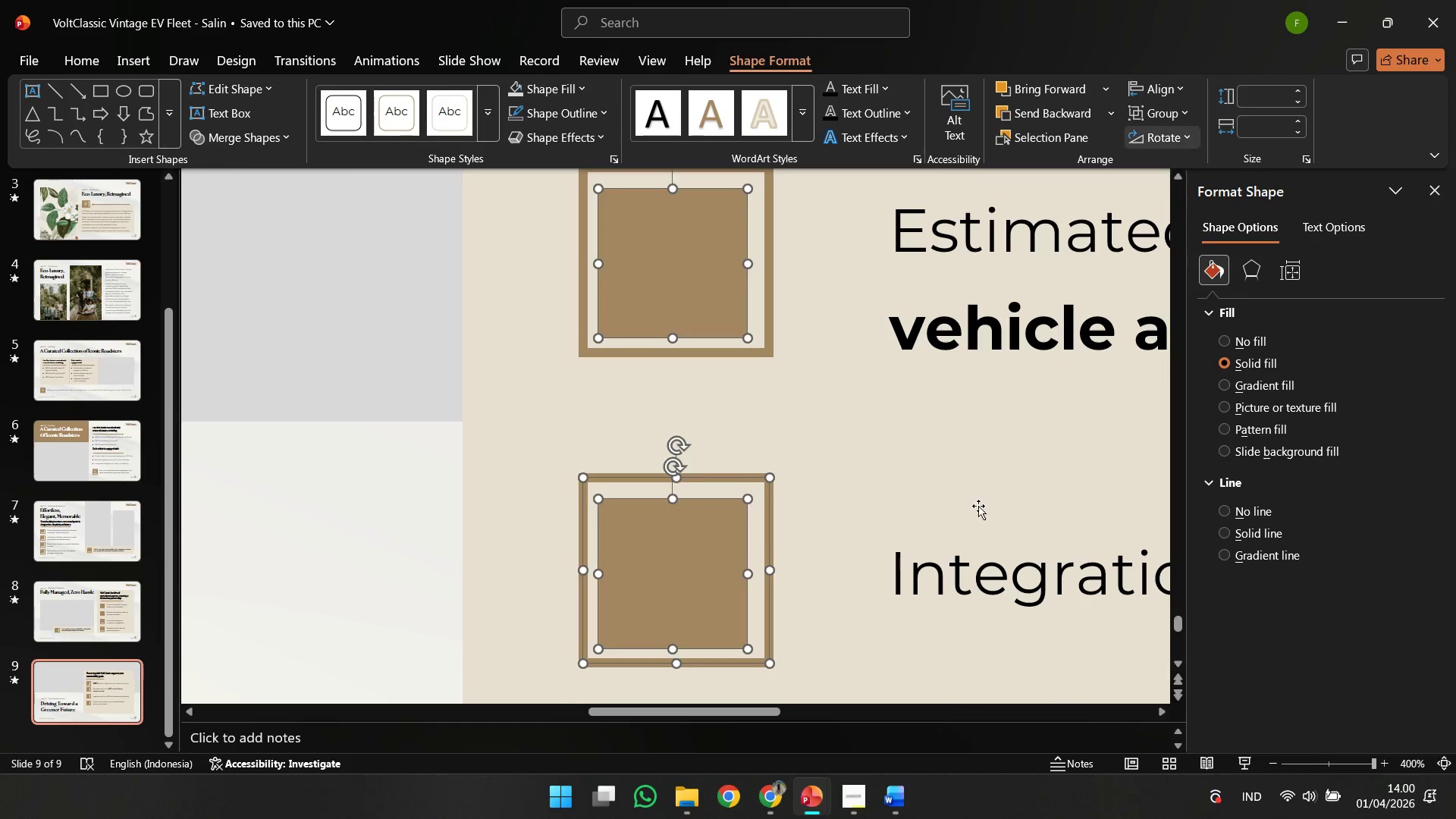 
triple_click([978, 506])
 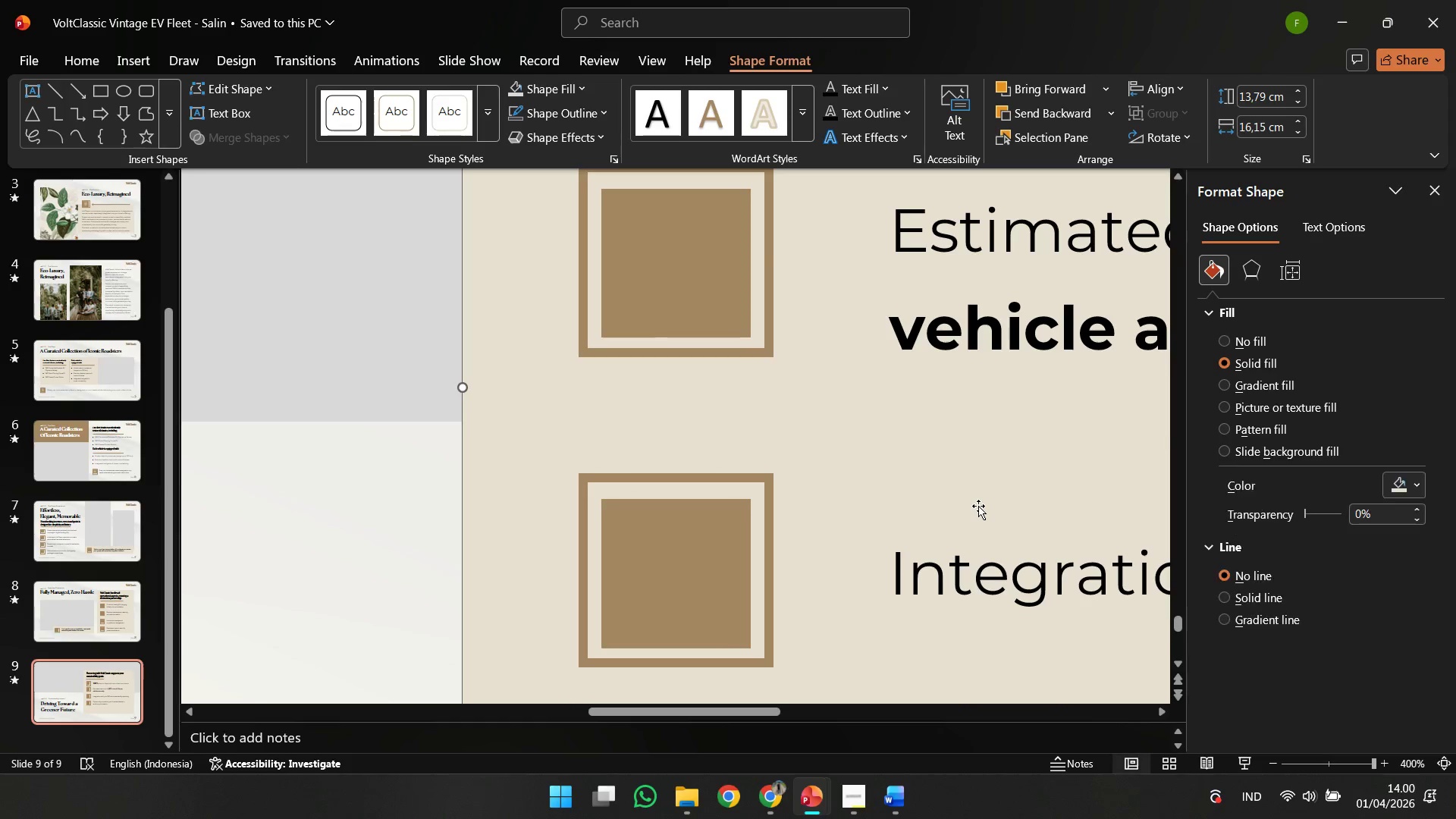 
left_click([737, 269])
 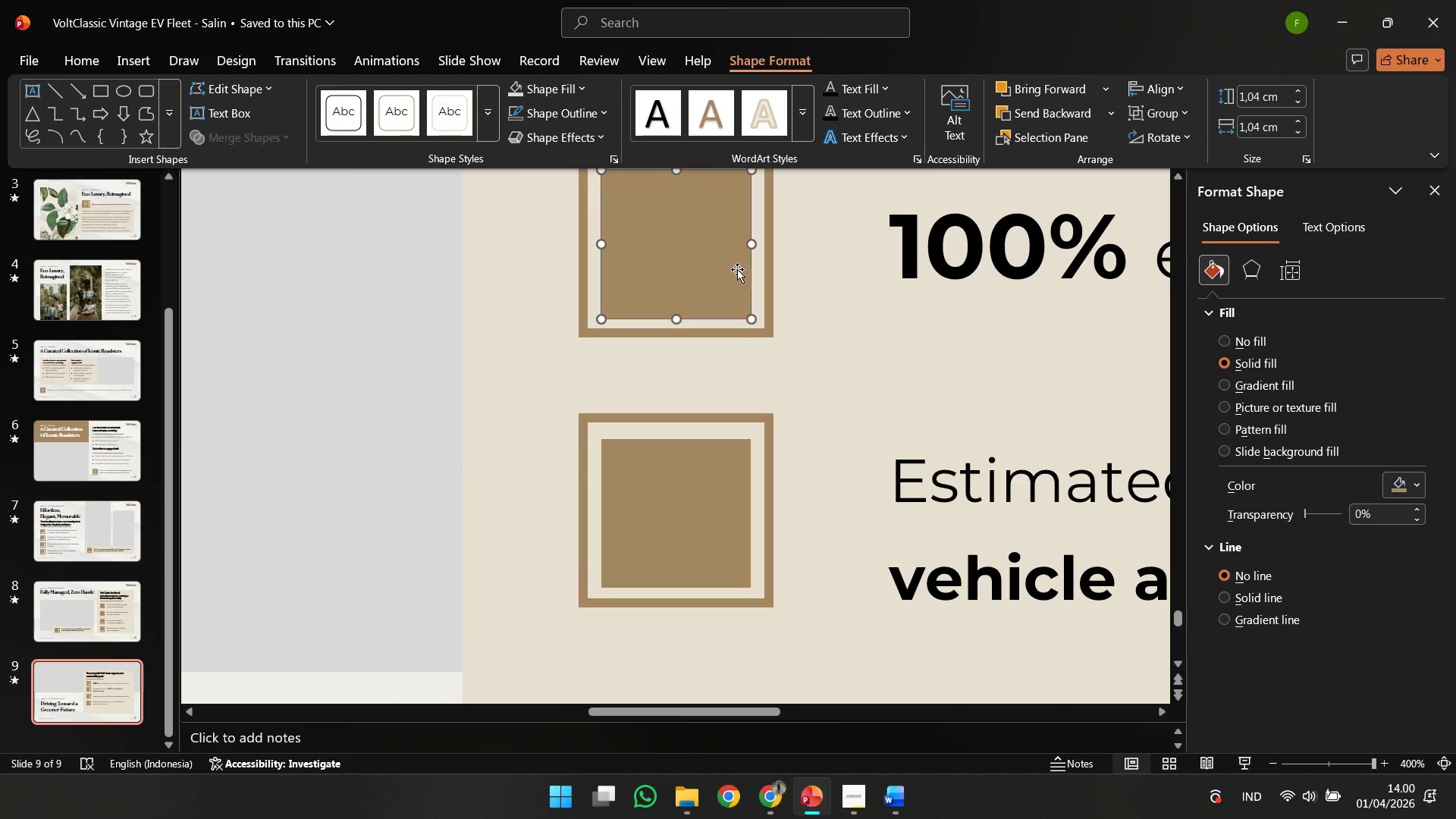 
hold_key(key=ShiftLeft, duration=0.81)
 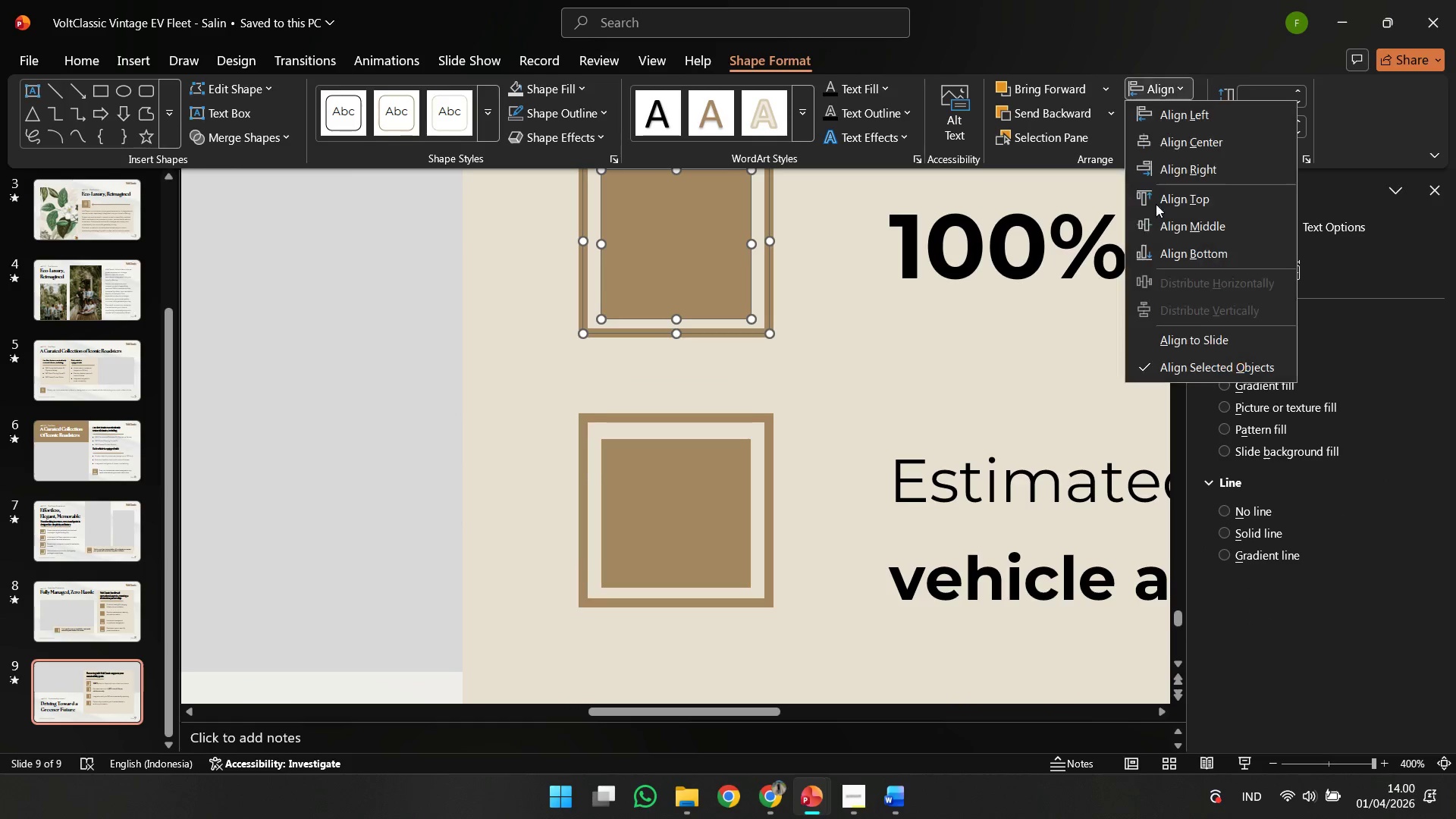 
scroll: coordinate [805, 485], scroll_direction: up, amount: 11.0
 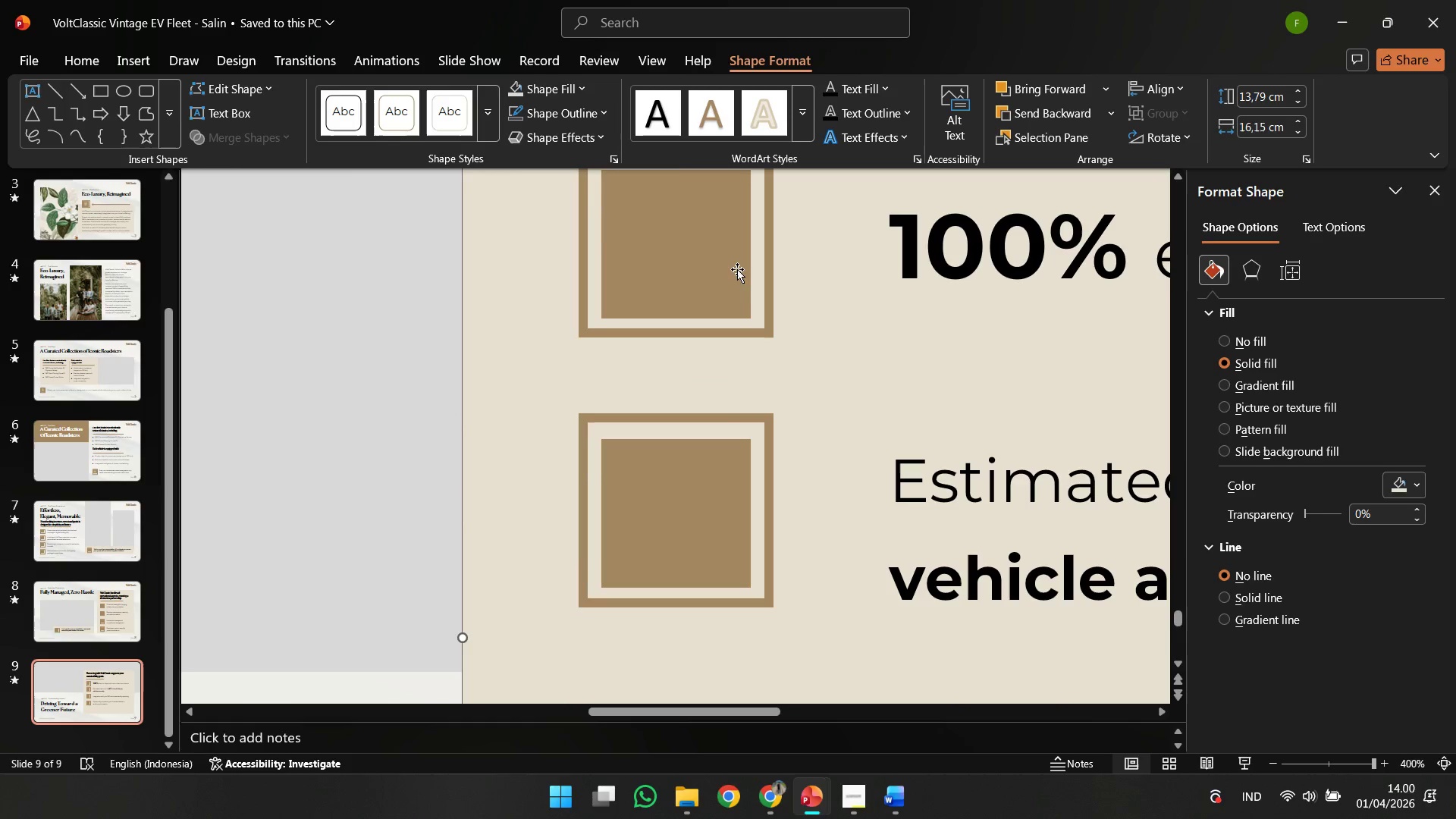 
left_click([735, 328])
 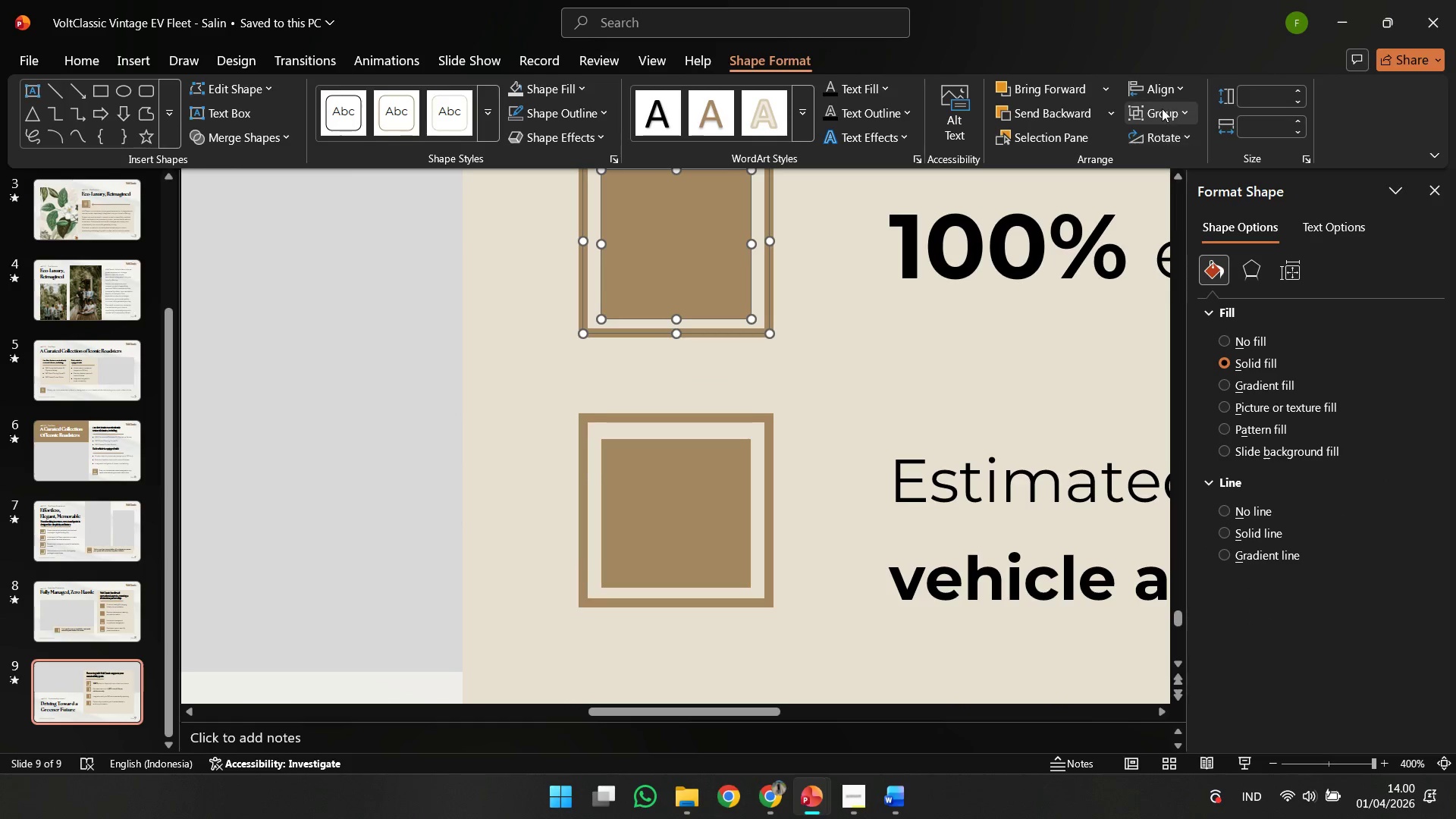 
left_click([1176, 89])
 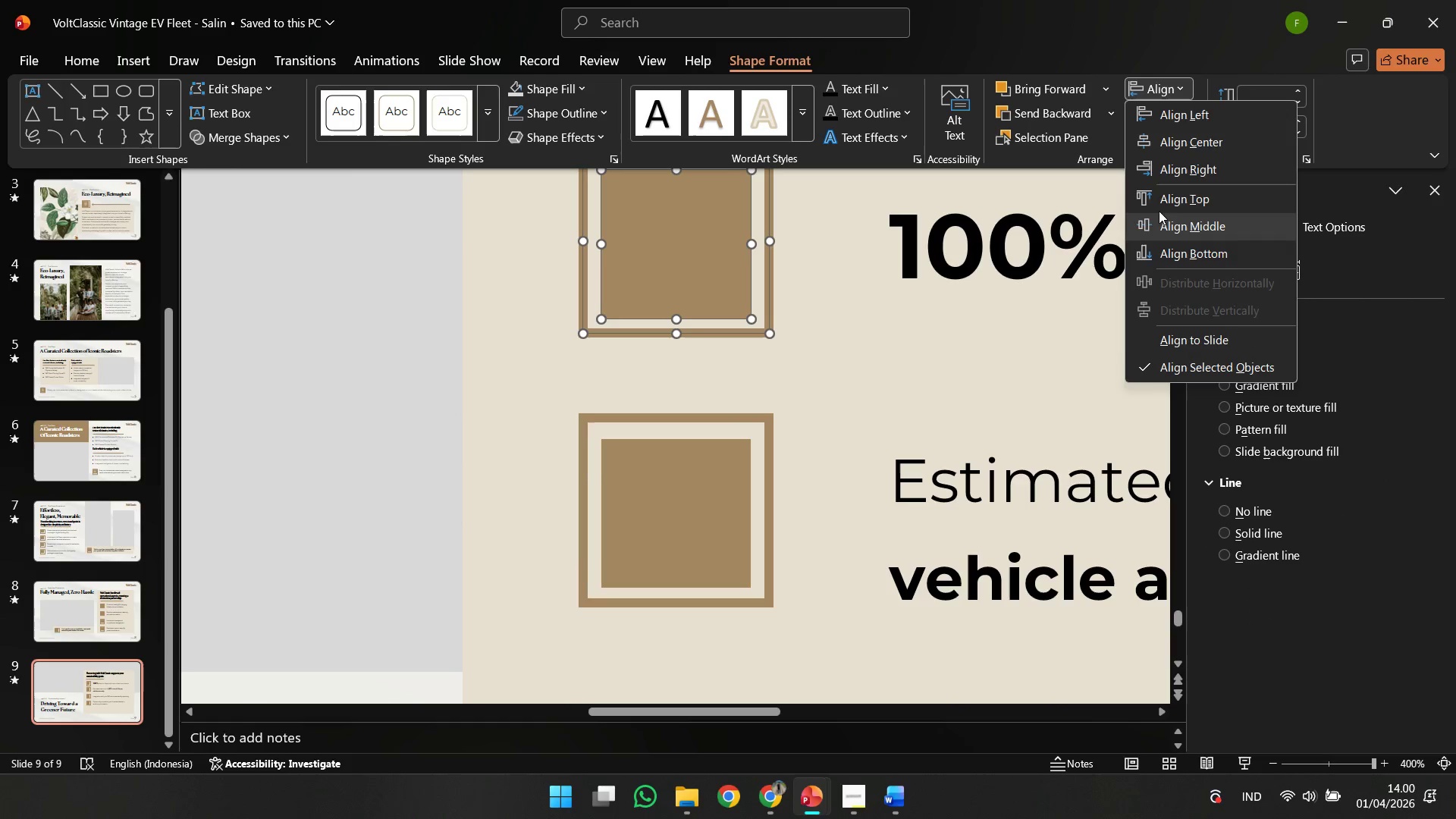 
left_click_drag(start_coordinate=[1160, 206], to_coordinate=[1158, 221])
 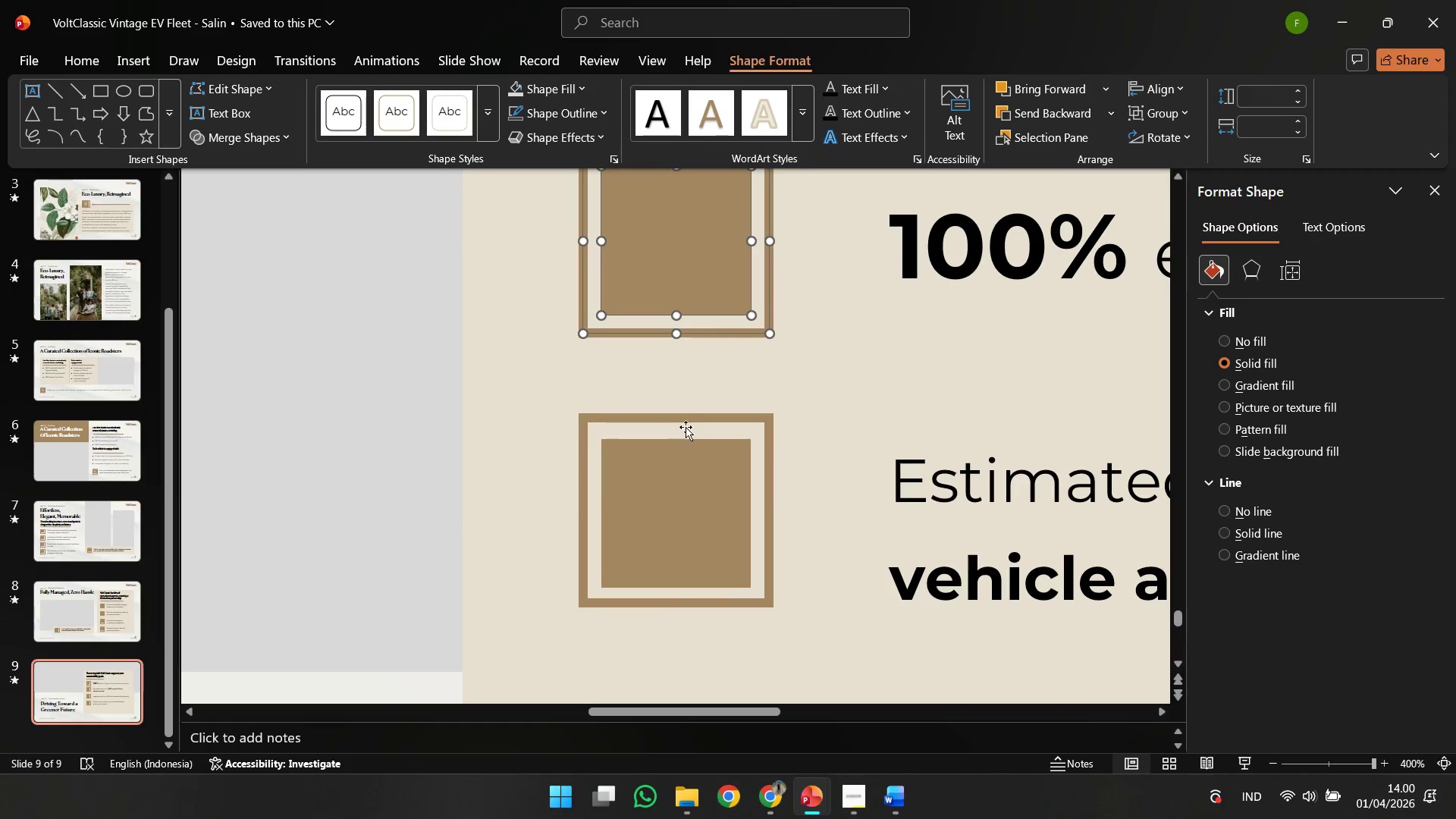 
left_click([686, 419])
 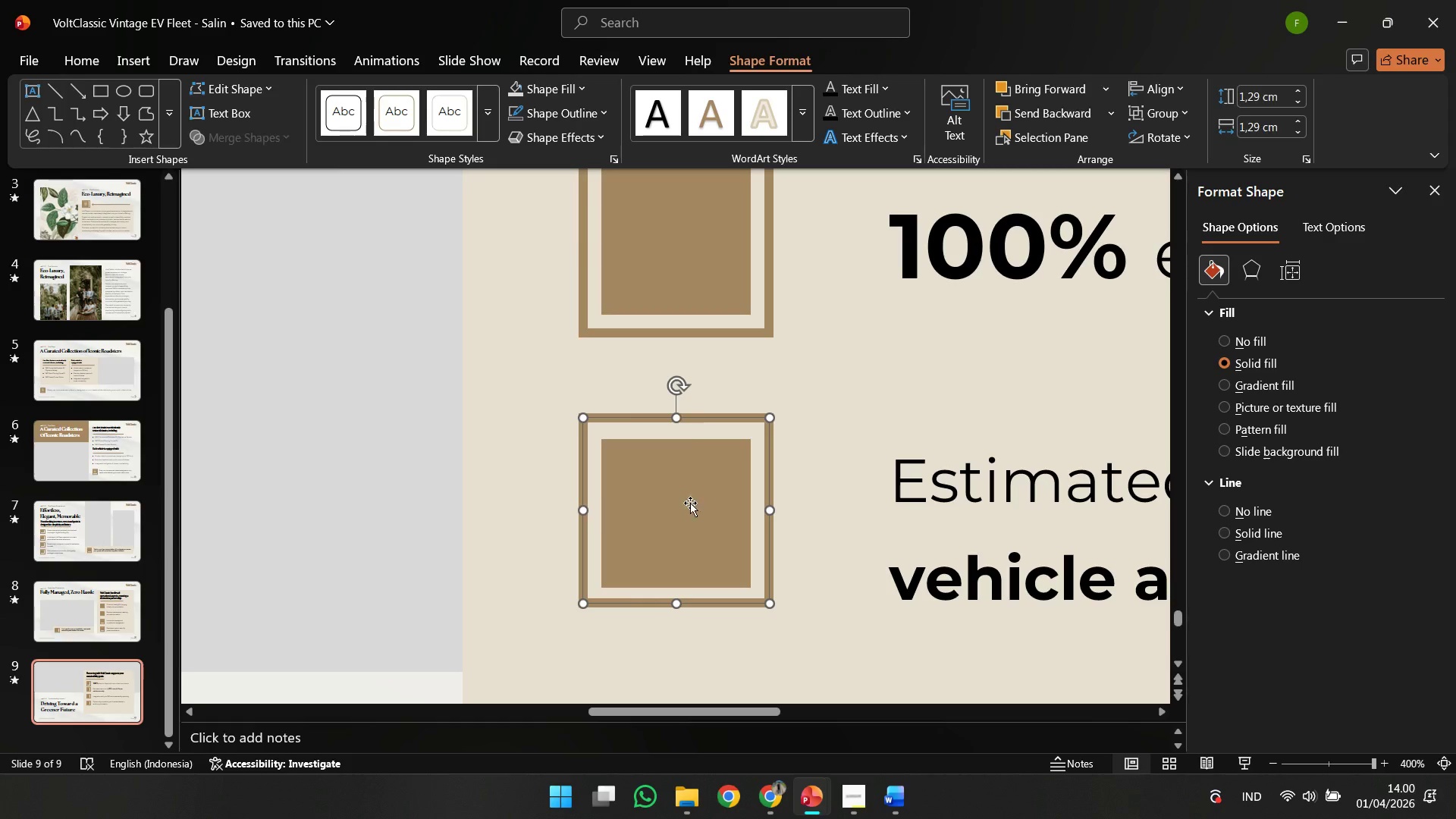 
hold_key(key=ShiftLeft, duration=0.55)
double_click([690, 518])
 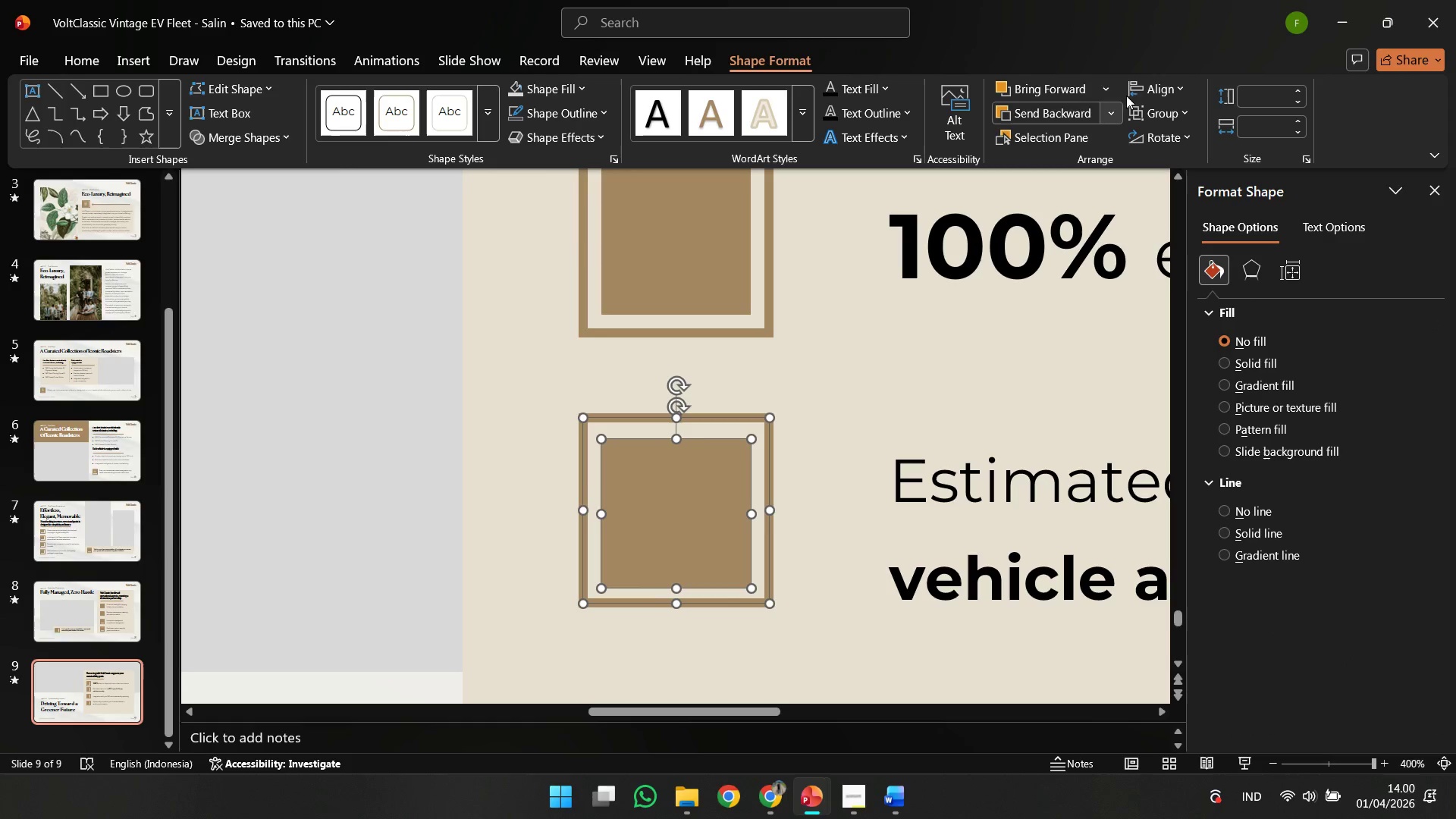 
left_click([1140, 78])
 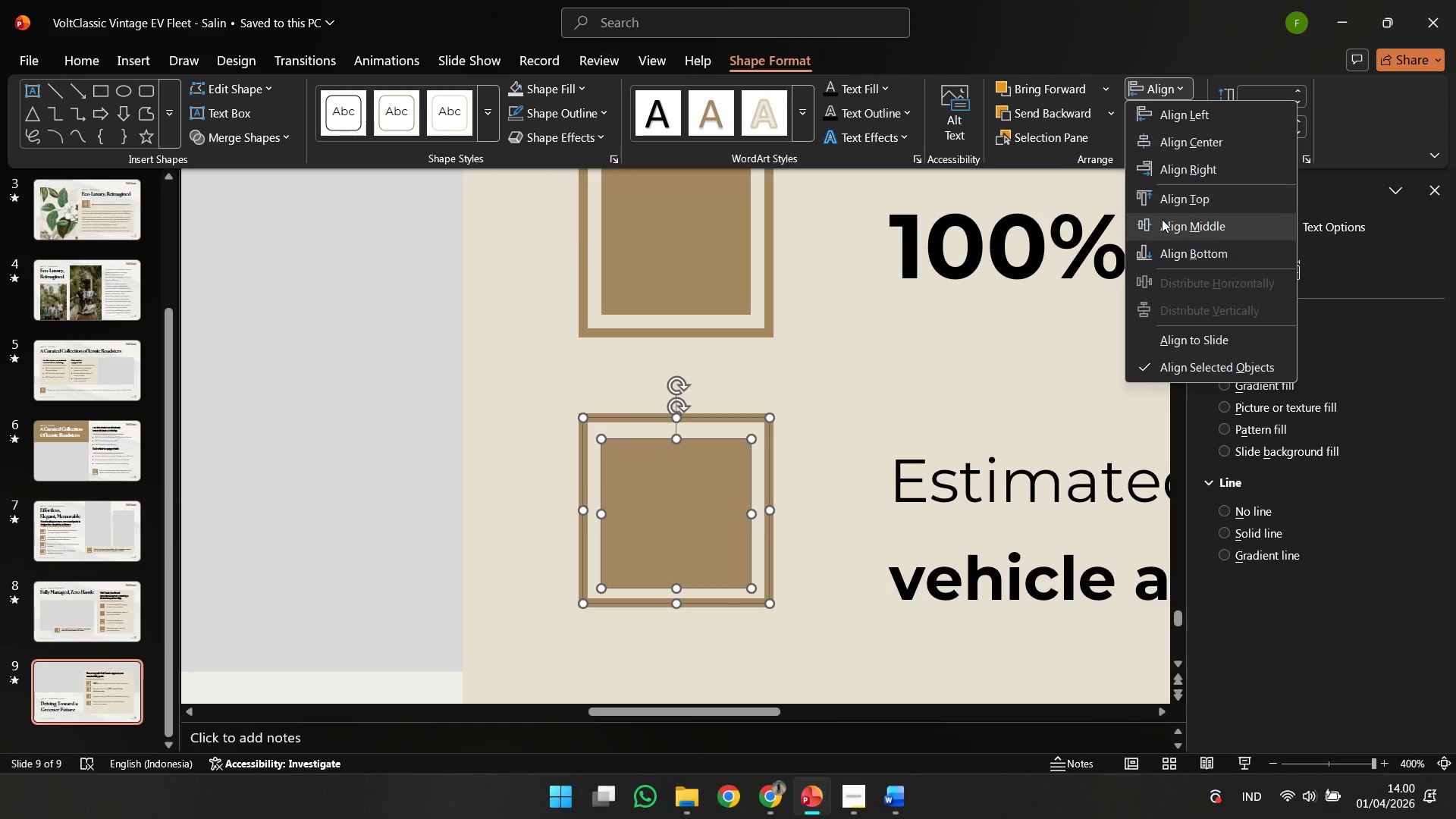 
left_click([1162, 224])
 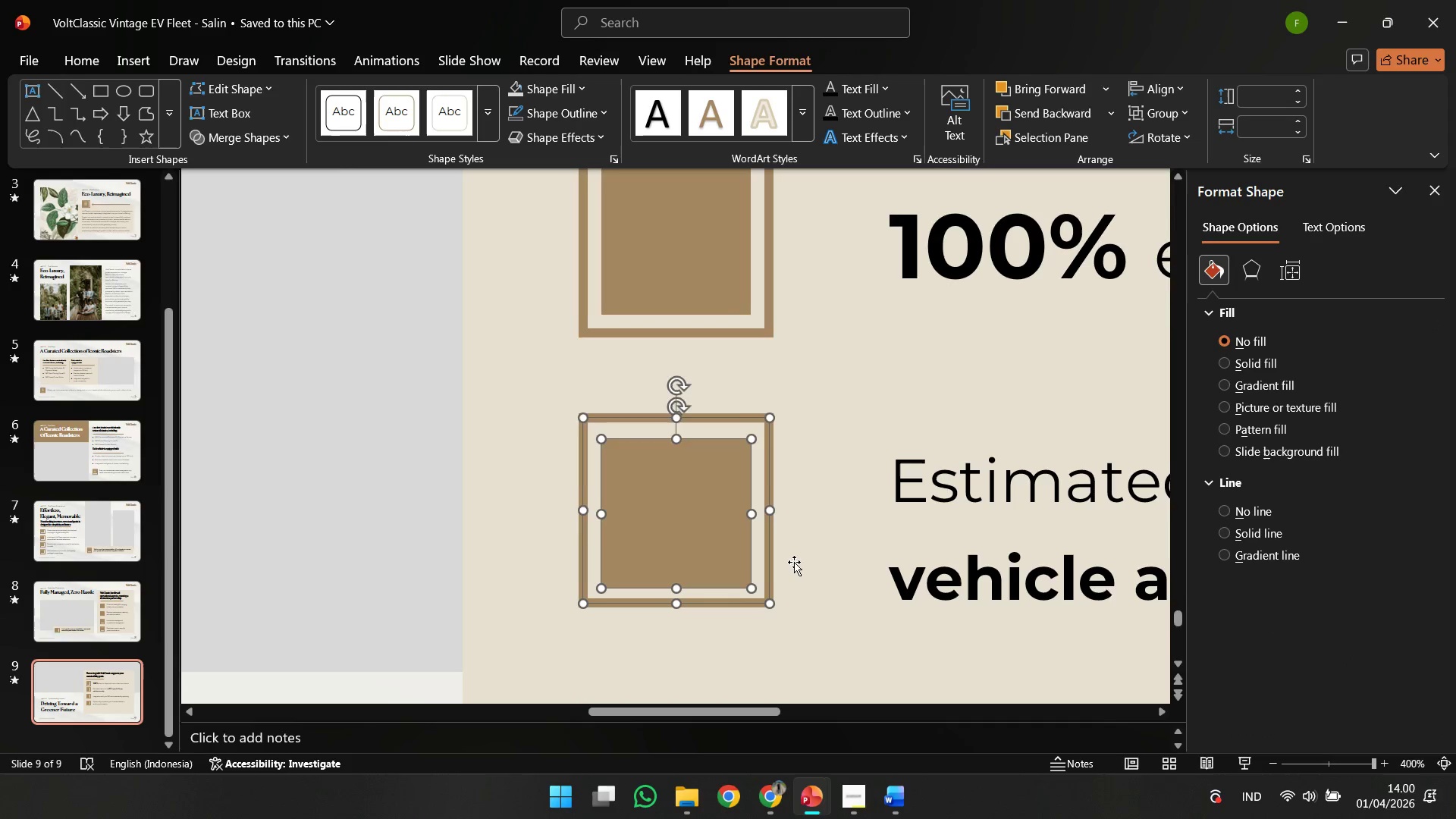 
scroll: coordinate [720, 566], scroll_direction: down, amount: 8.0
 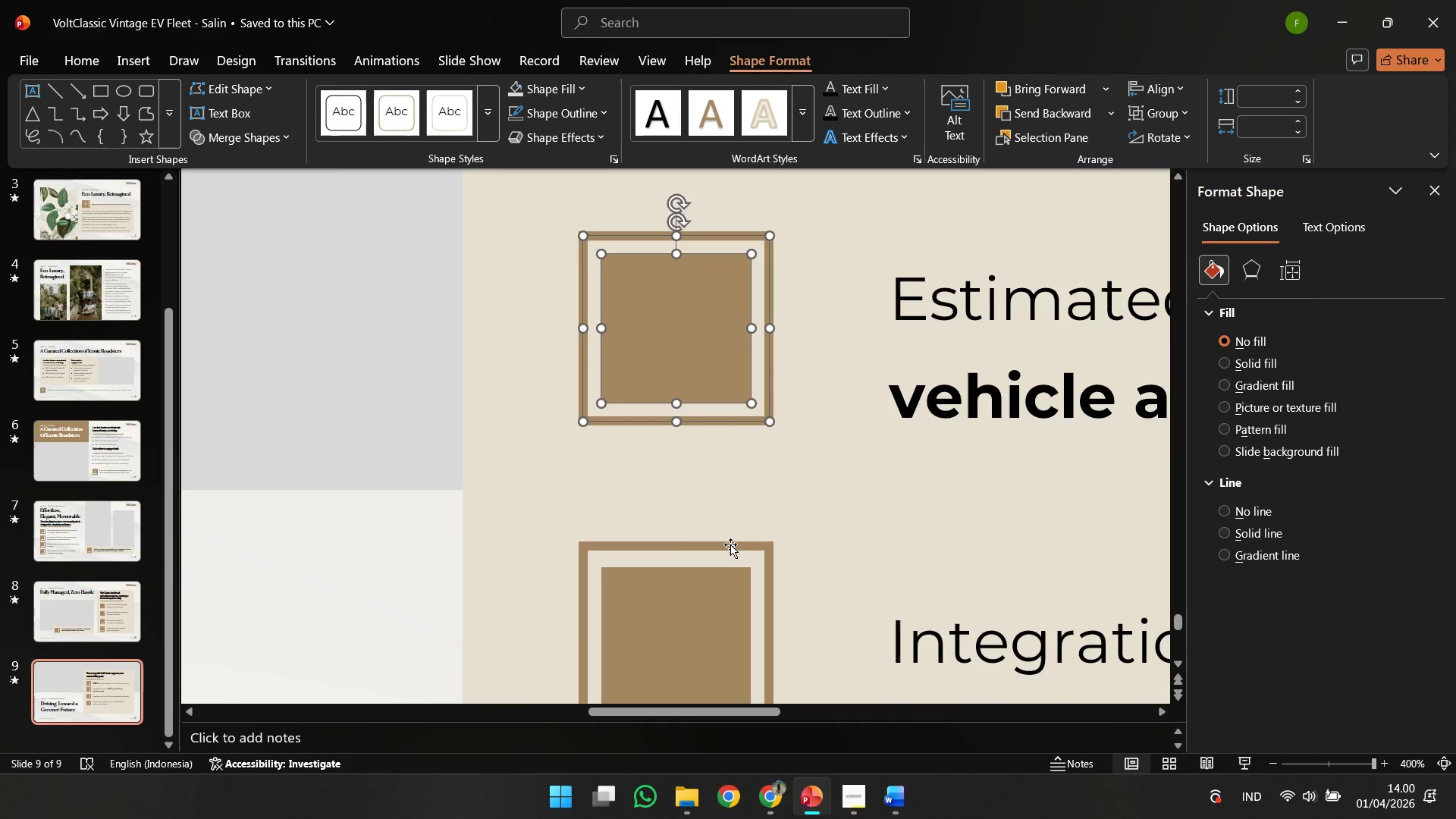 
left_click([730, 544])
 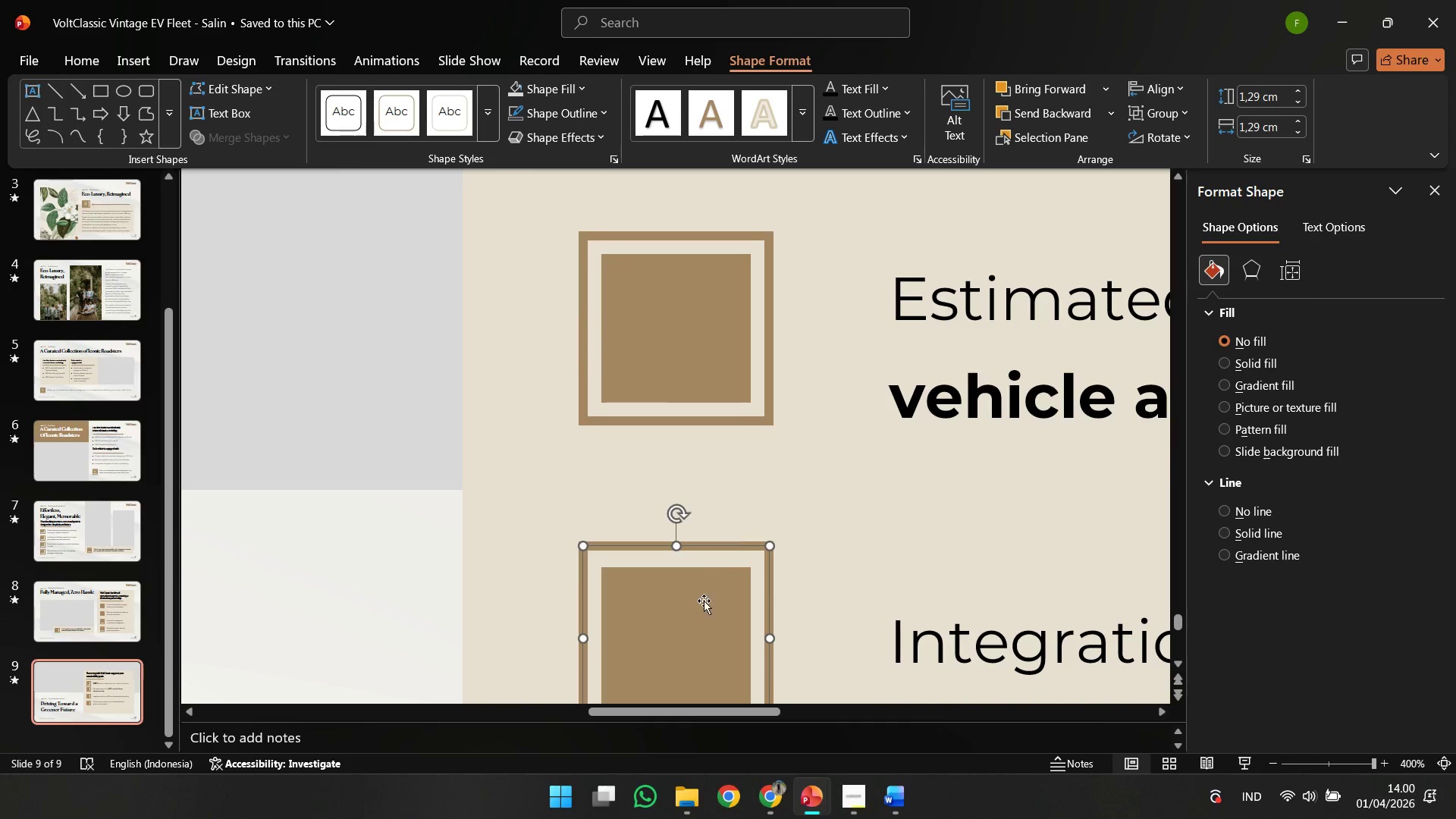 
hold_key(key=ShiftLeft, duration=0.47)
double_click([704, 601])
 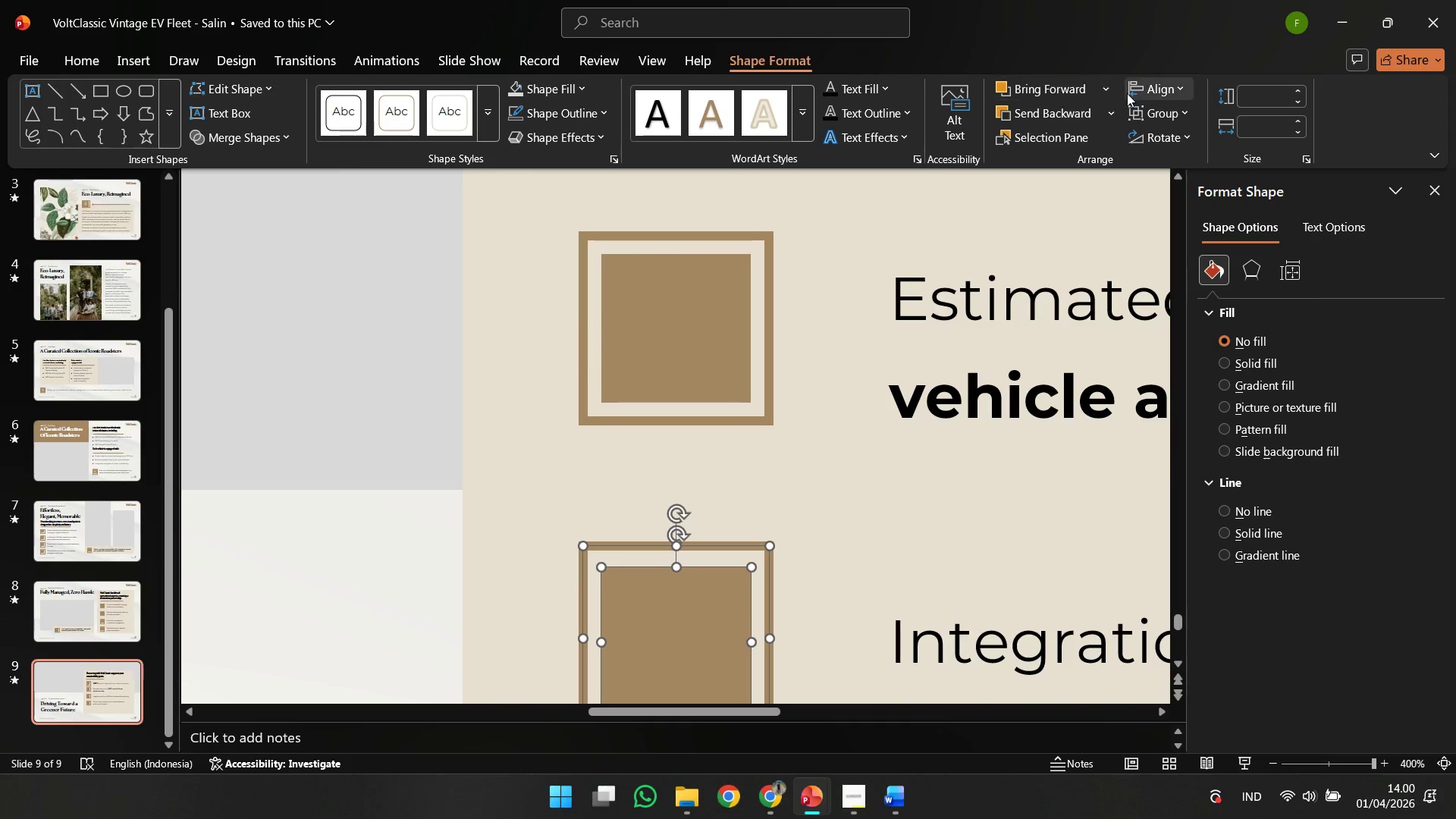 
left_click([1128, 93])
 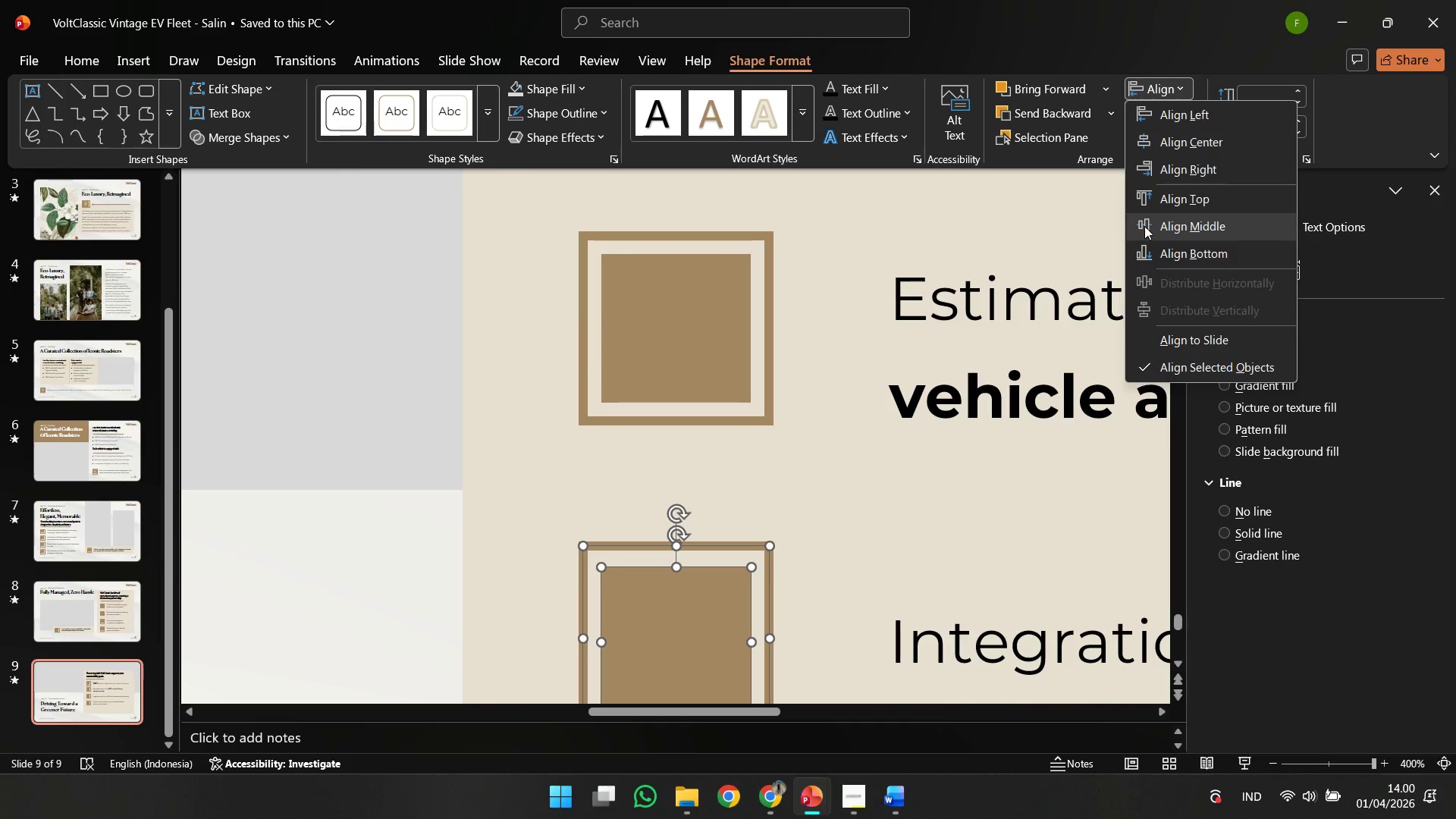 
left_click([1144, 226])
 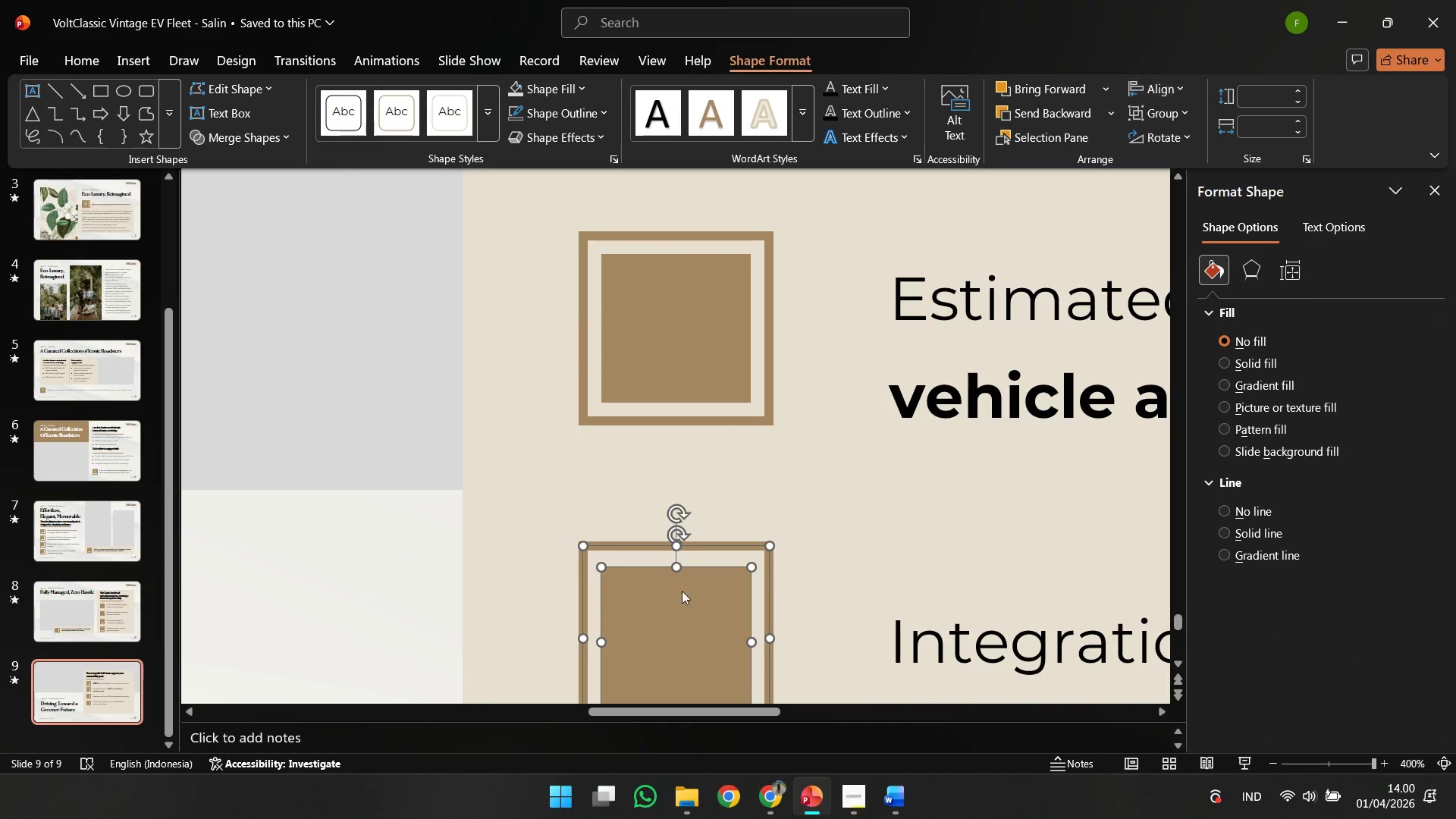 
scroll: coordinate [680, 544], scroll_direction: down, amount: 19.0
 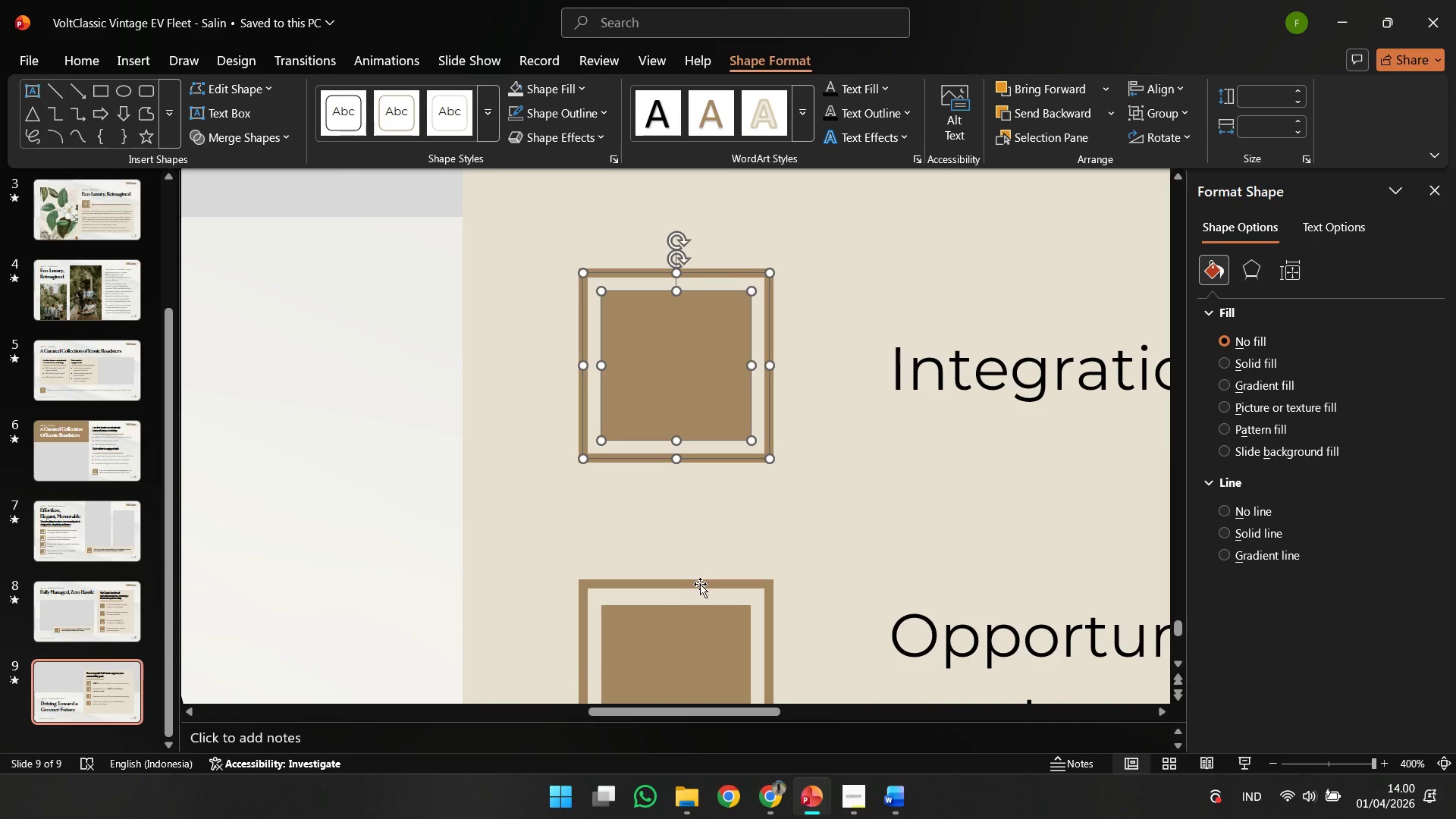 
left_click([700, 584])
 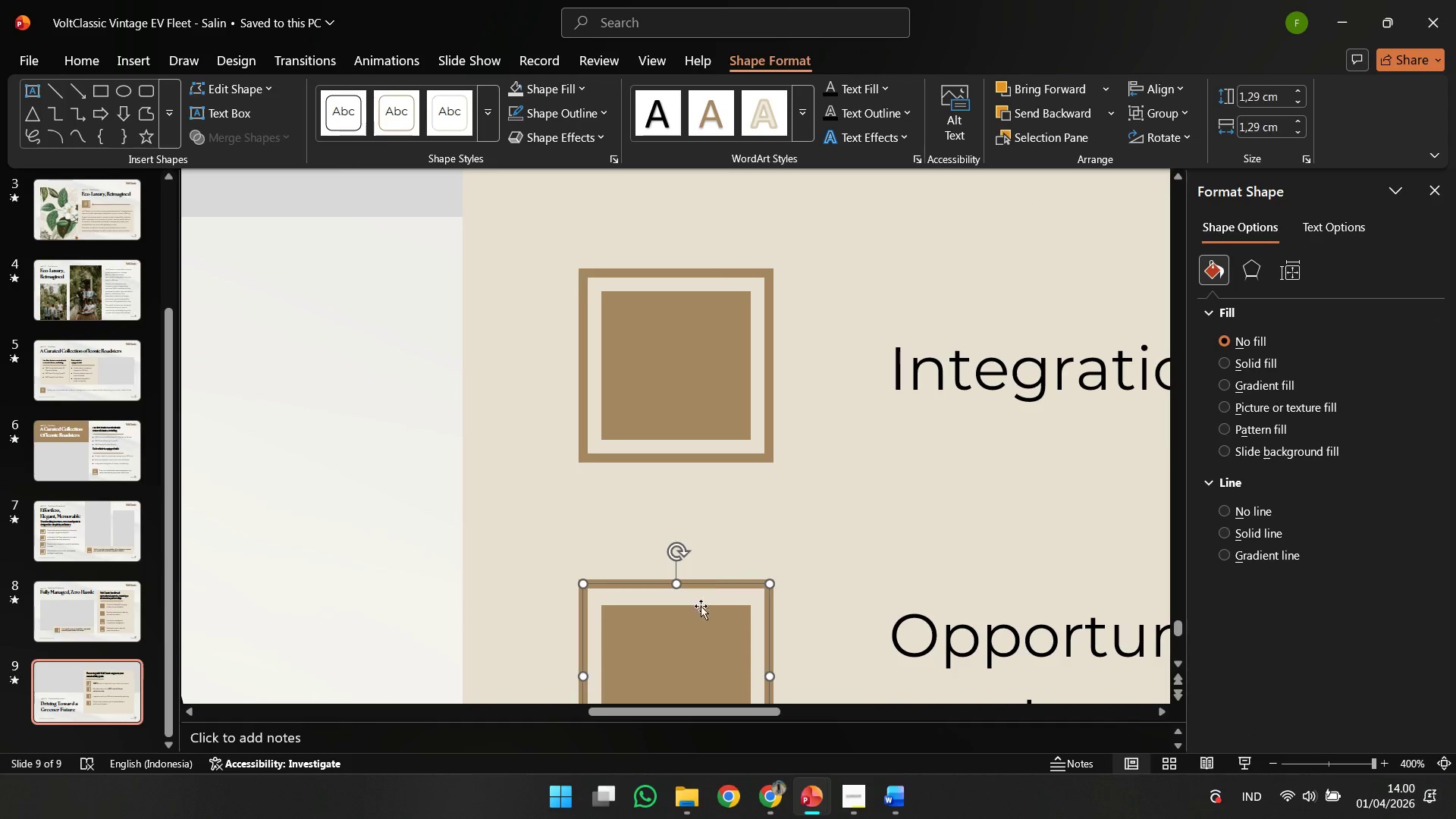 
hold_key(key=ShiftLeft, duration=0.42)
double_click([701, 651])
 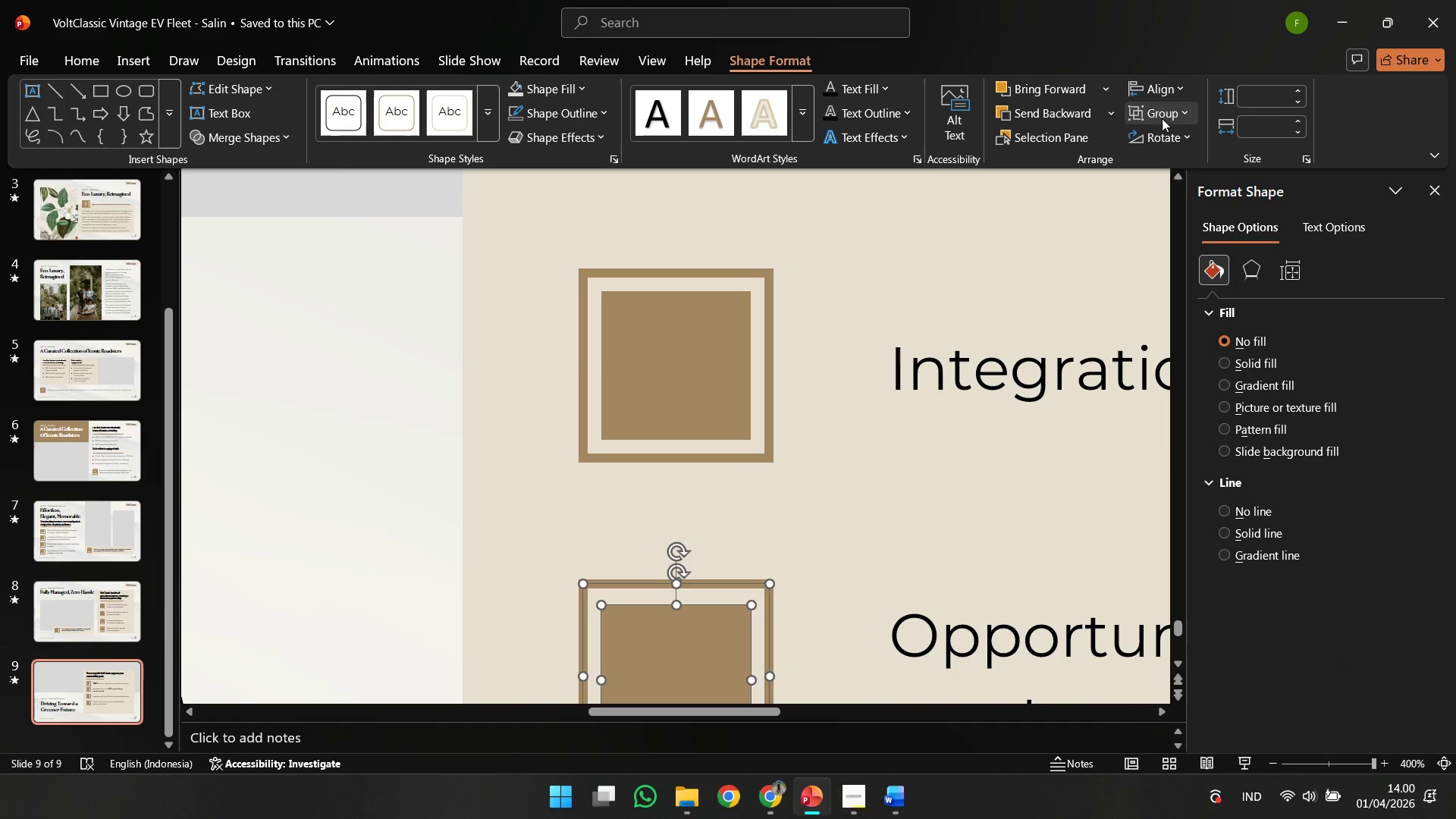 
left_click_drag(start_coordinate=[1160, 78], to_coordinate=[1160, 218])
 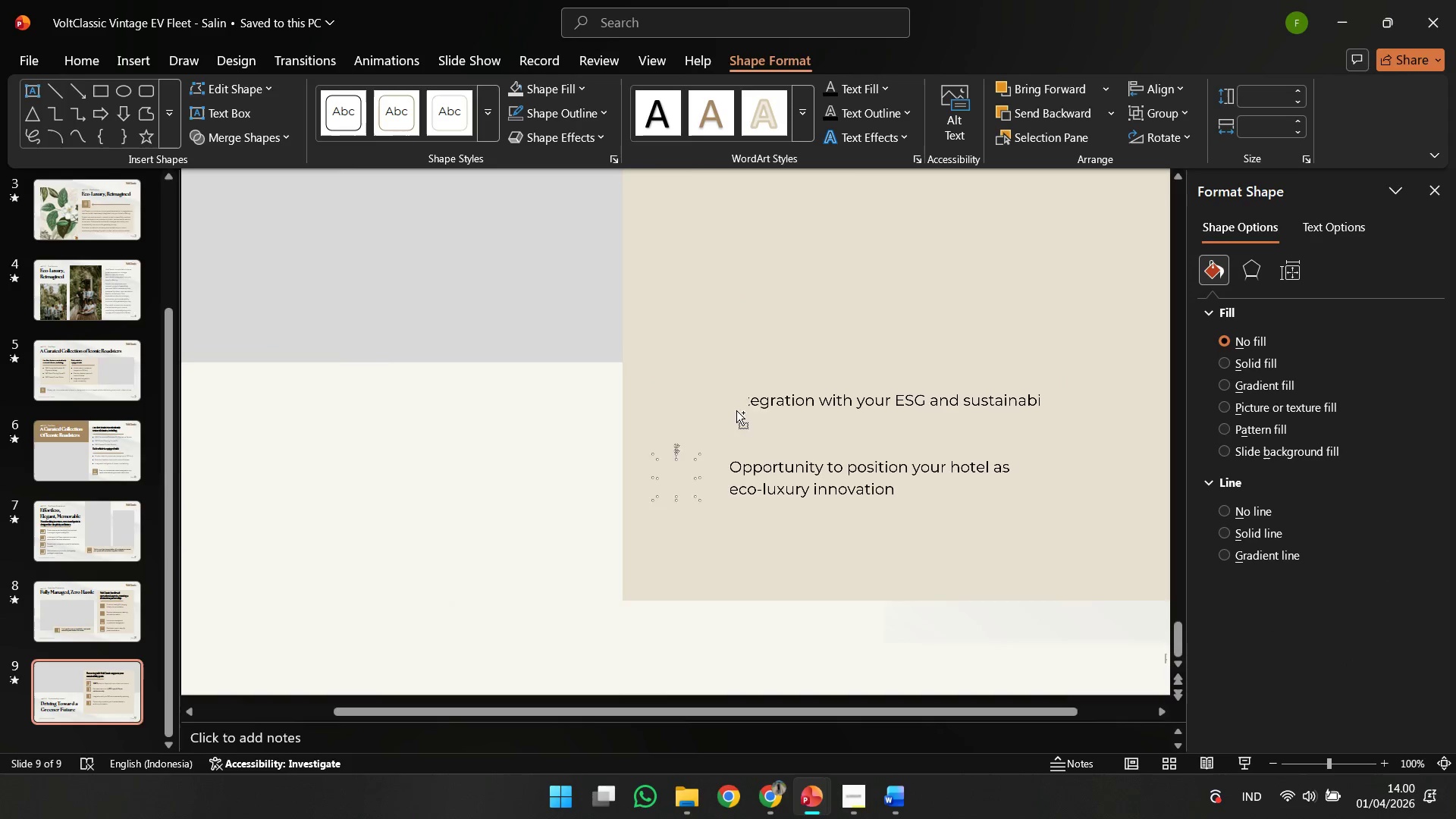 
left_click([1160, 218])
 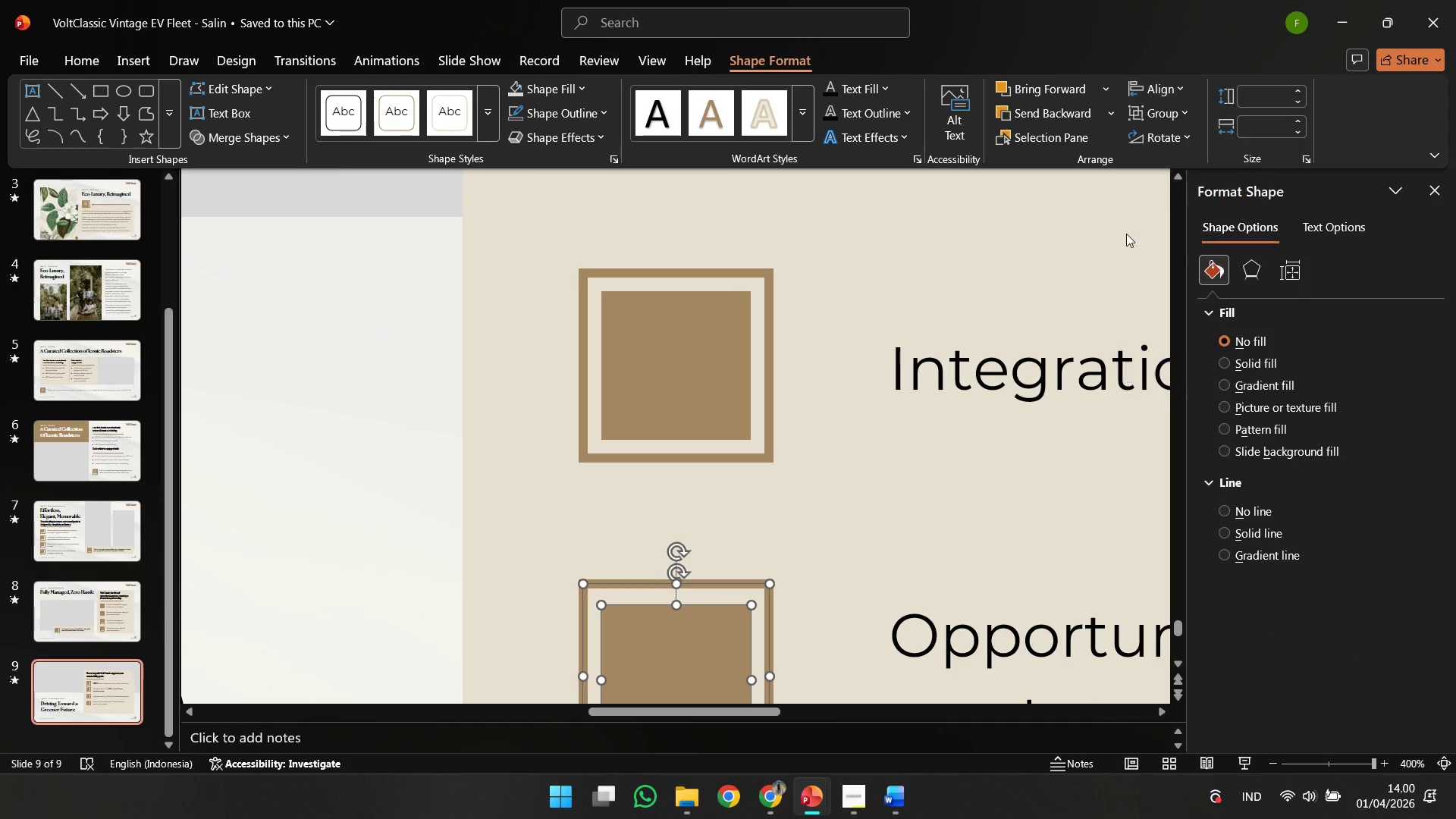 
hold_key(key=ControlLeft, duration=0.86)
scroll: coordinate [794, 431], scroll_direction: down, amount: 5.0
 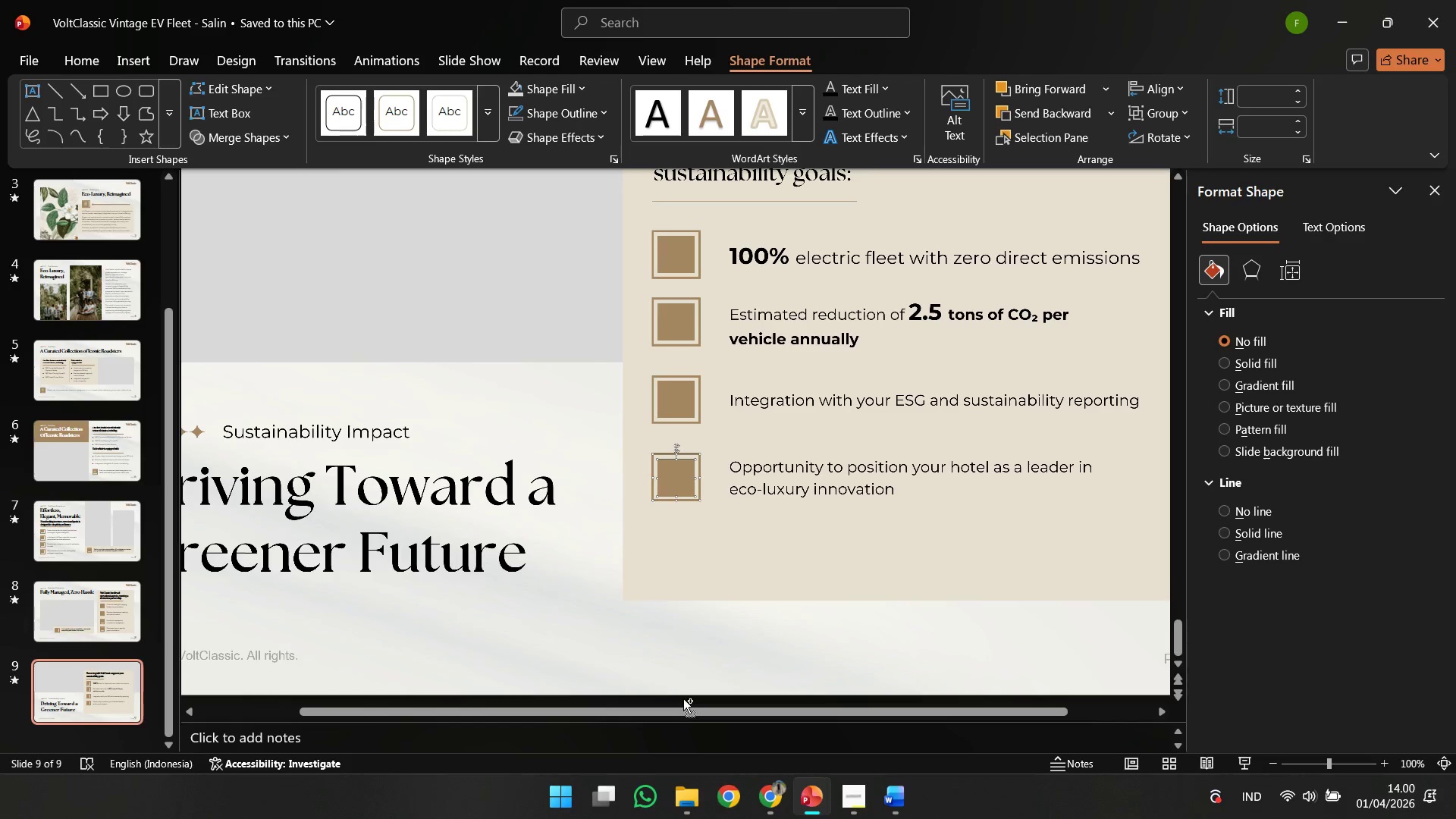 
left_click([683, 700])
 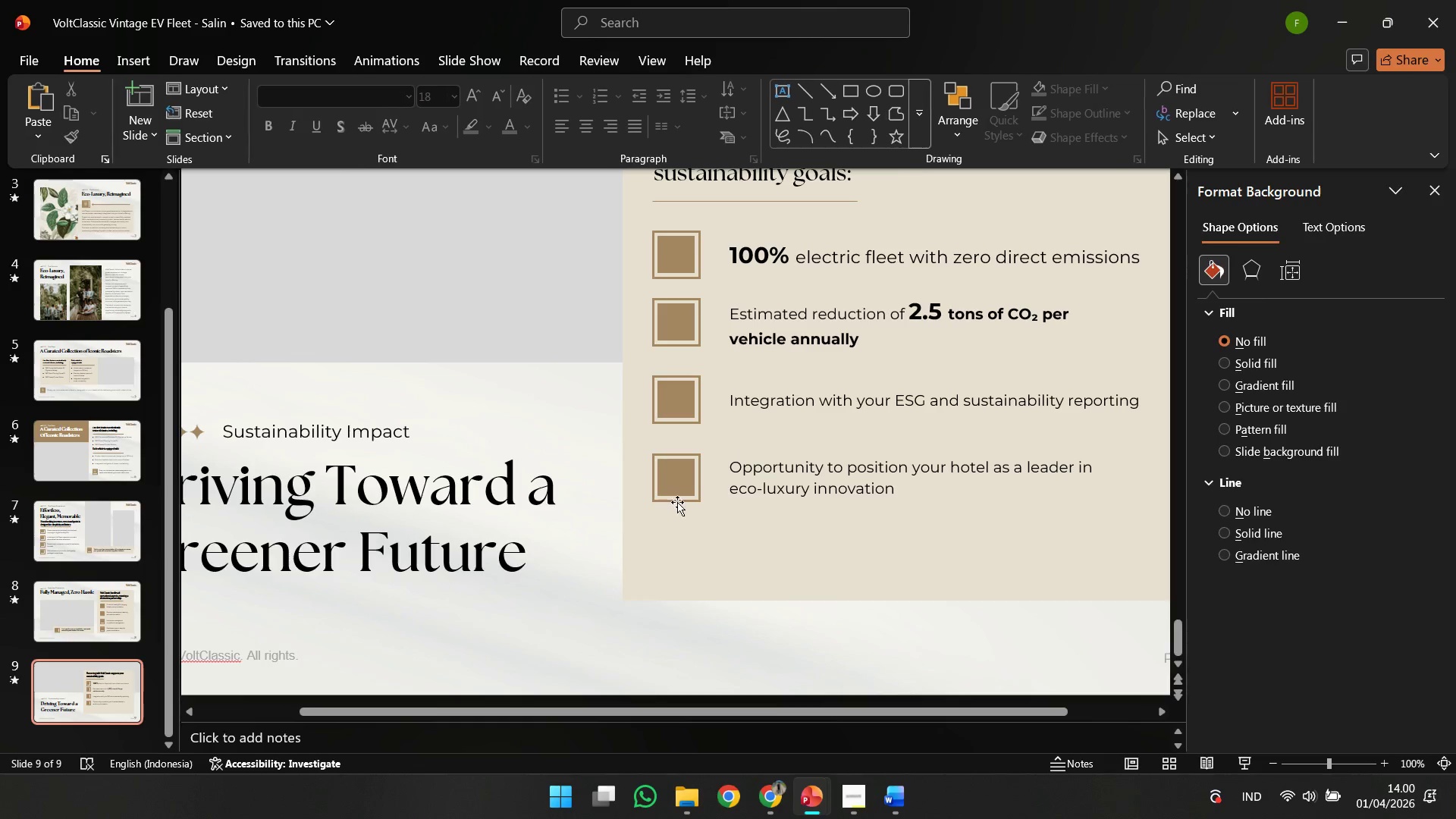 
left_click([677, 501])
 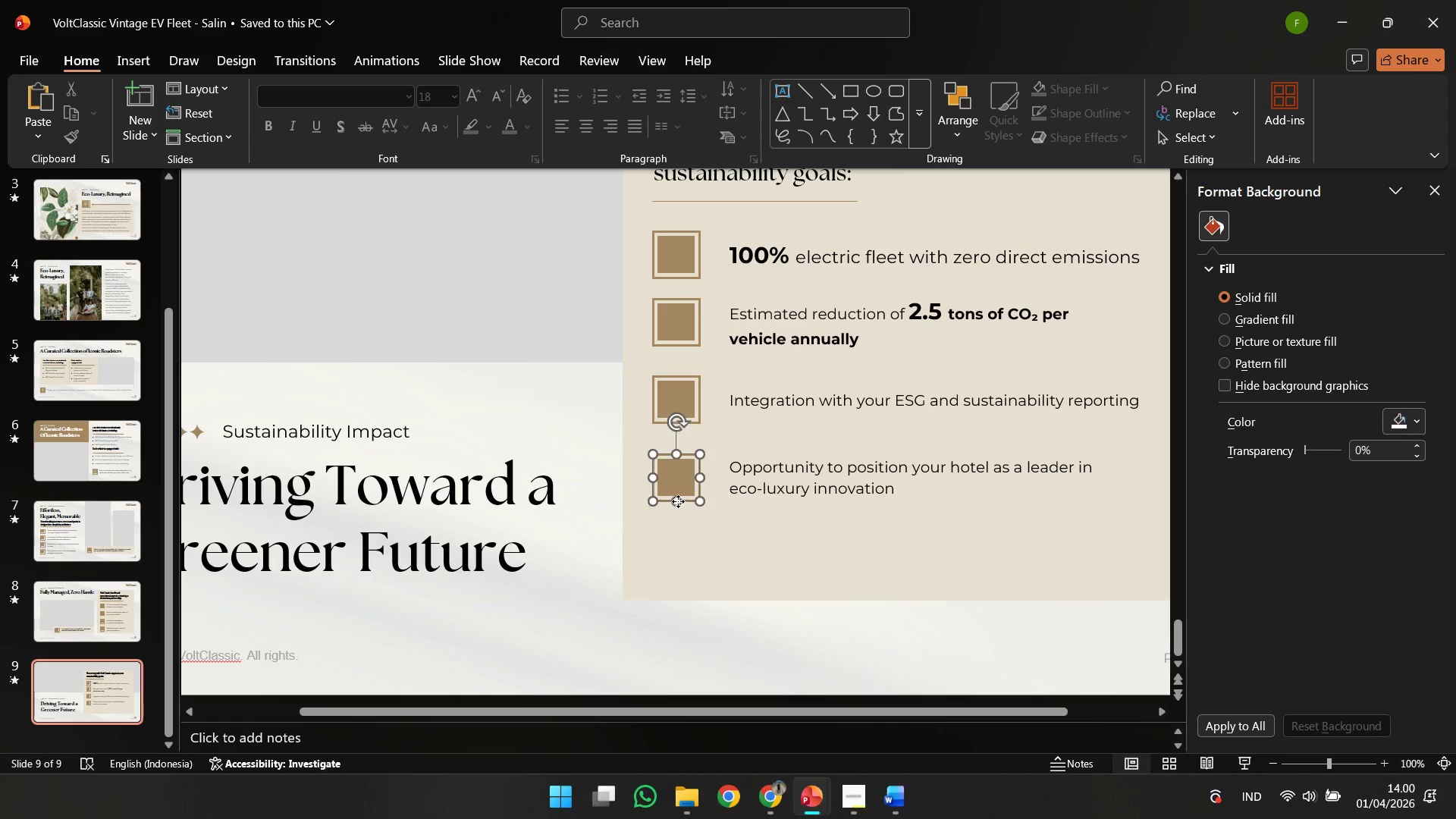 
hold_key(key=ShiftLeft, duration=2.91)
left_click([698, 422])
 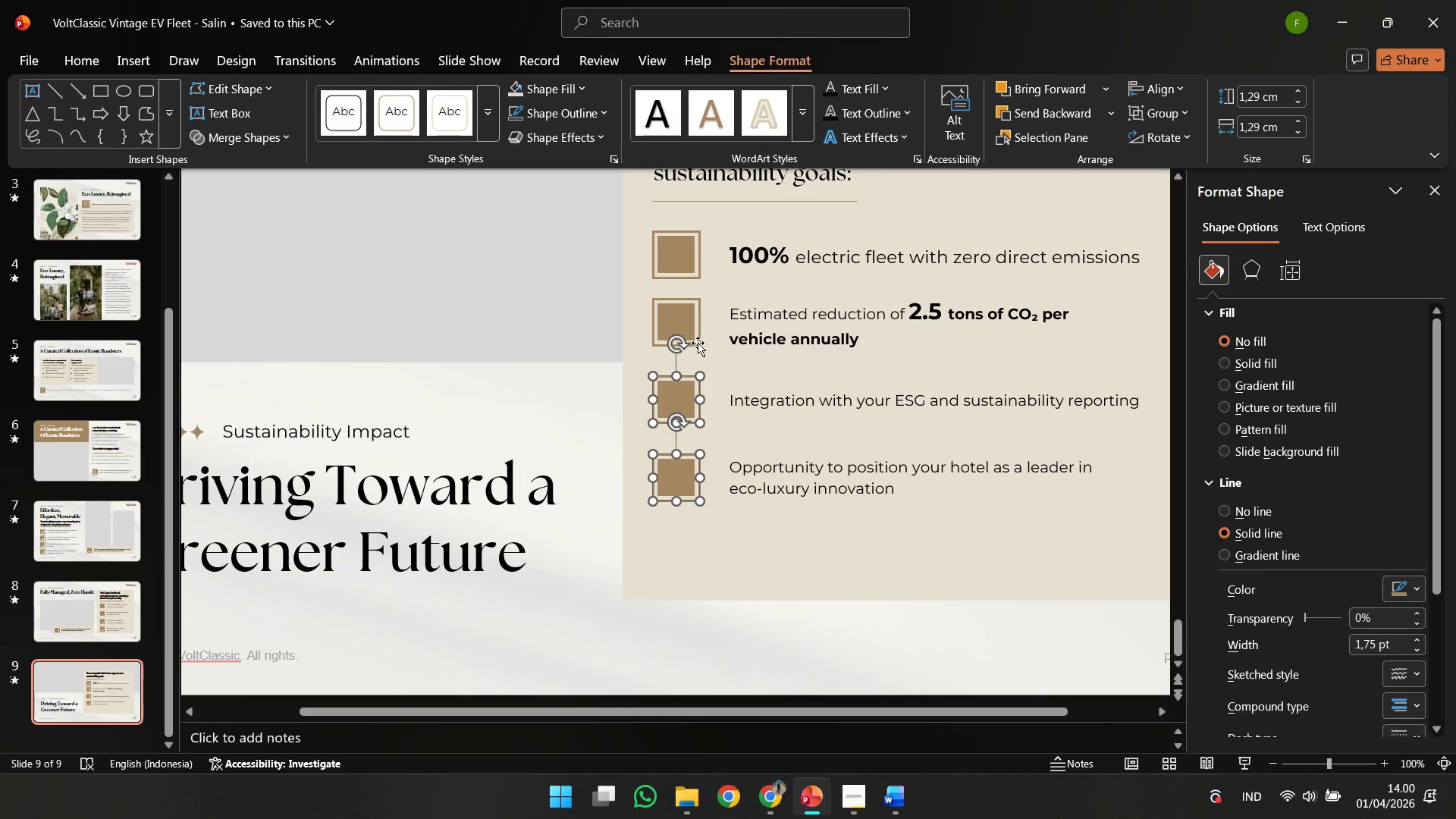 
left_click([698, 343])
 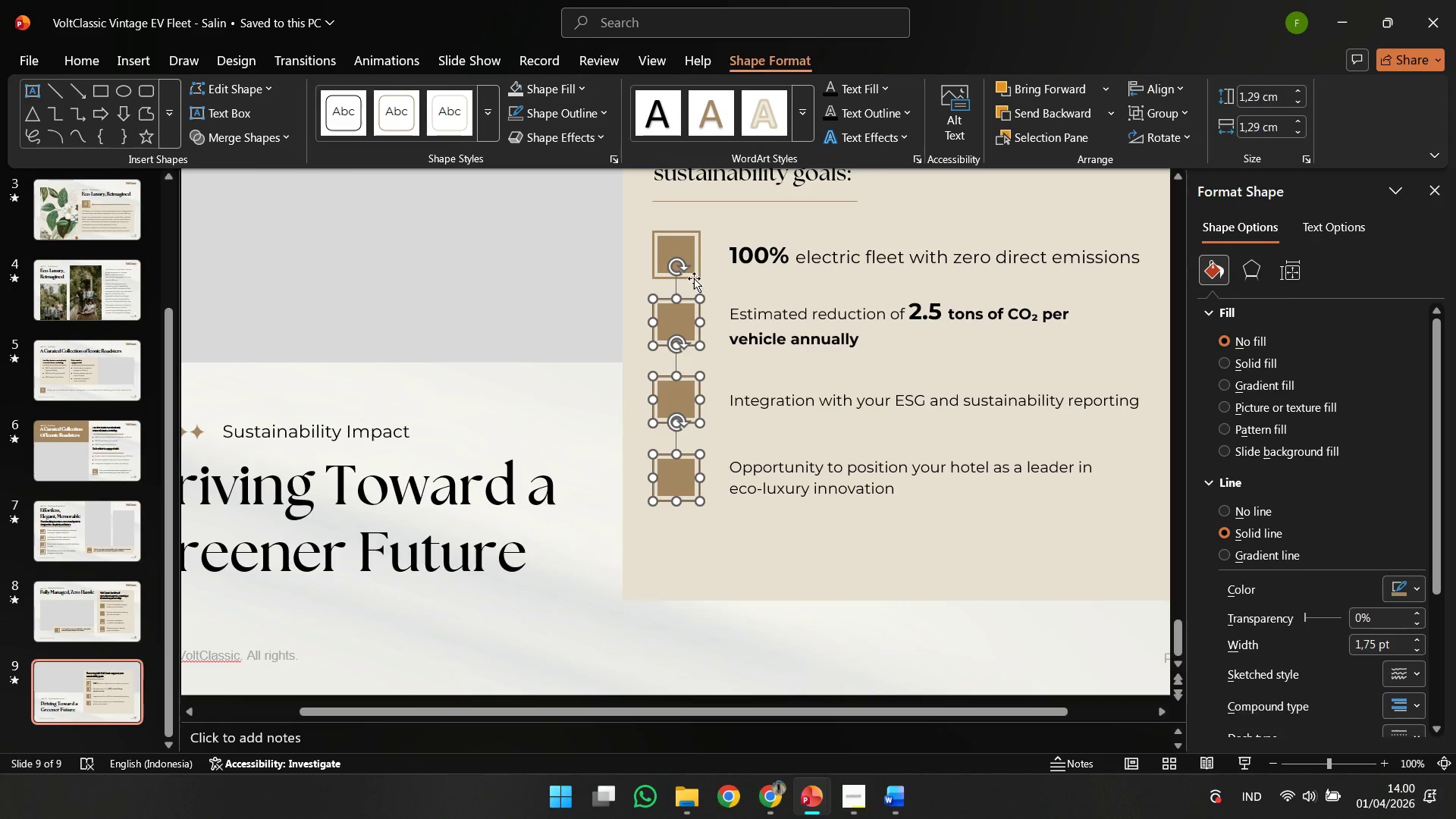 
left_click([694, 277])
 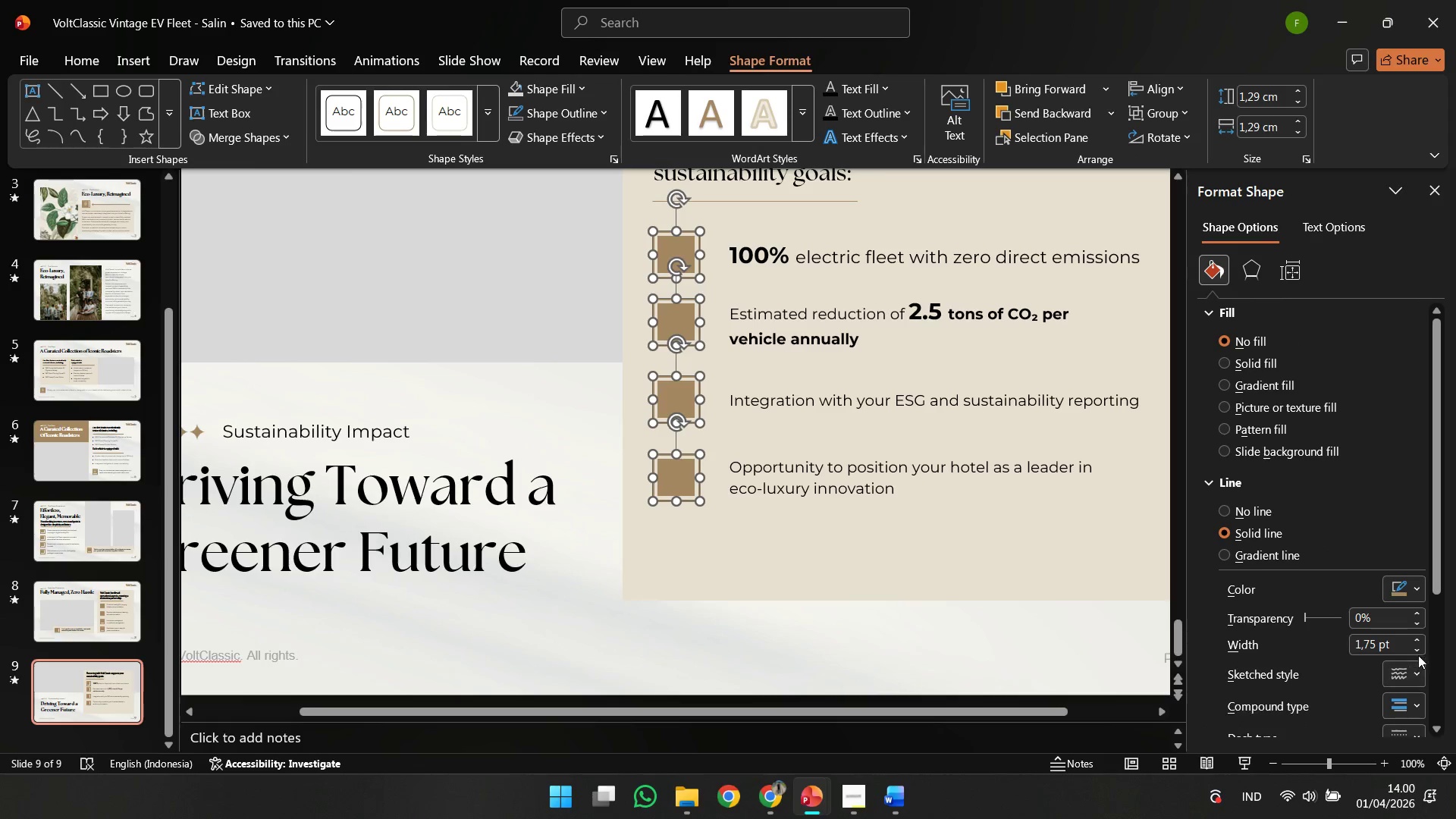 
double_click([1420, 654])
 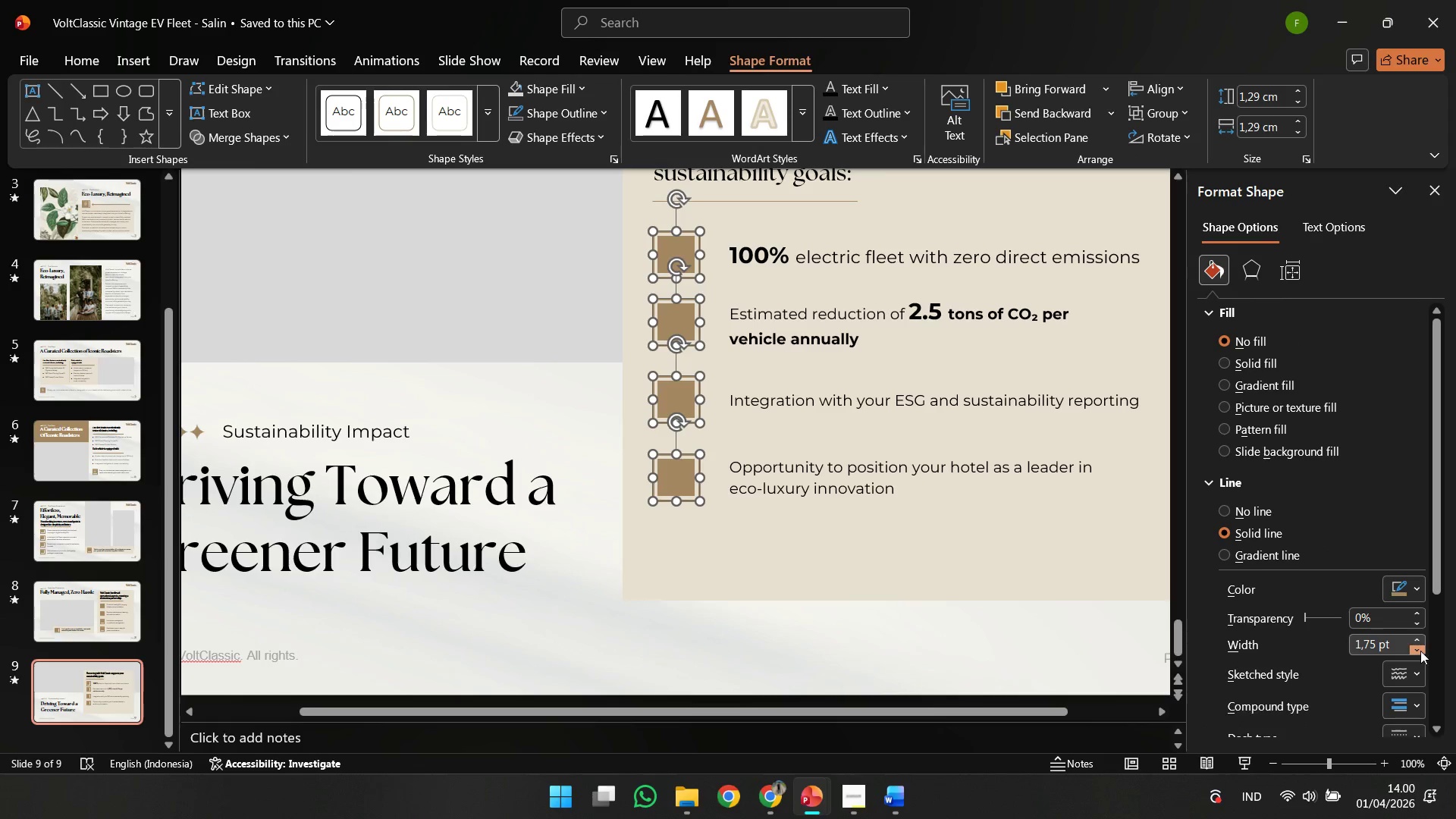 
triple_click([1420, 651])
 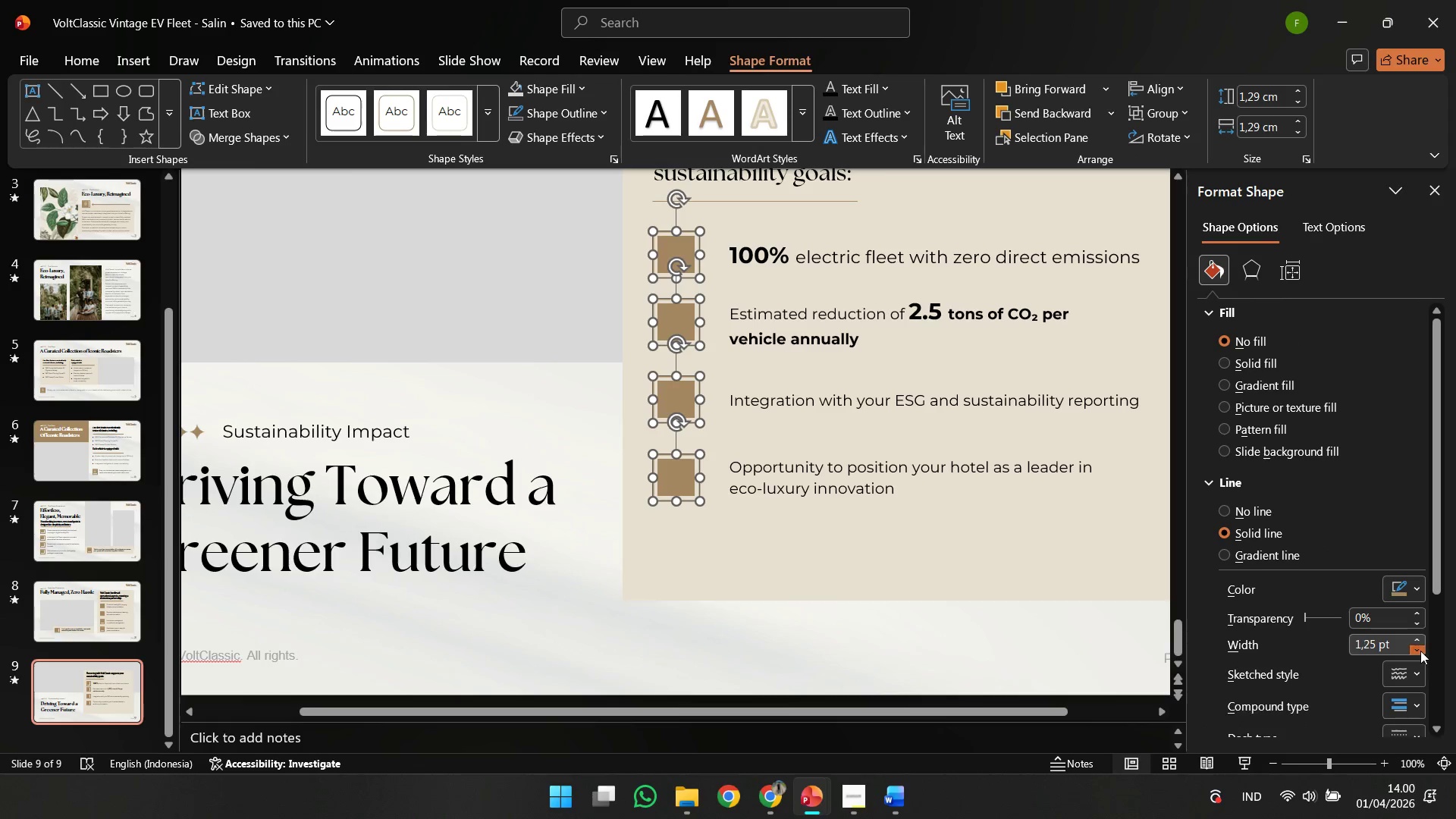 
triple_click([1420, 651])
 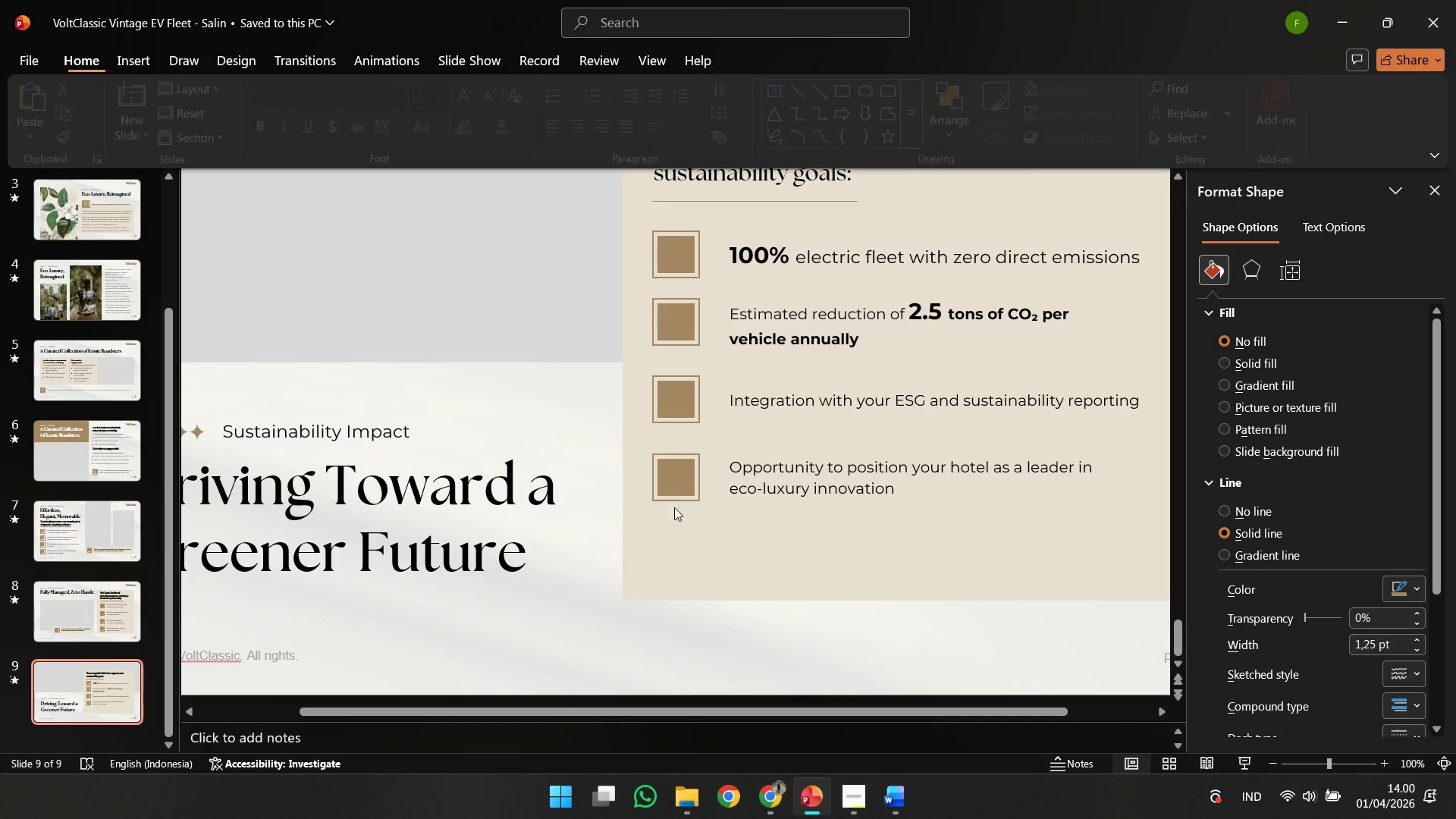 
left_click([679, 497])
 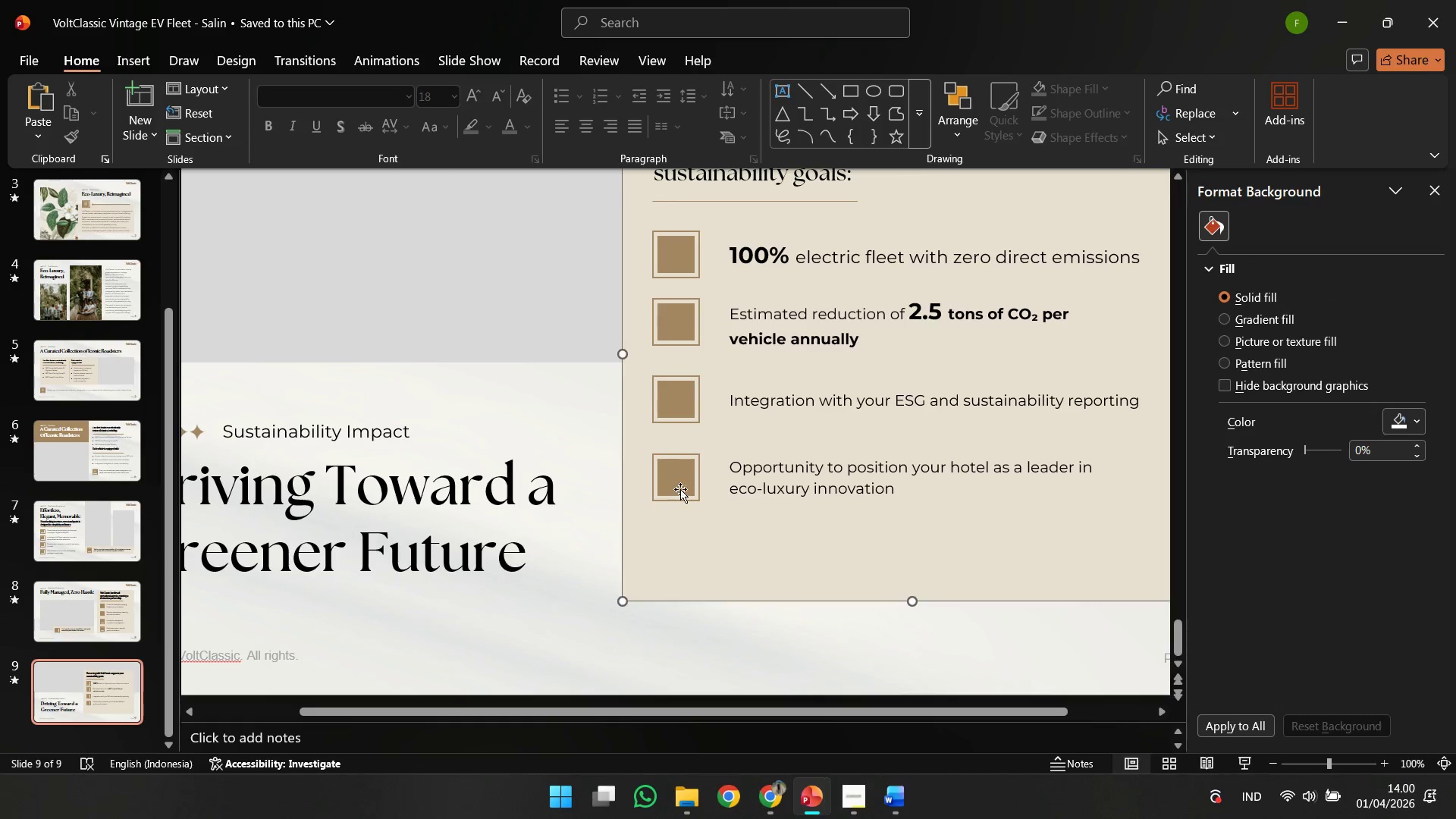 
hold_key(key=ShiftLeft, duration=0.36)
double_click([676, 462])
 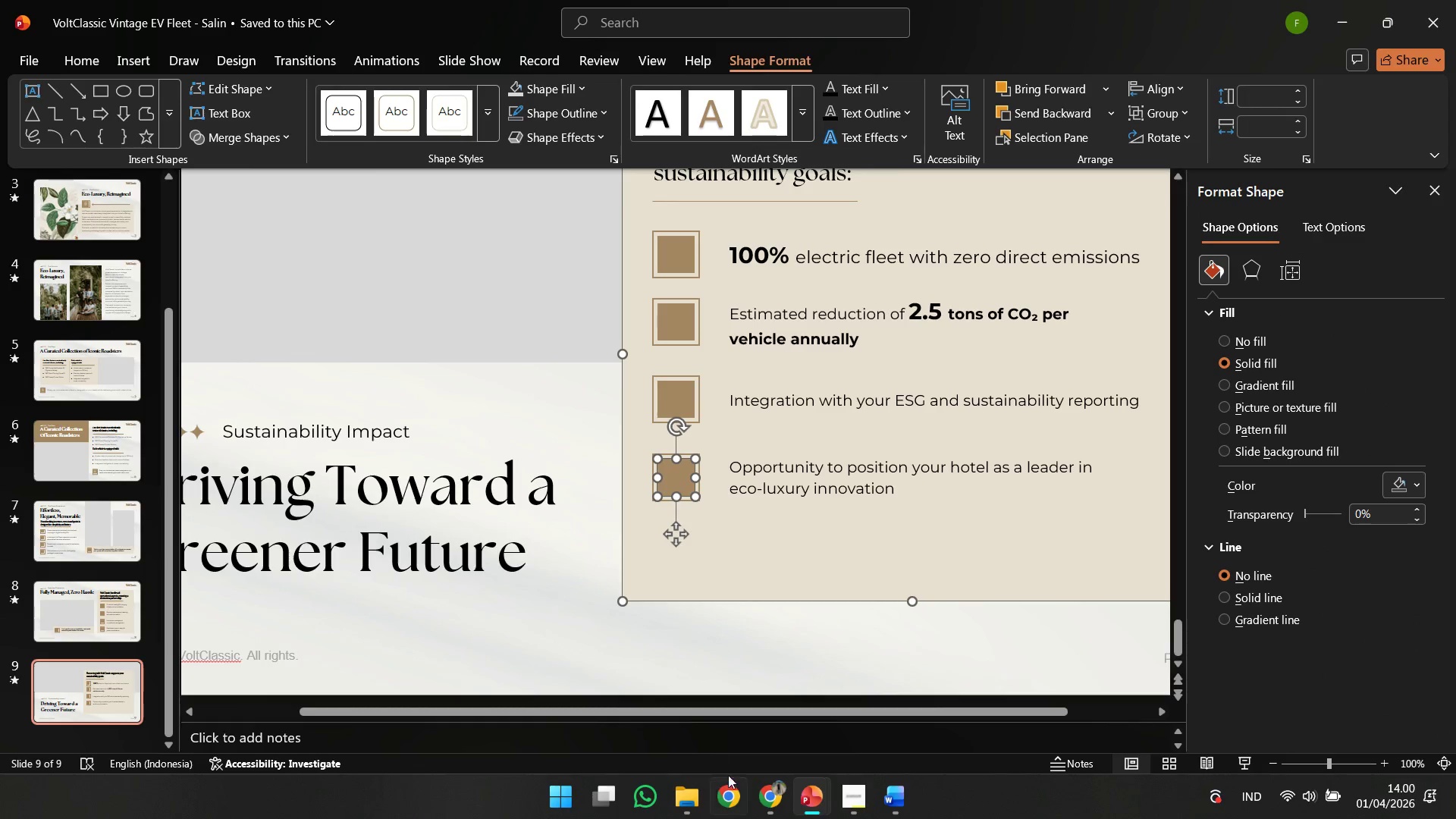 
left_click([711, 654])
 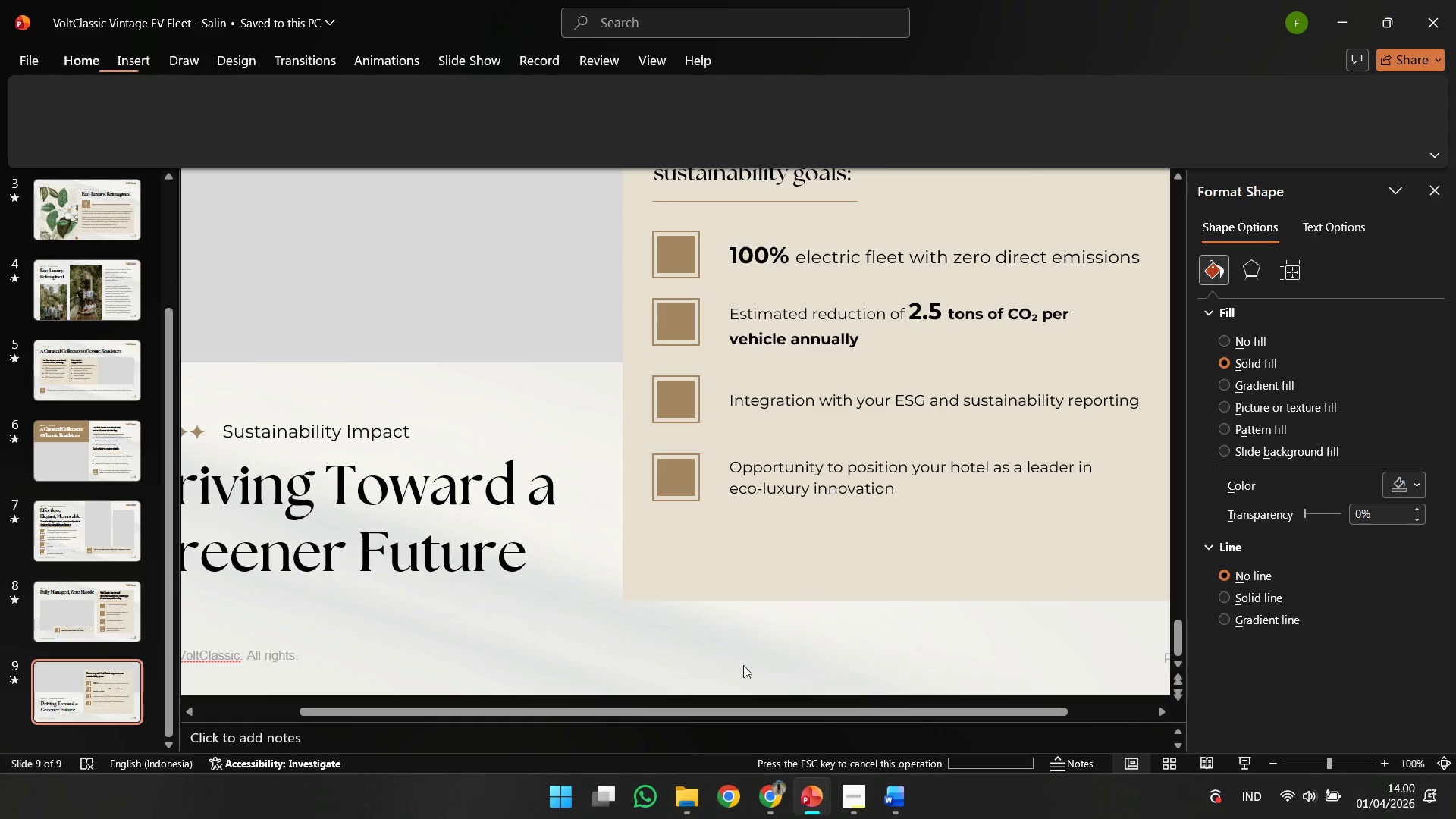 
left_click_drag(start_coordinate=[743, 665], to_coordinate=[622, 447])
 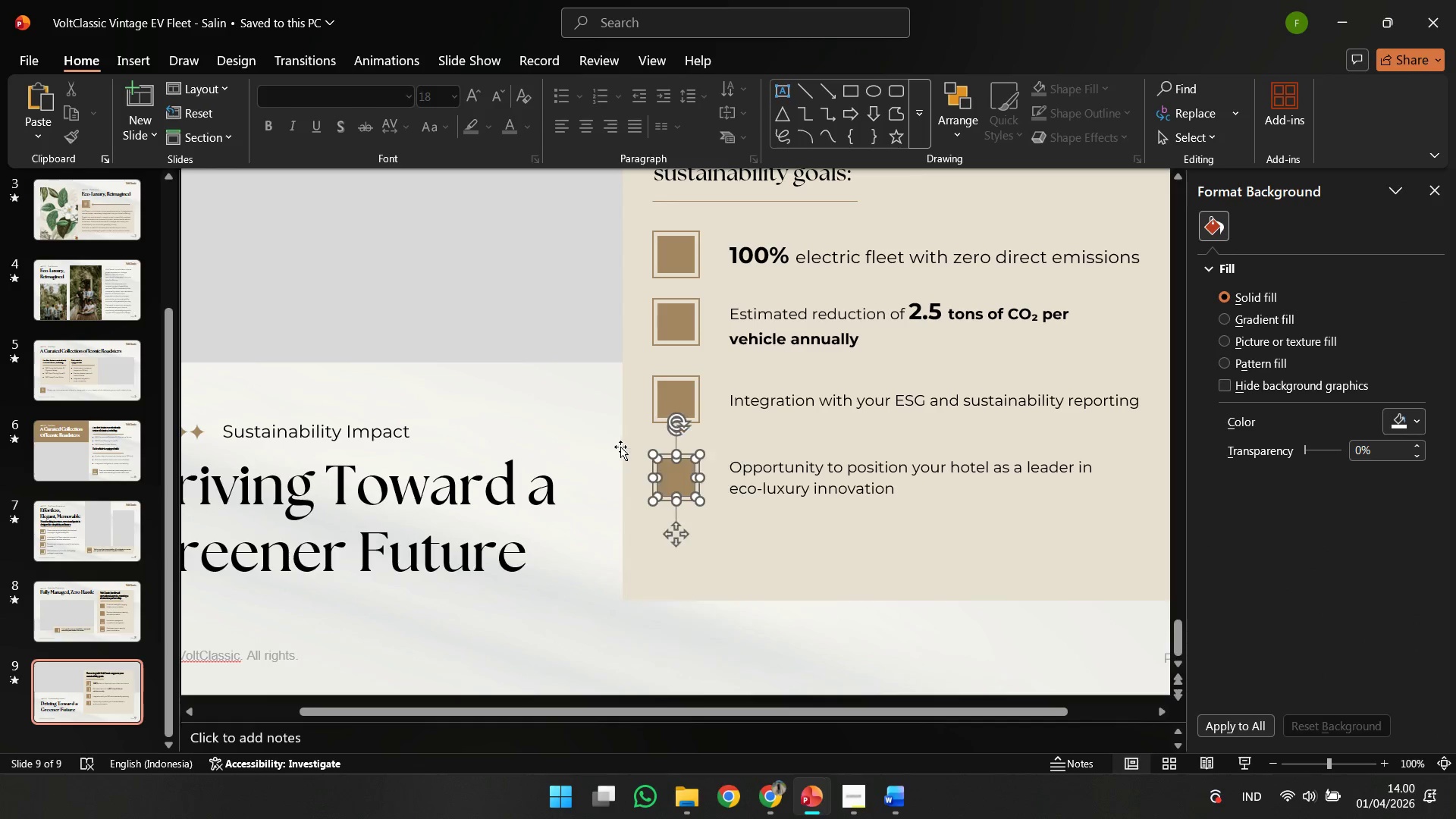 
key(Control+ControlLeft)
 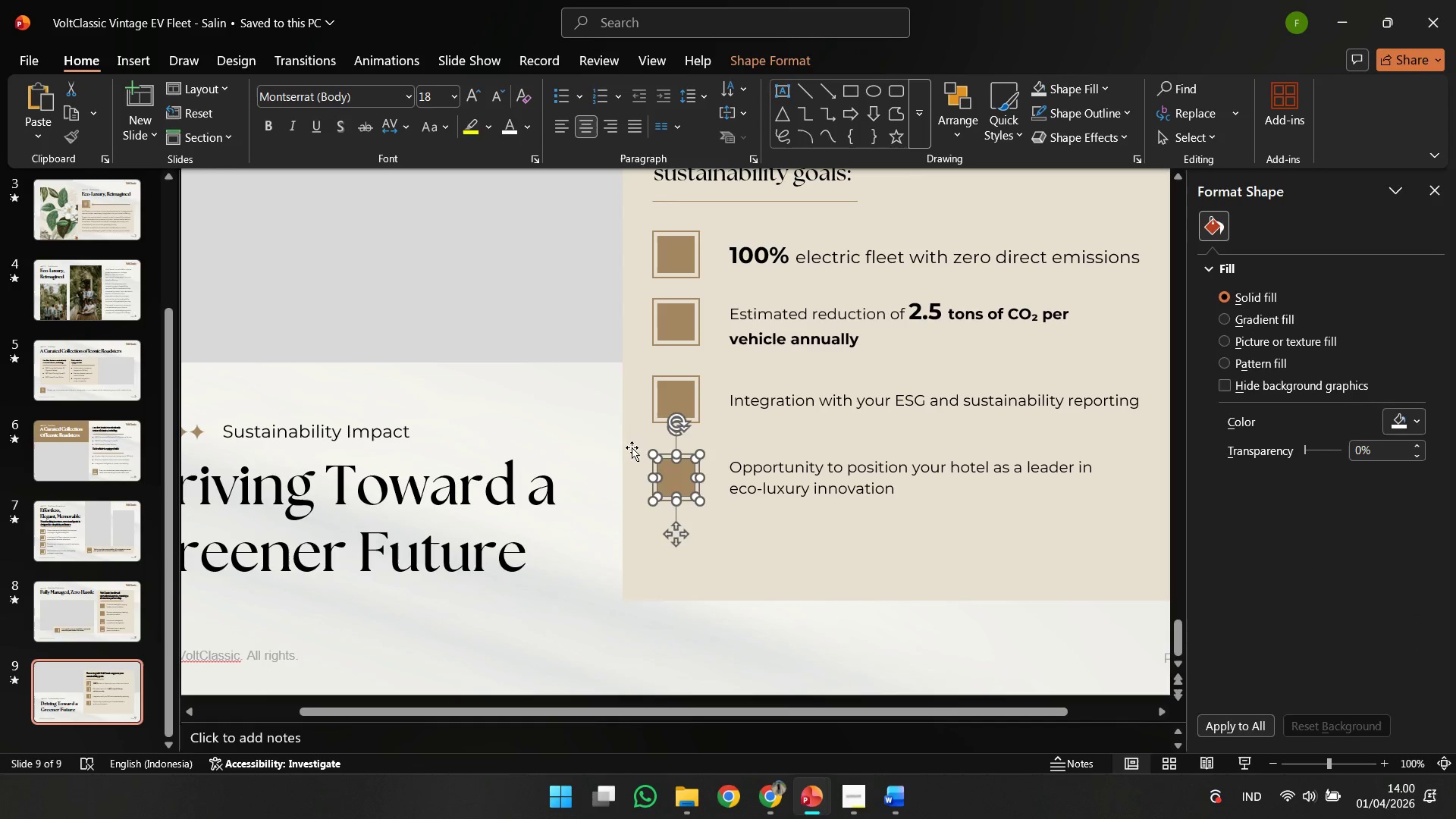 
key(Control+G)
 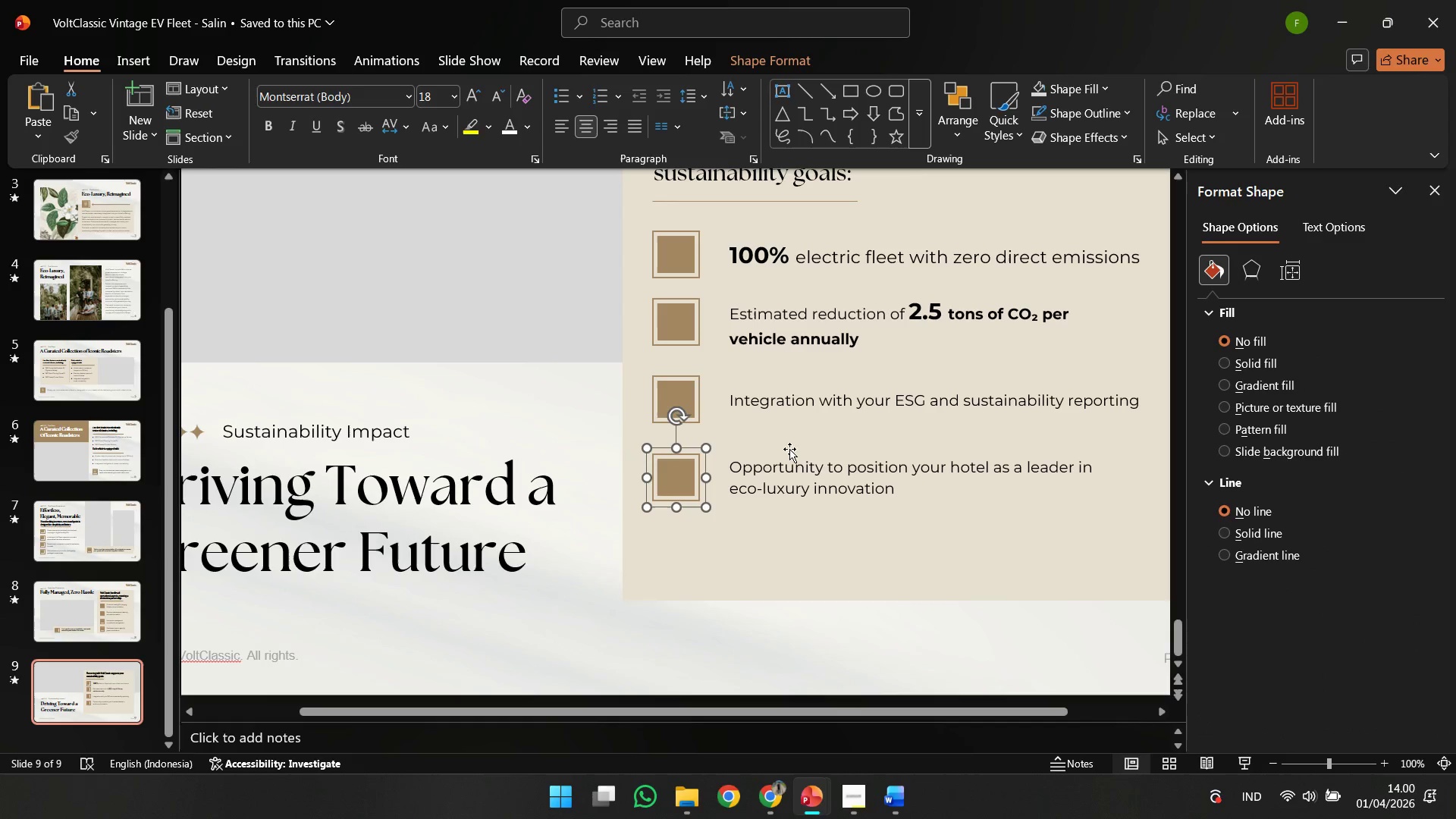 
key(Shift+ShiftLeft)
 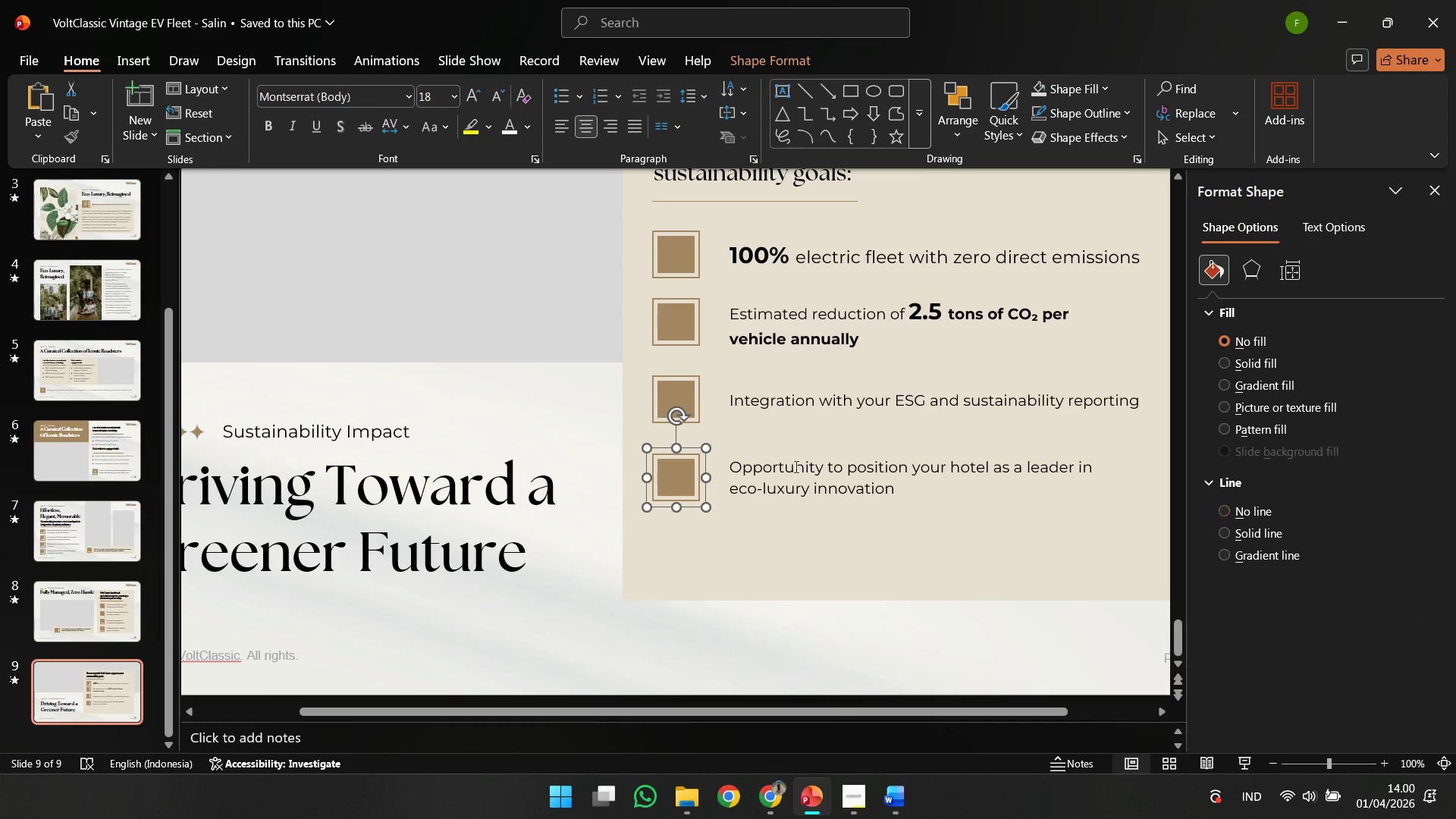 
left_click([795, 466])
 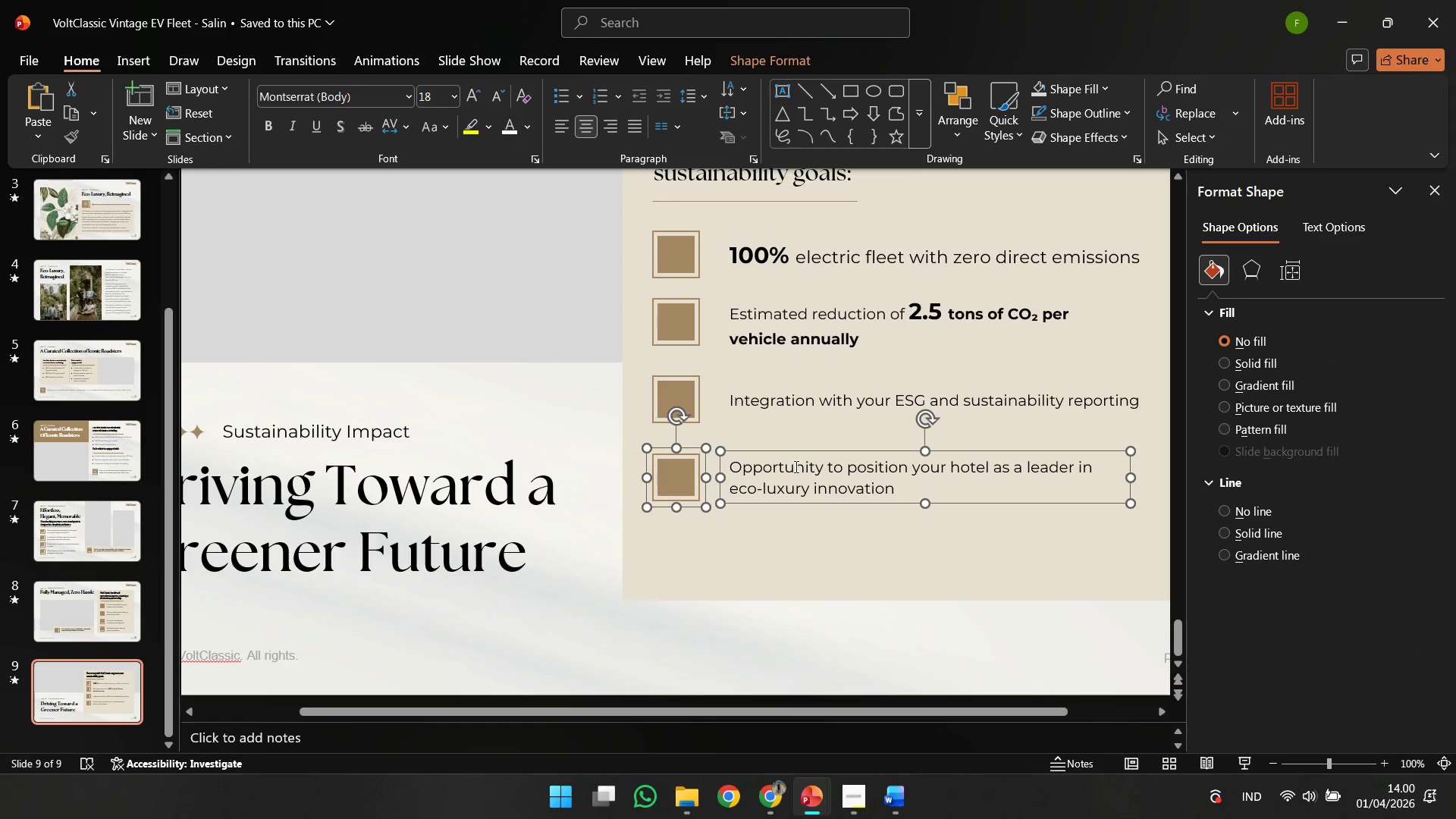 
key(Control+G)
 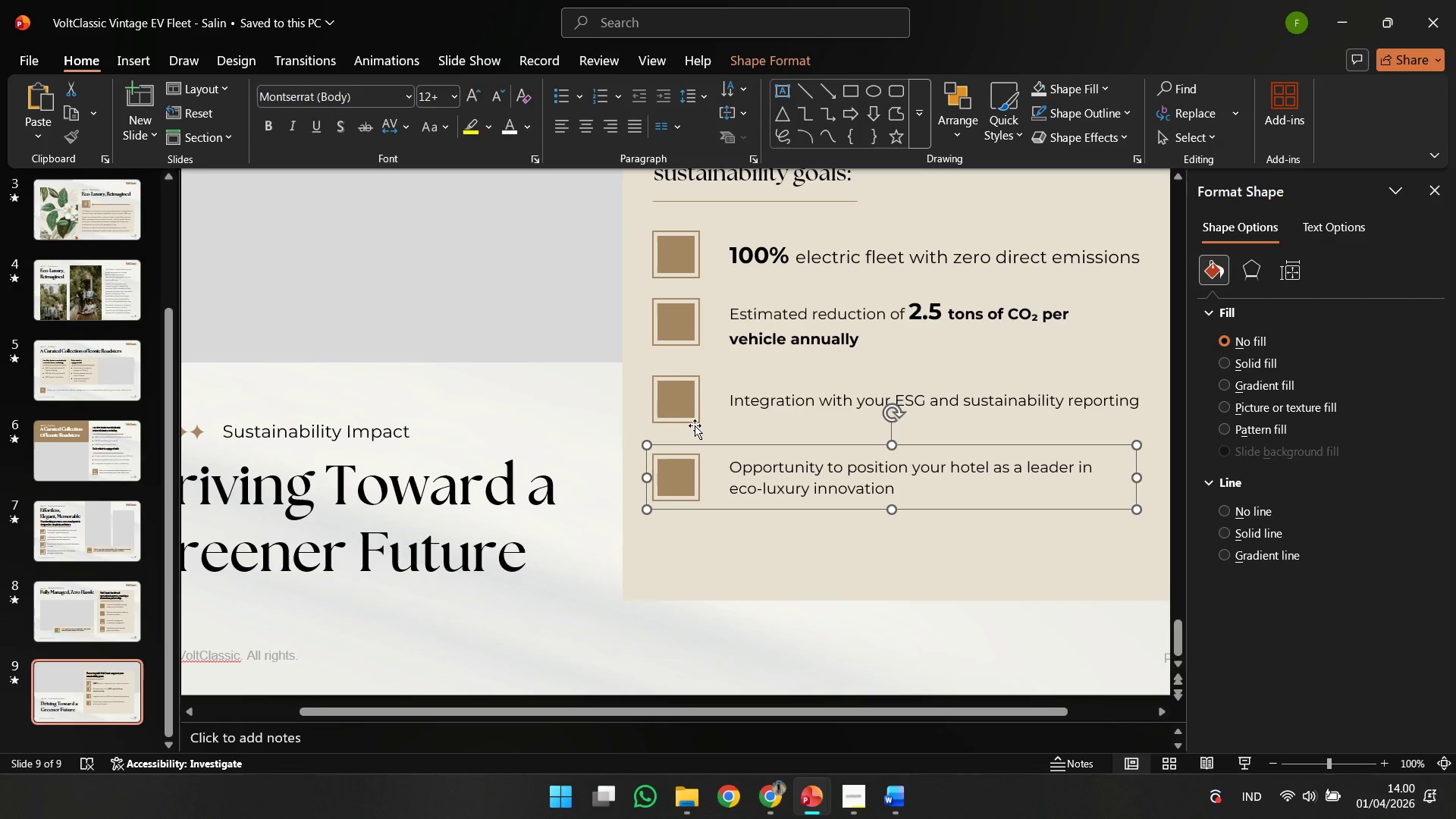 
left_click([692, 422])
 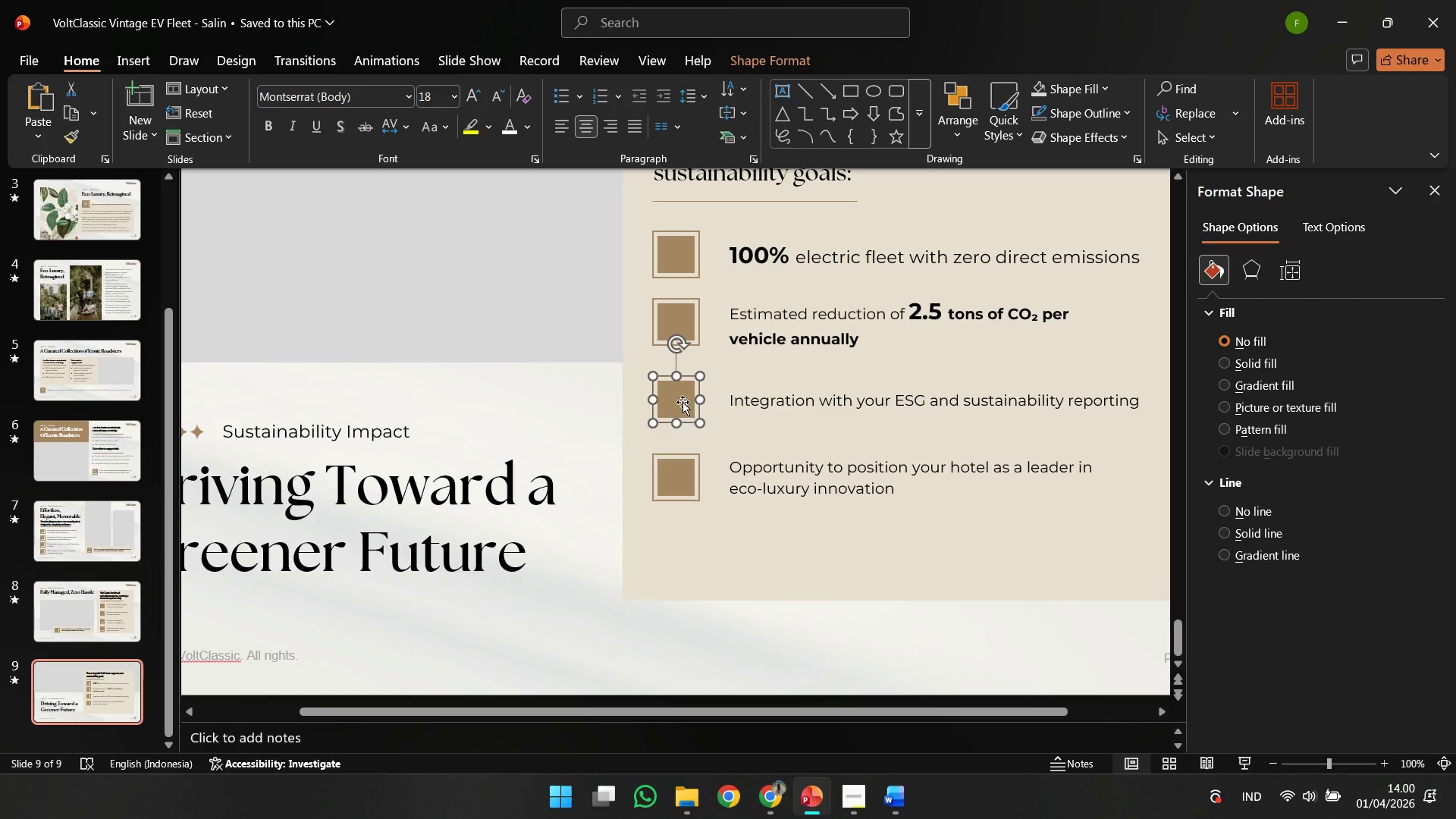 
hold_key(key=ShiftLeft, duration=0.75)
double_click([678, 396])
 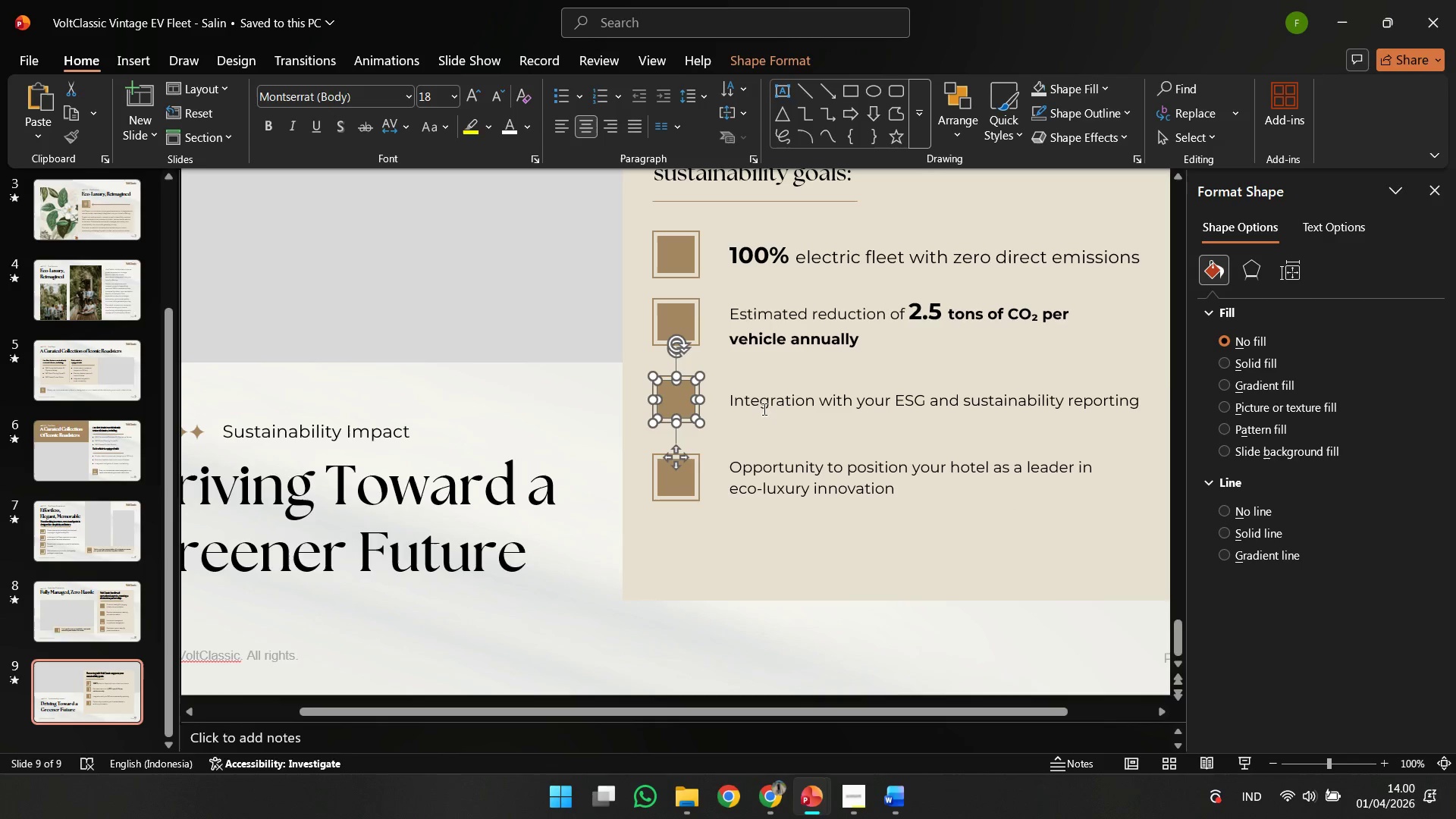 
triple_click([763, 409])
 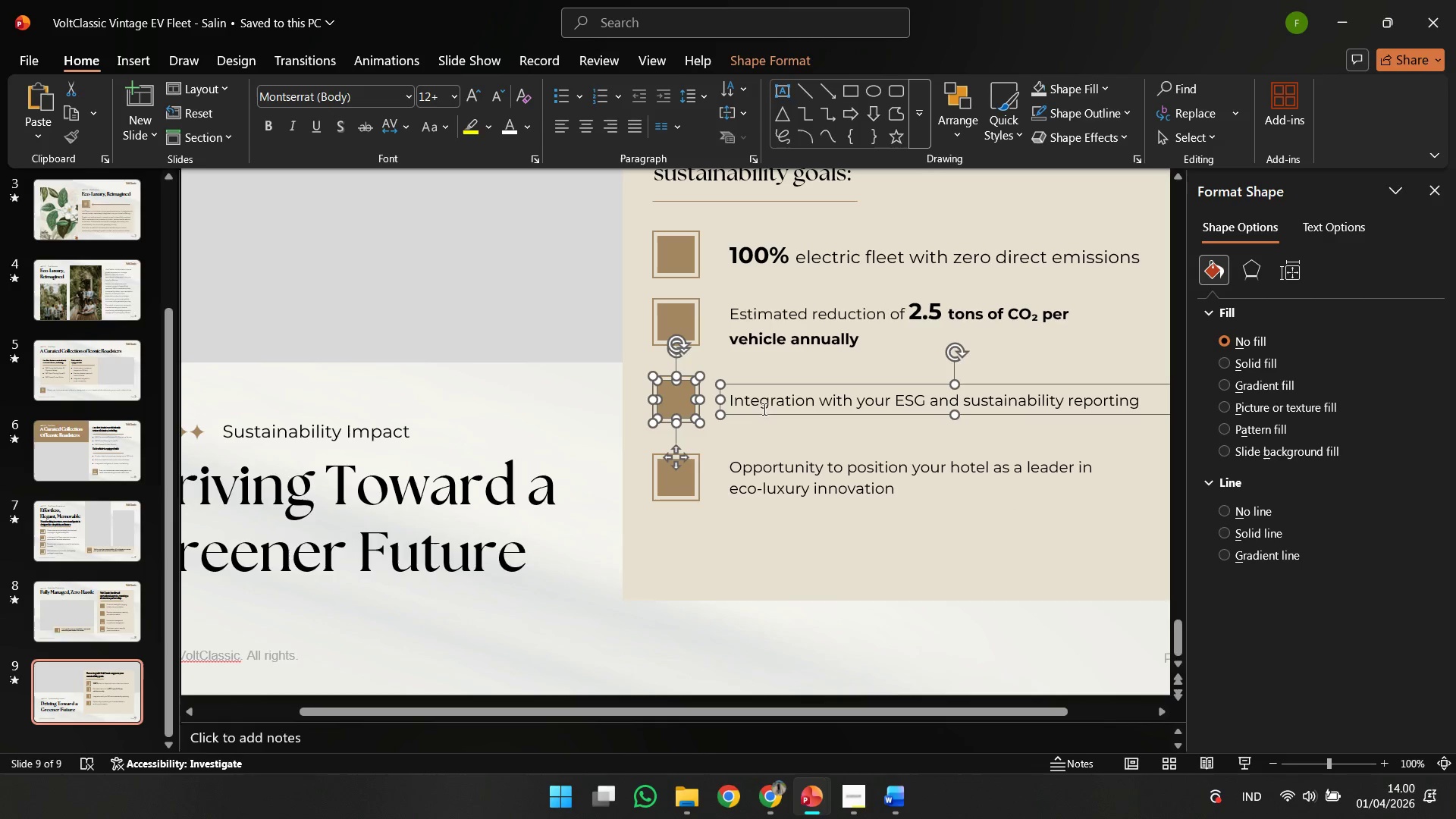 
key(Control+G)
 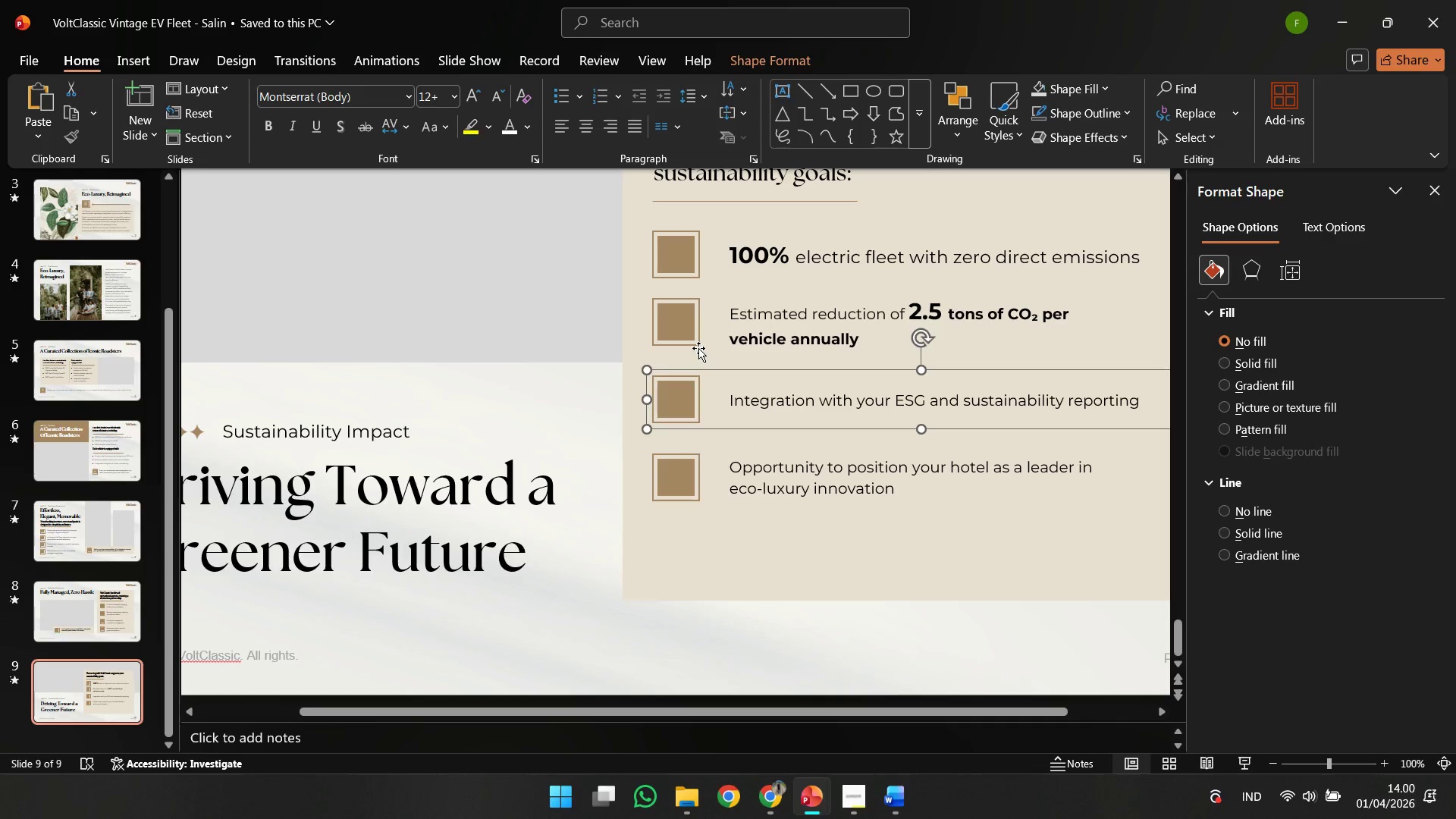 
left_click([698, 348])
 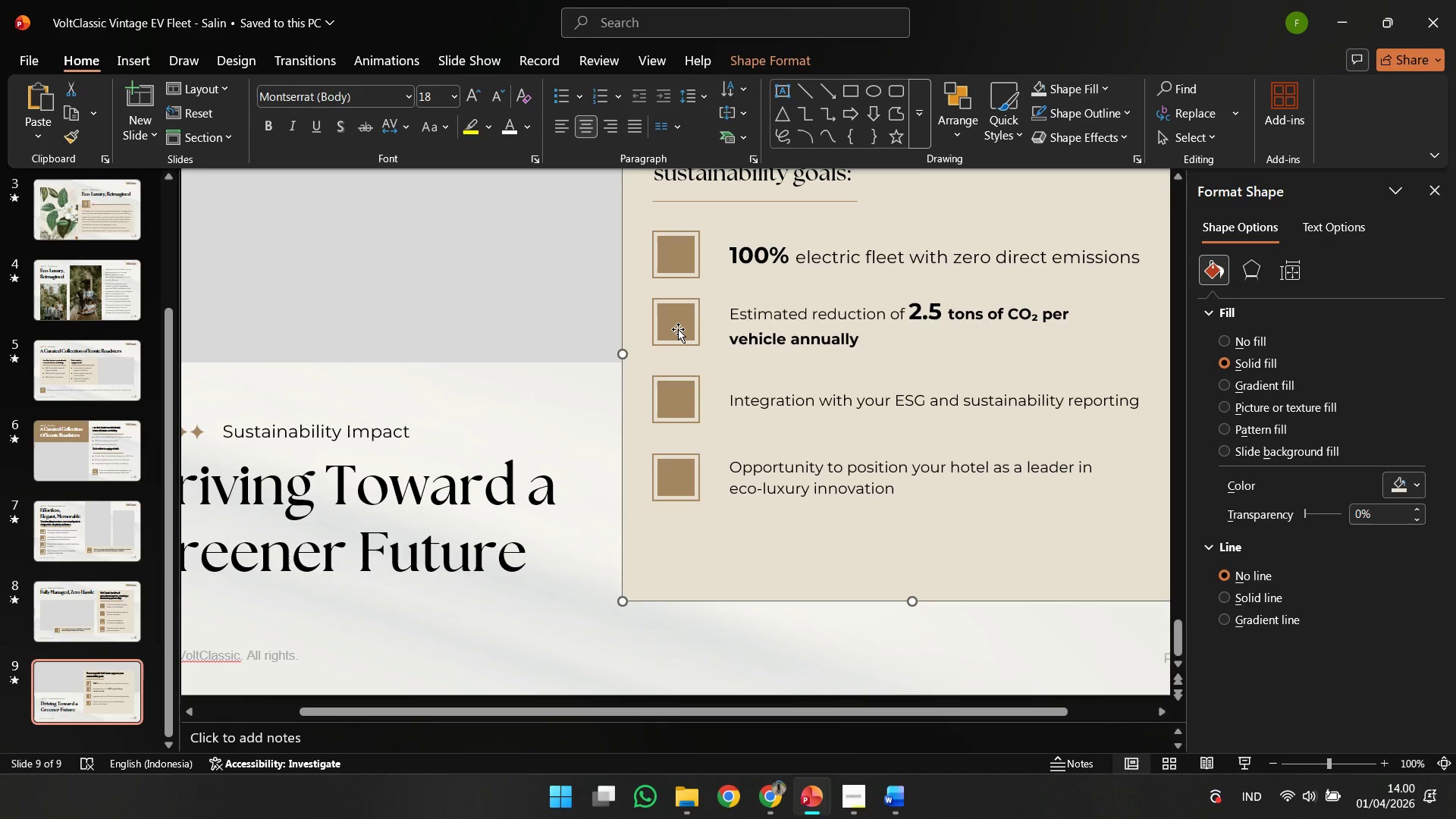 
key(Shift+ShiftLeft)
 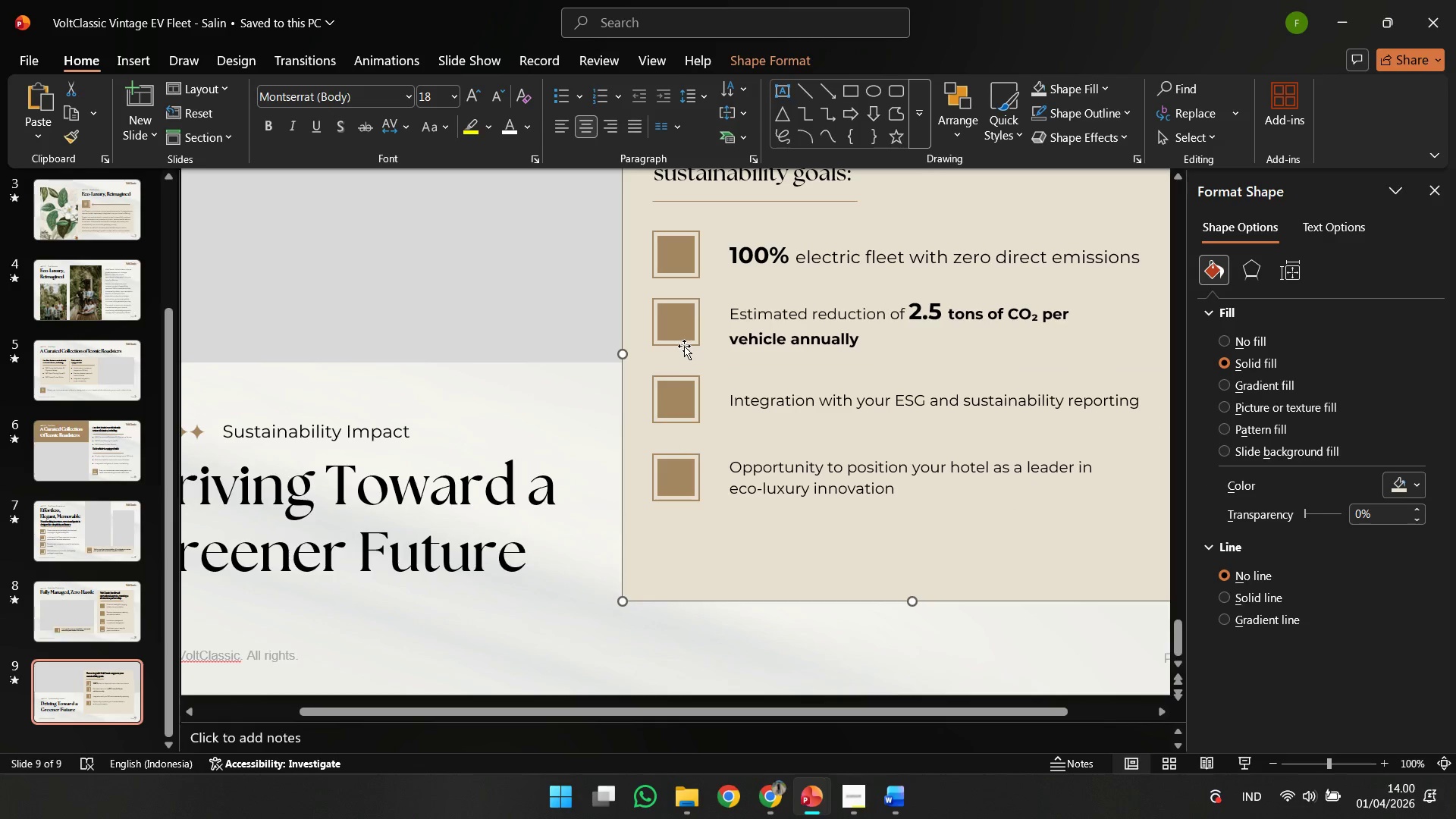 
left_click([684, 346])
 